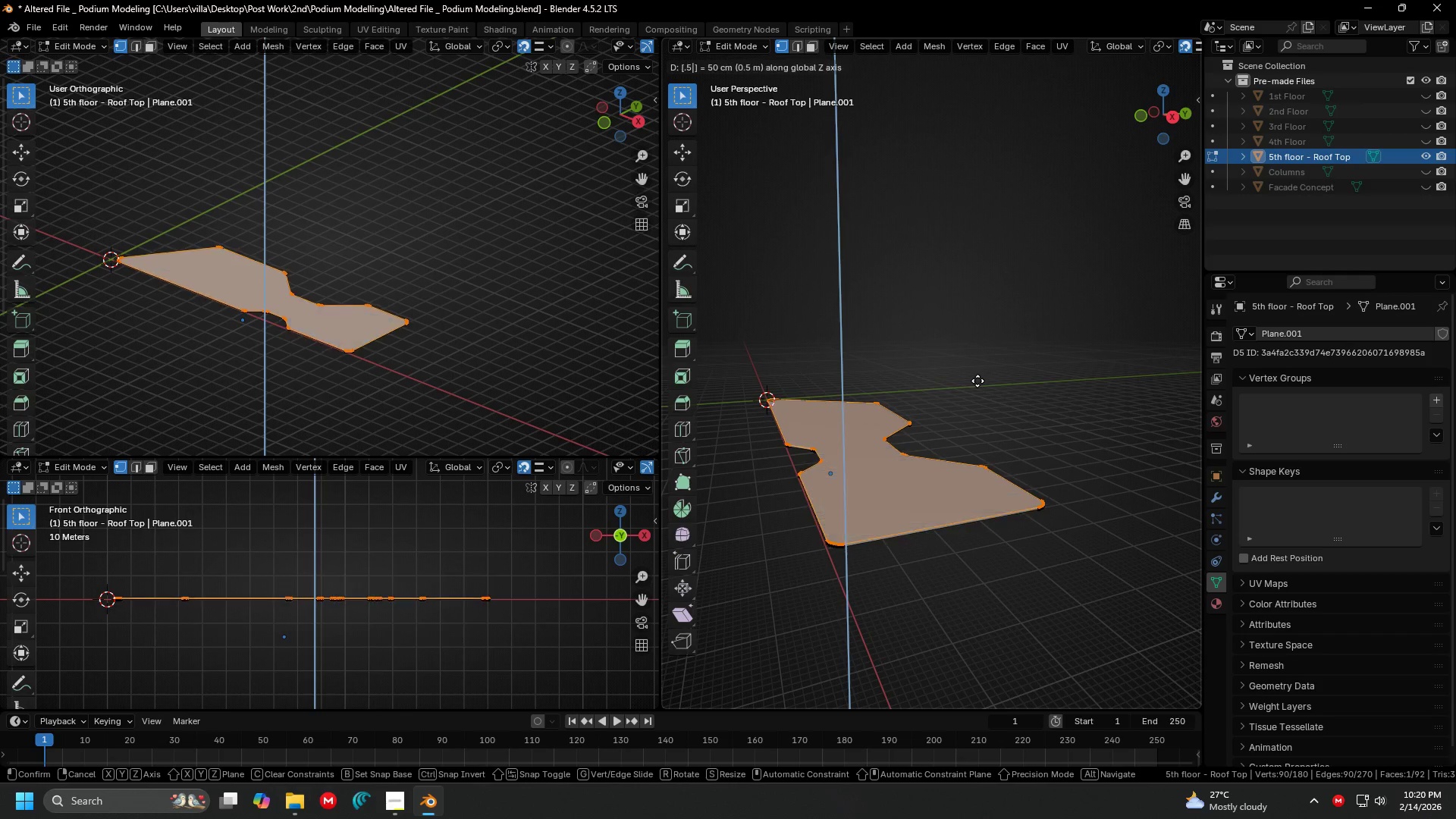 
key(5)
 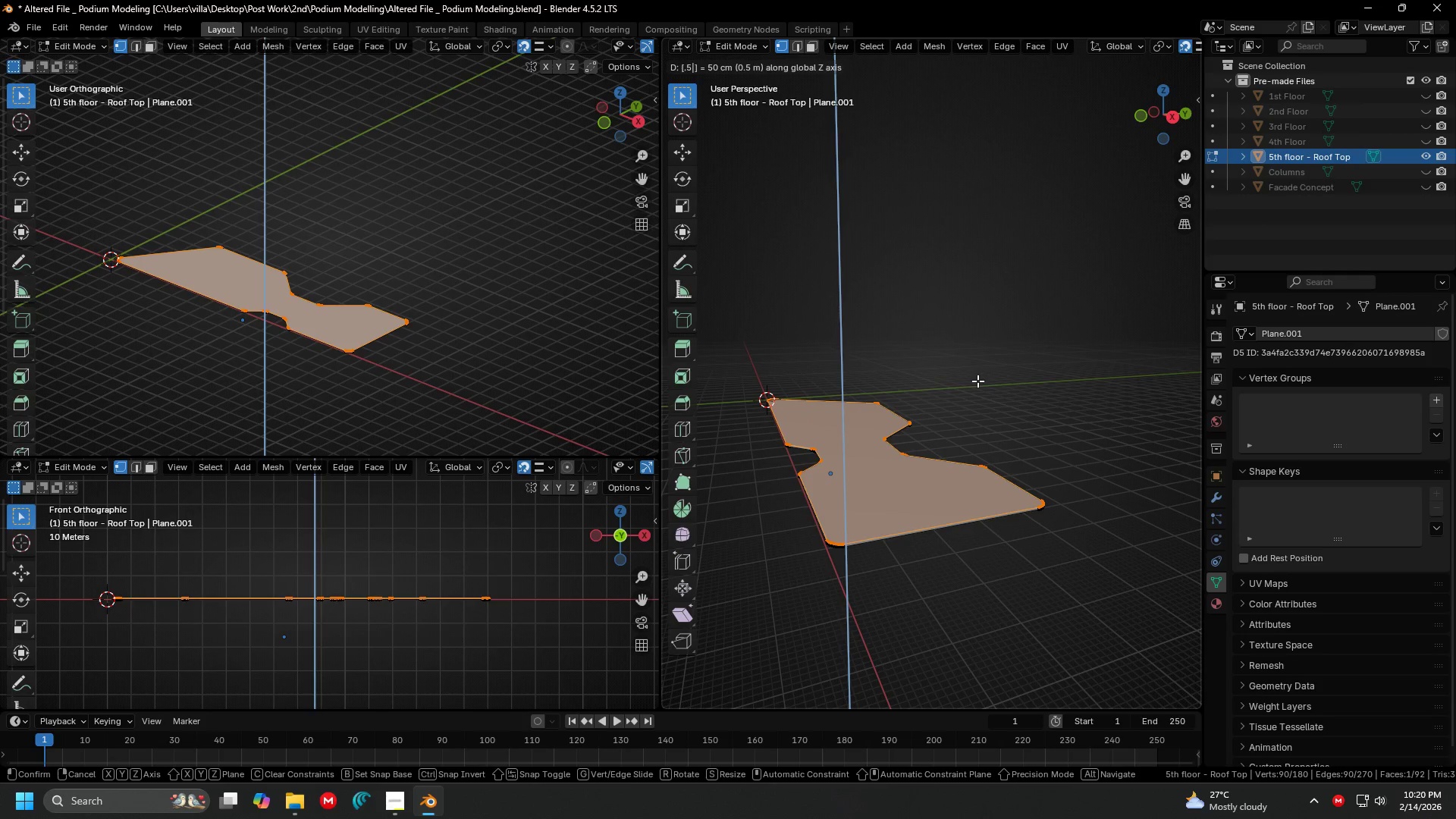 
key(Enter)
 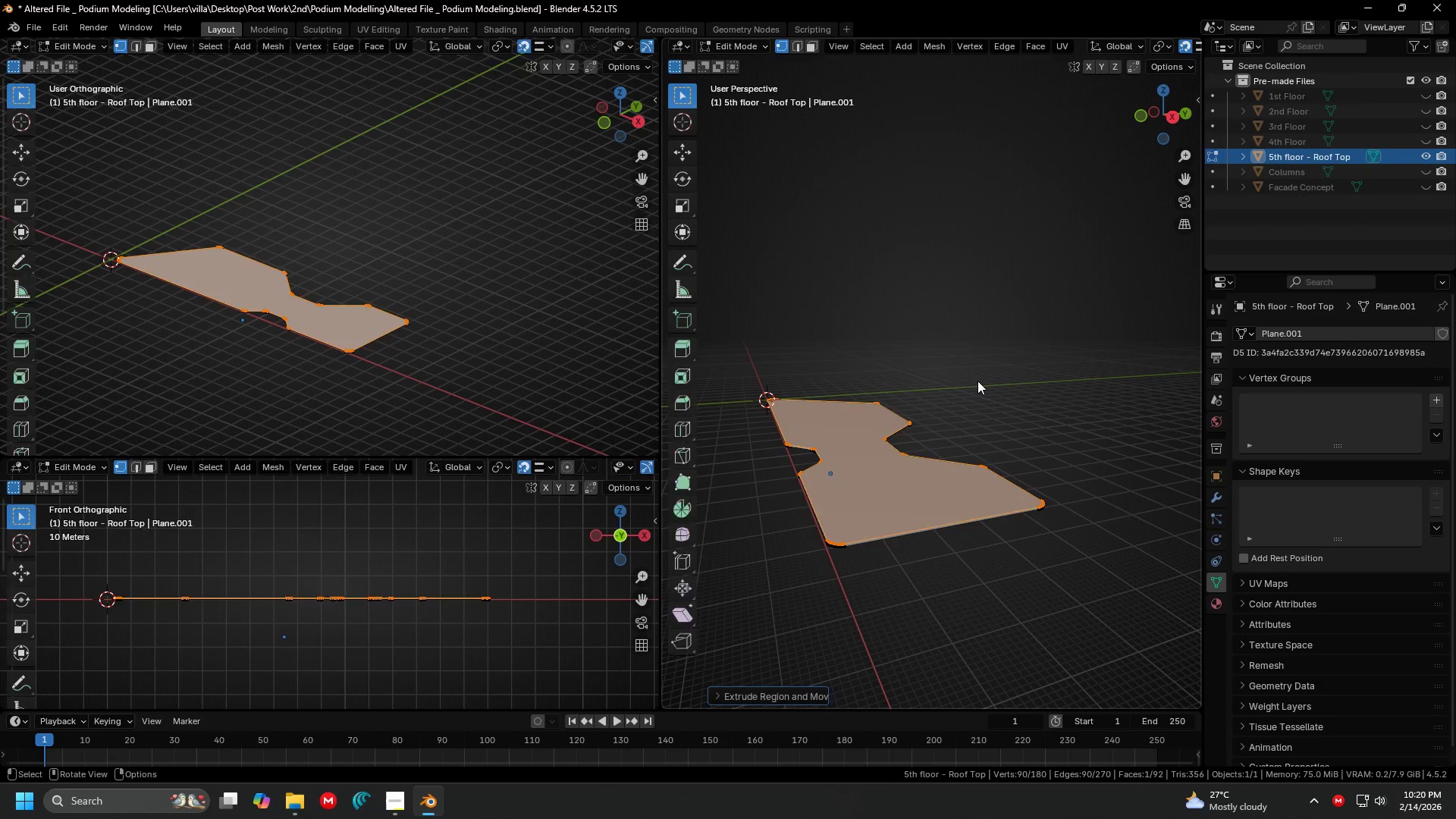 
key(Tab)
 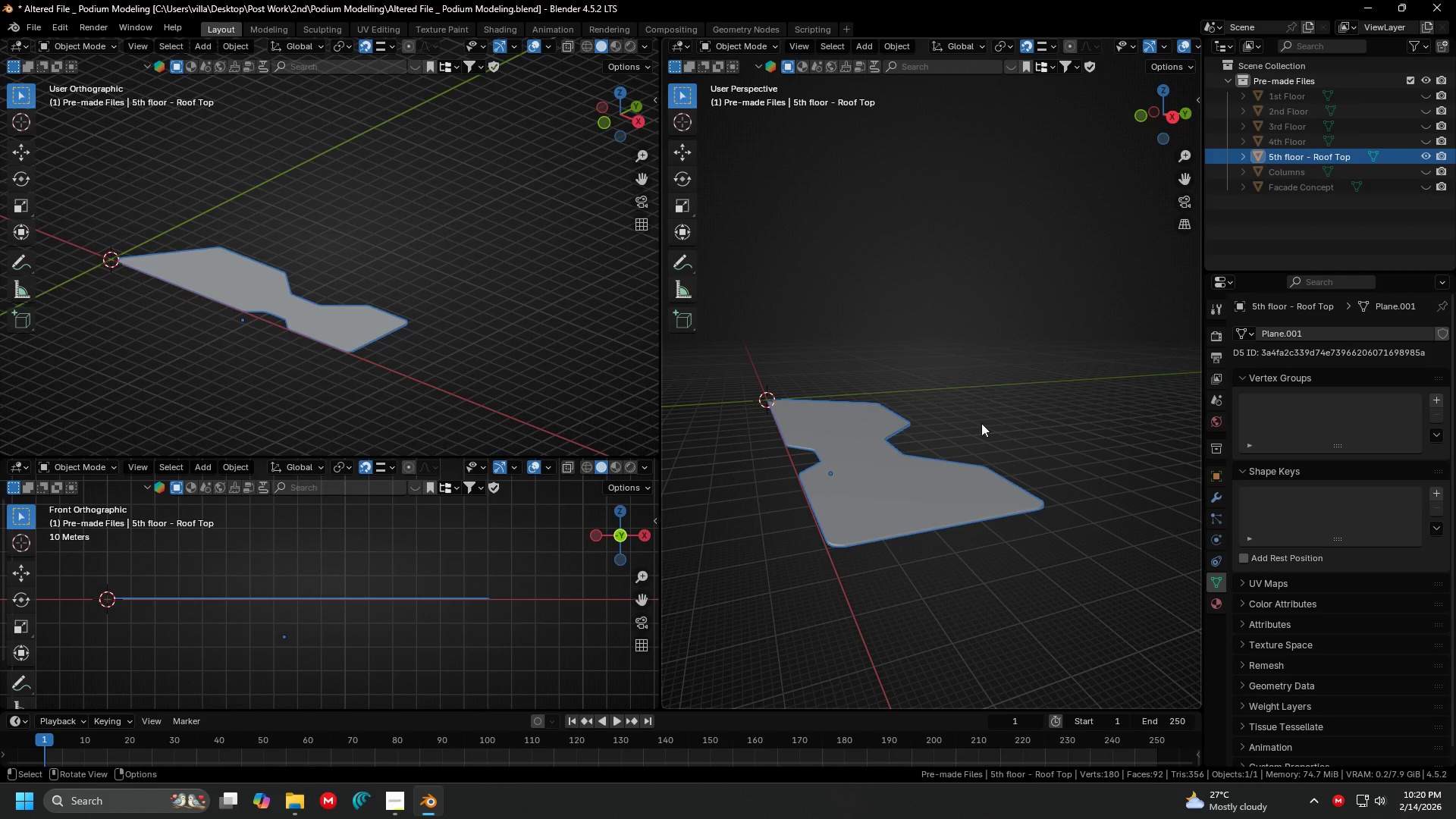 
key(G)
 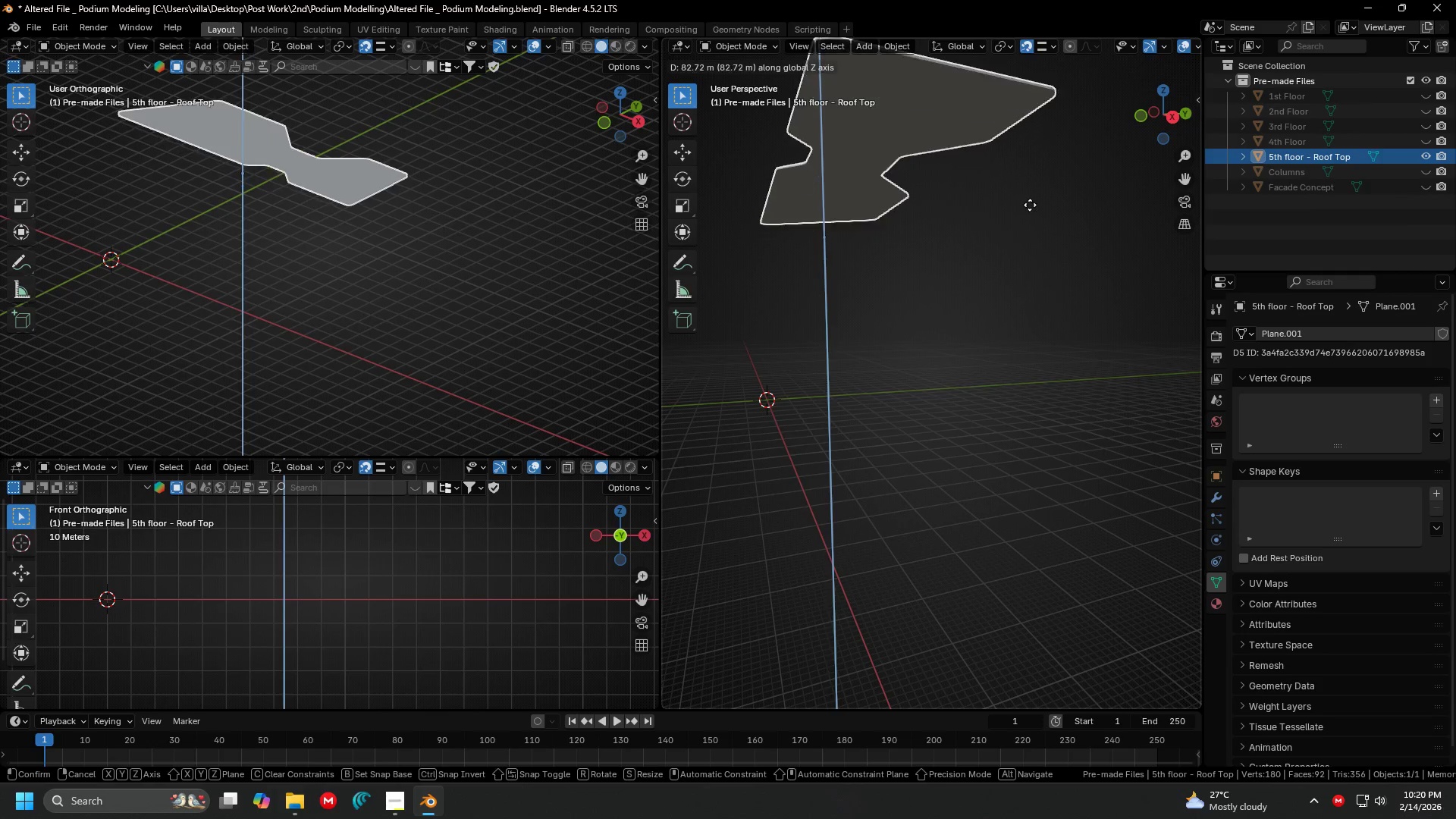 
left_click([1032, 194])
 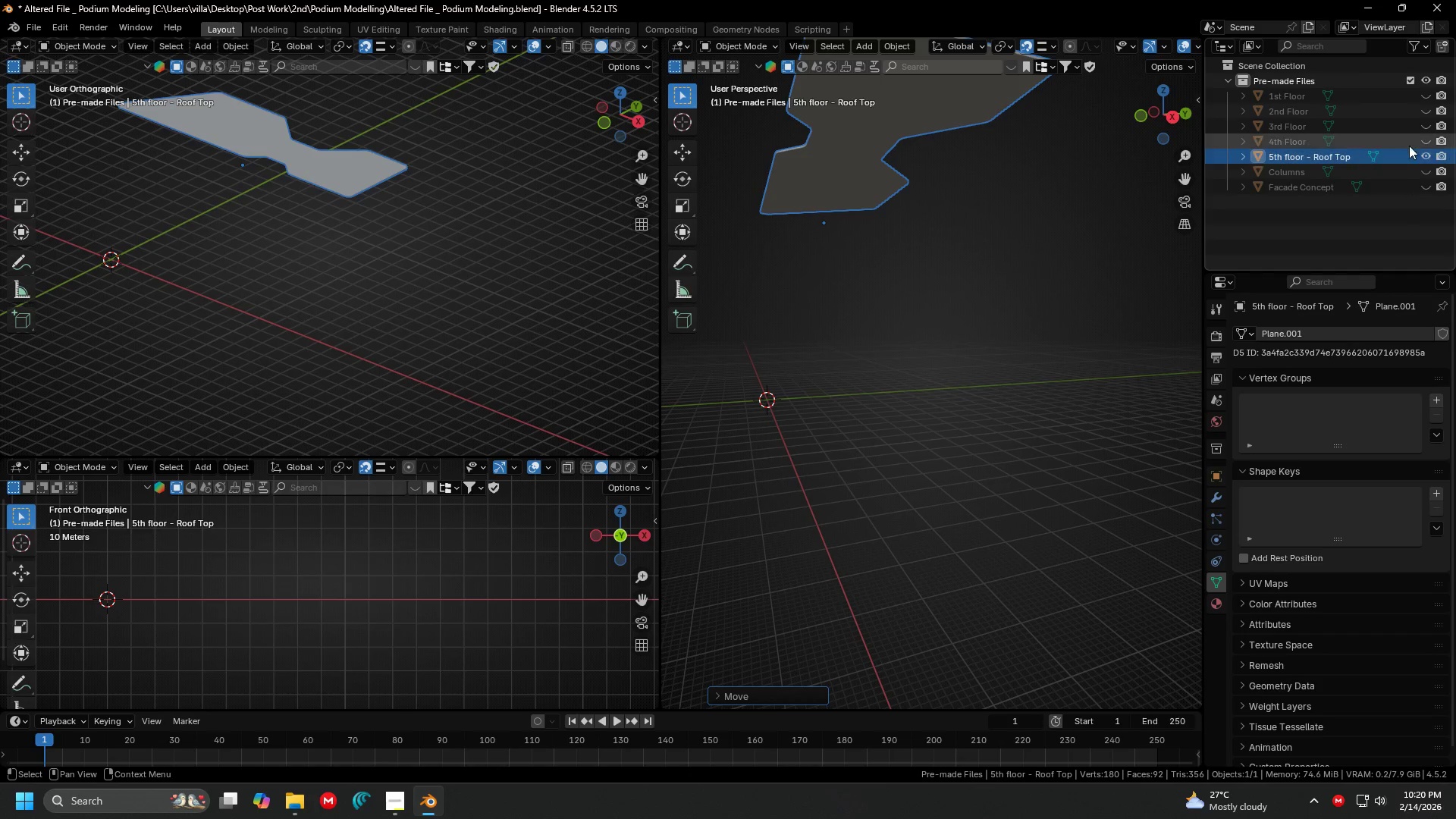 
left_click([1424, 142])
 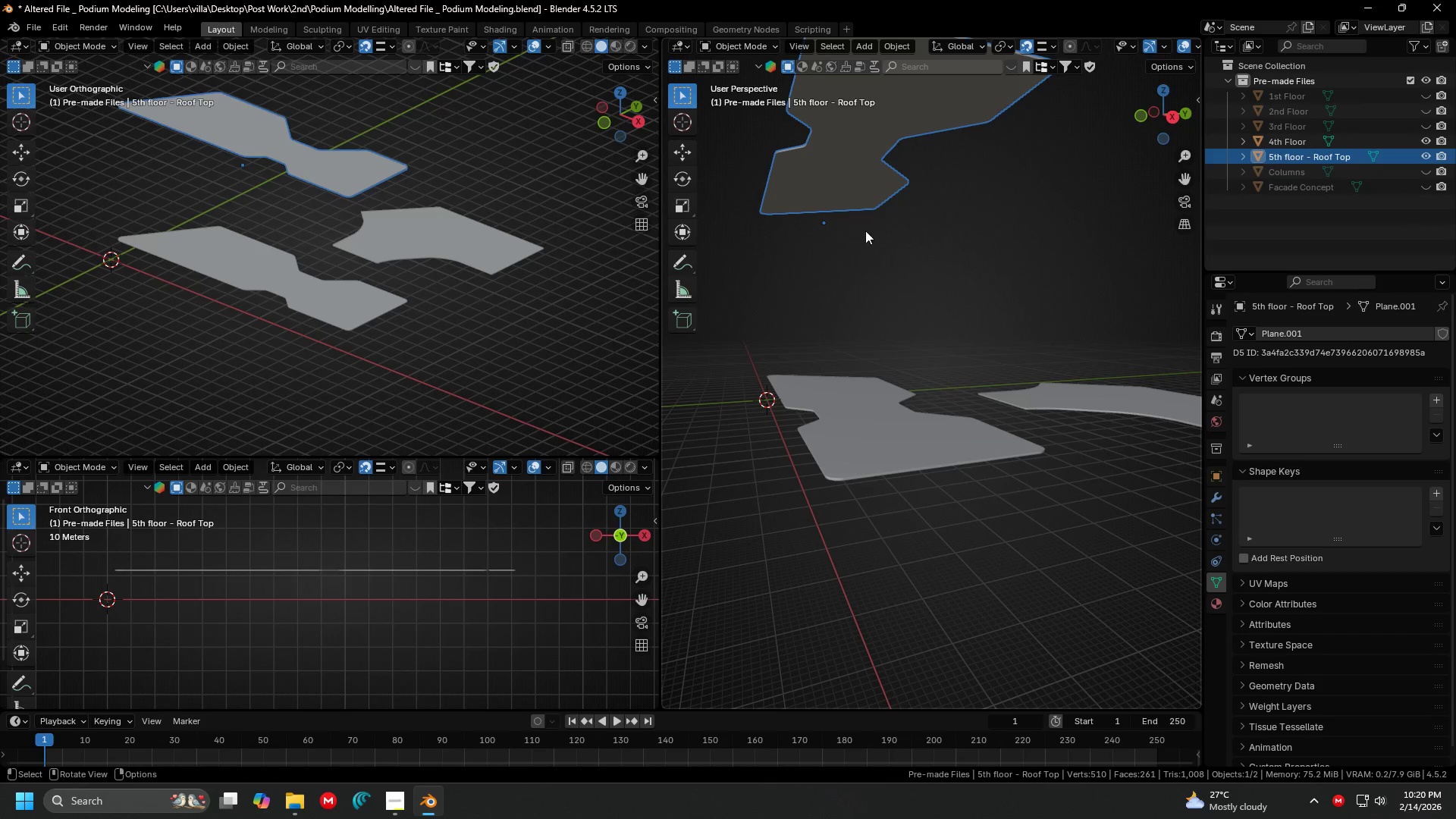 
type(gg3.5)
 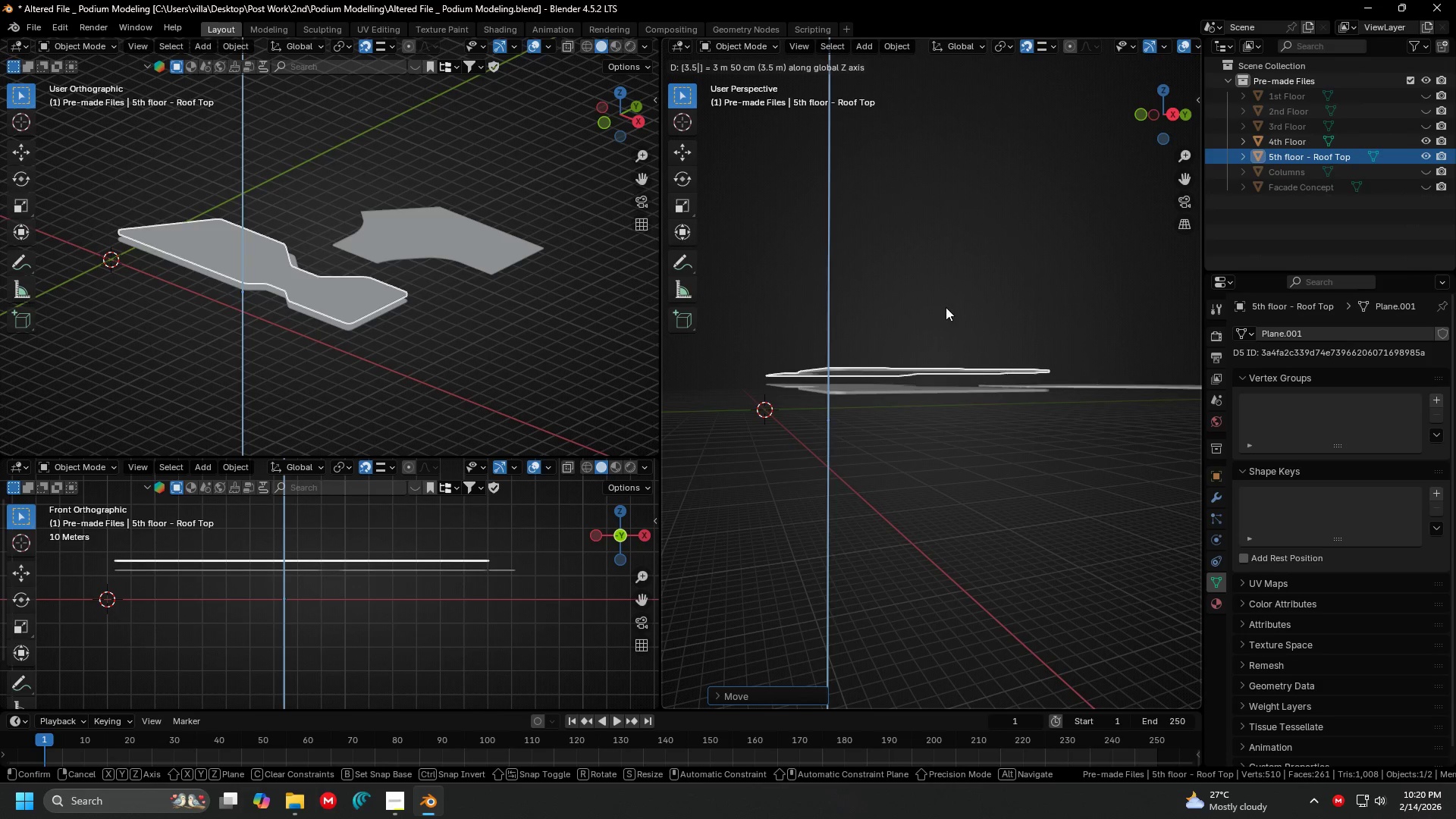 
key(Enter)
 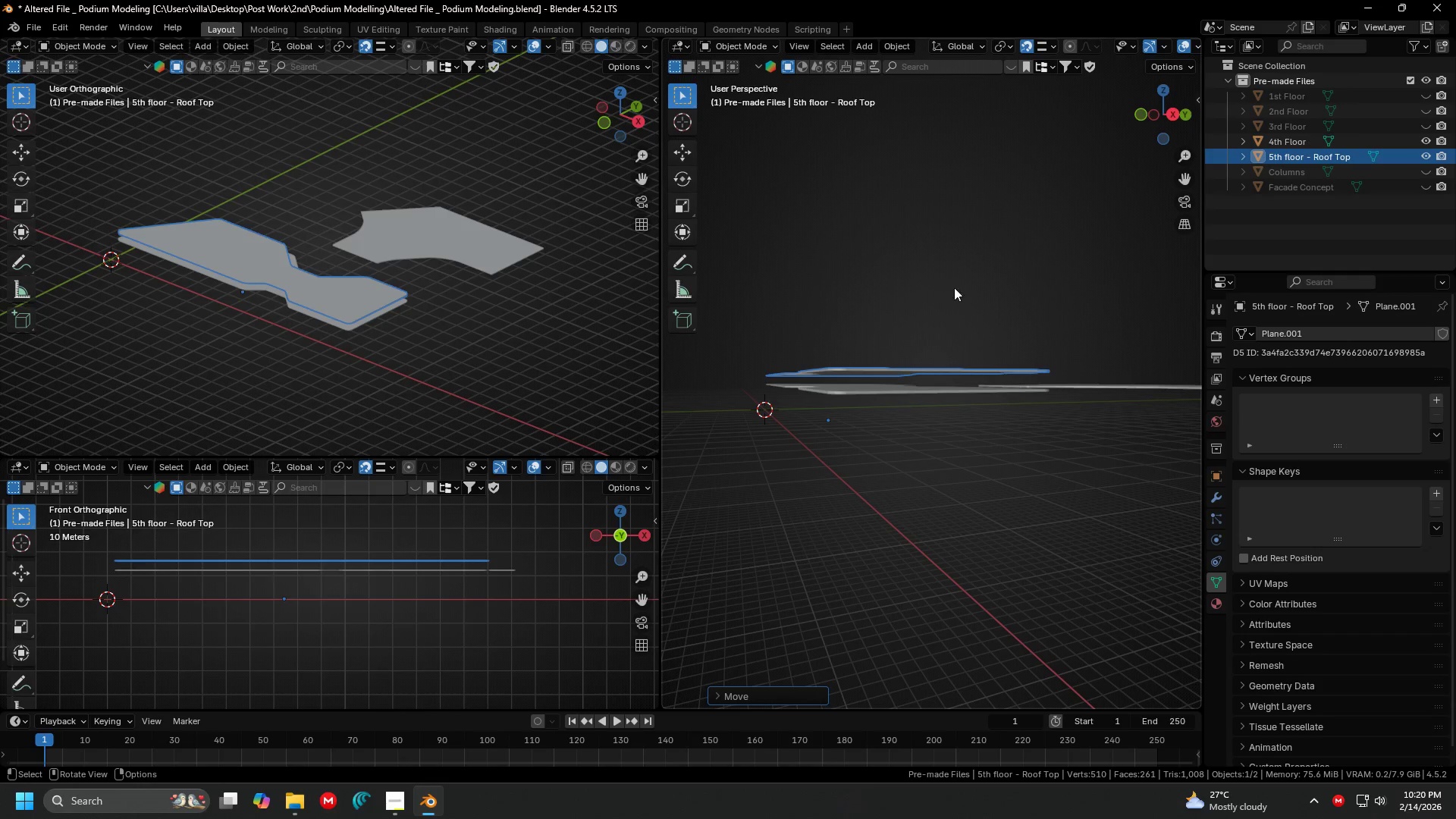 
type(ah)
 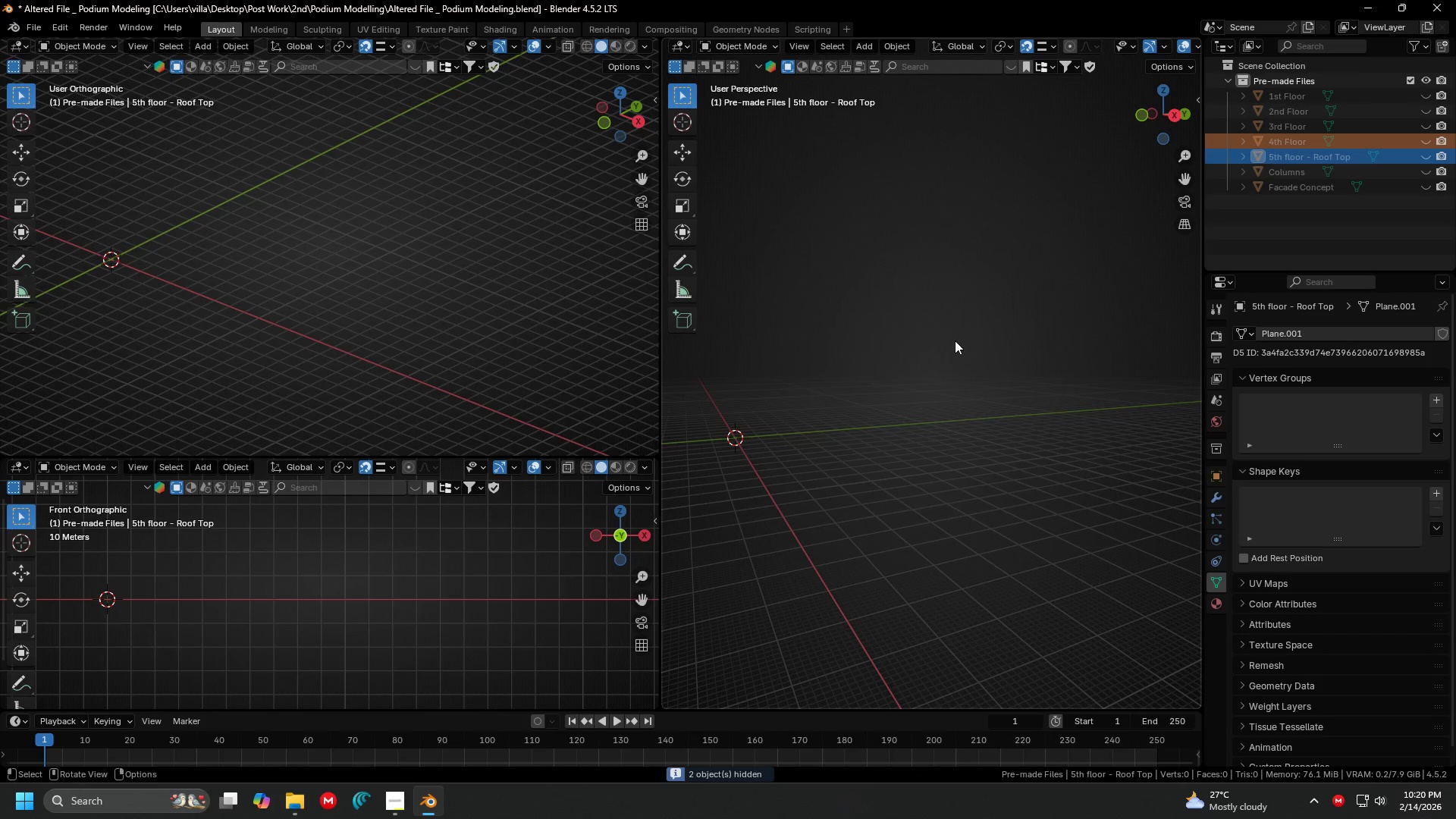 
left_click([955, 340])
 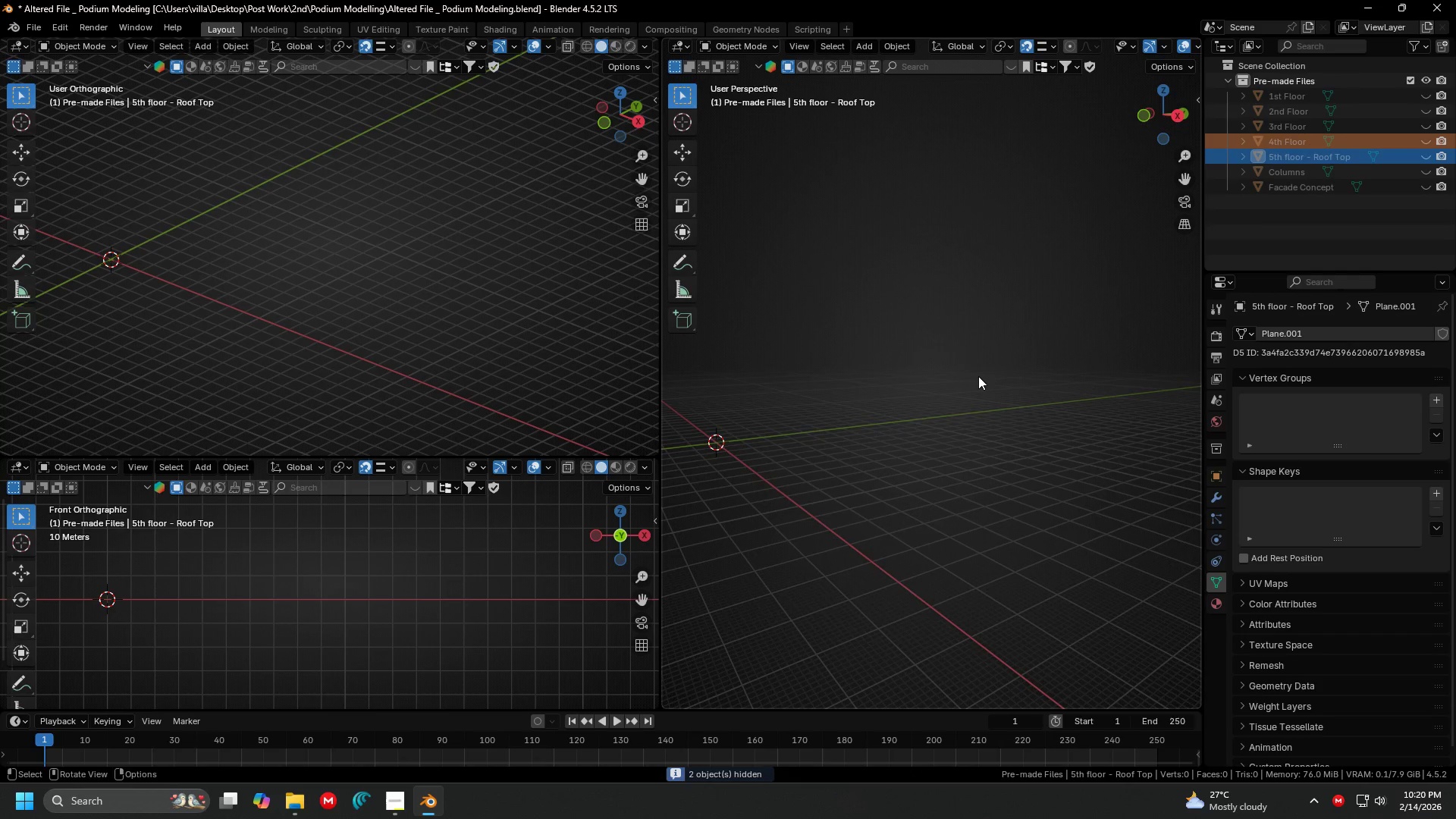 
key(Alt+H)
 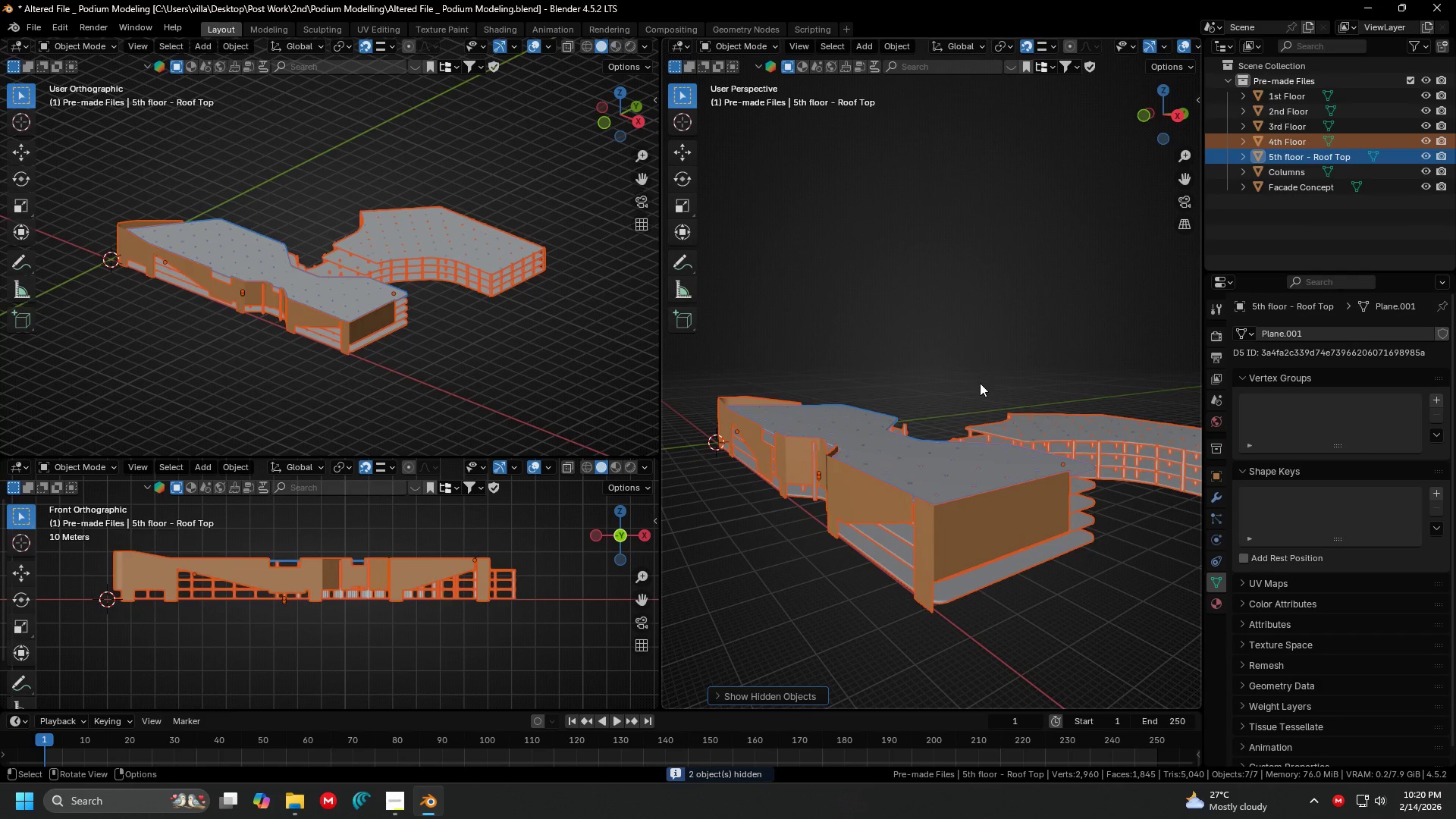 
key(Shift+ShiftLeft)
 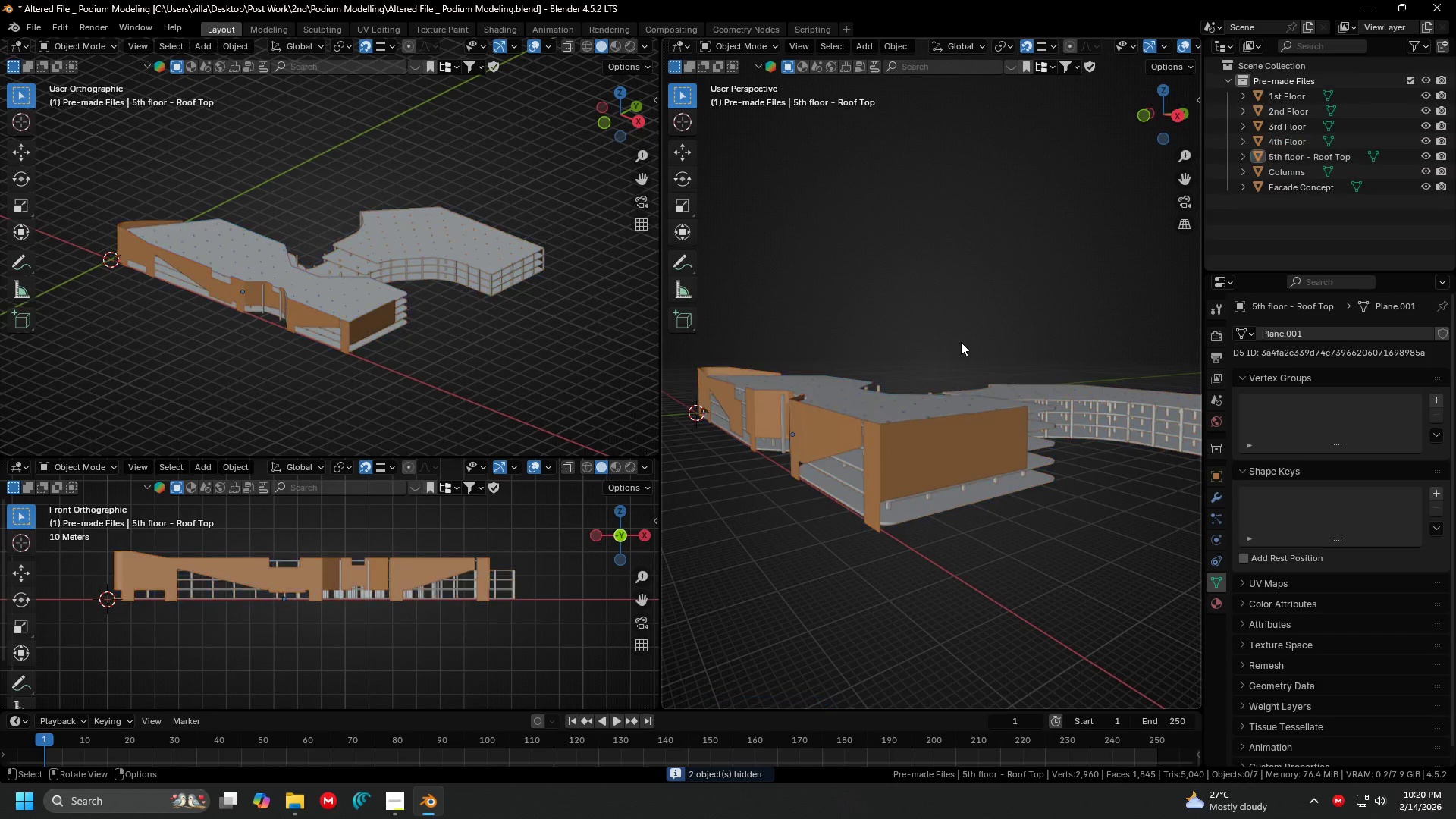 
key(Shift+ShiftLeft)
 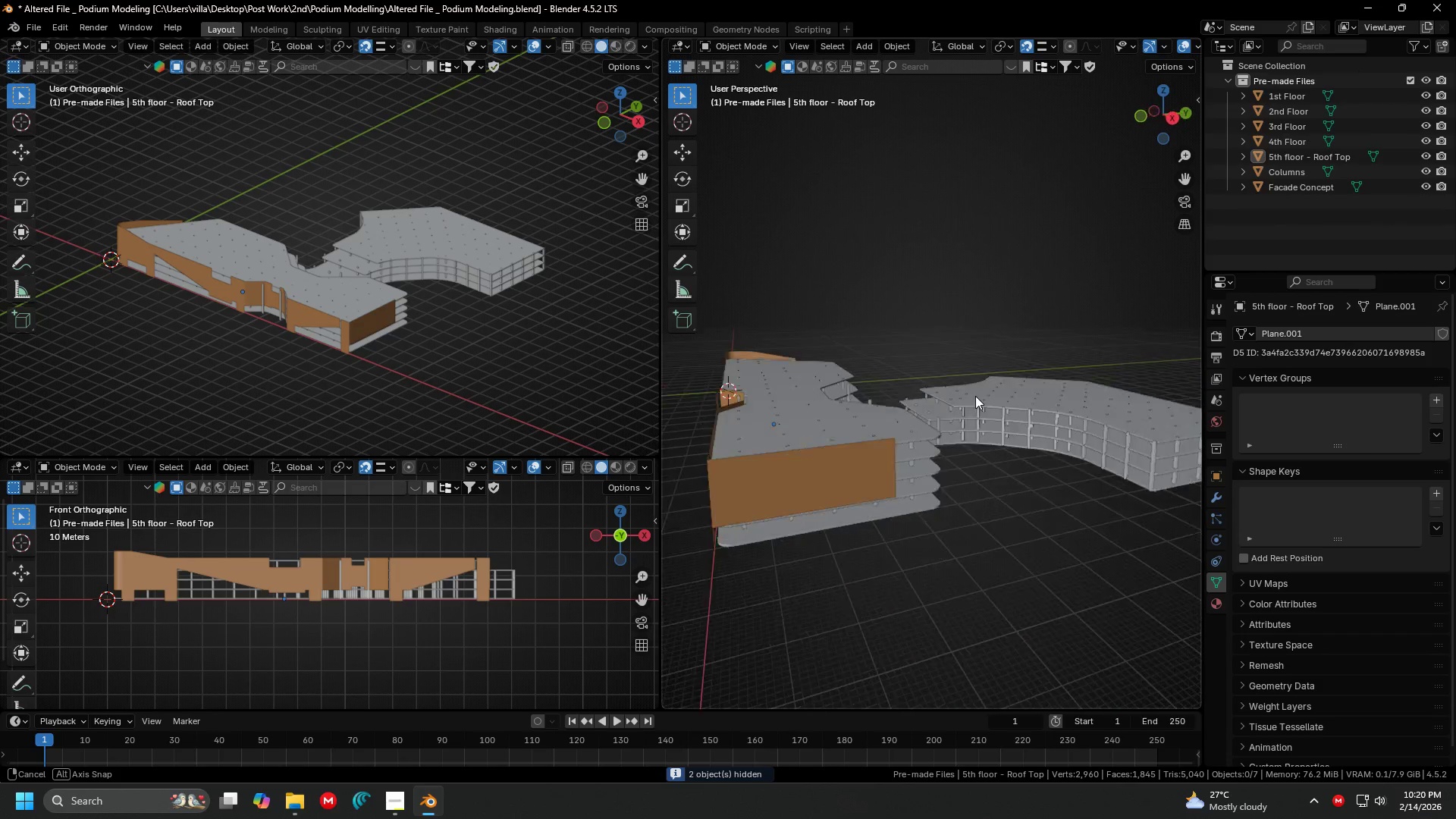 
hold_key(key=ShiftLeft, duration=0.33)
 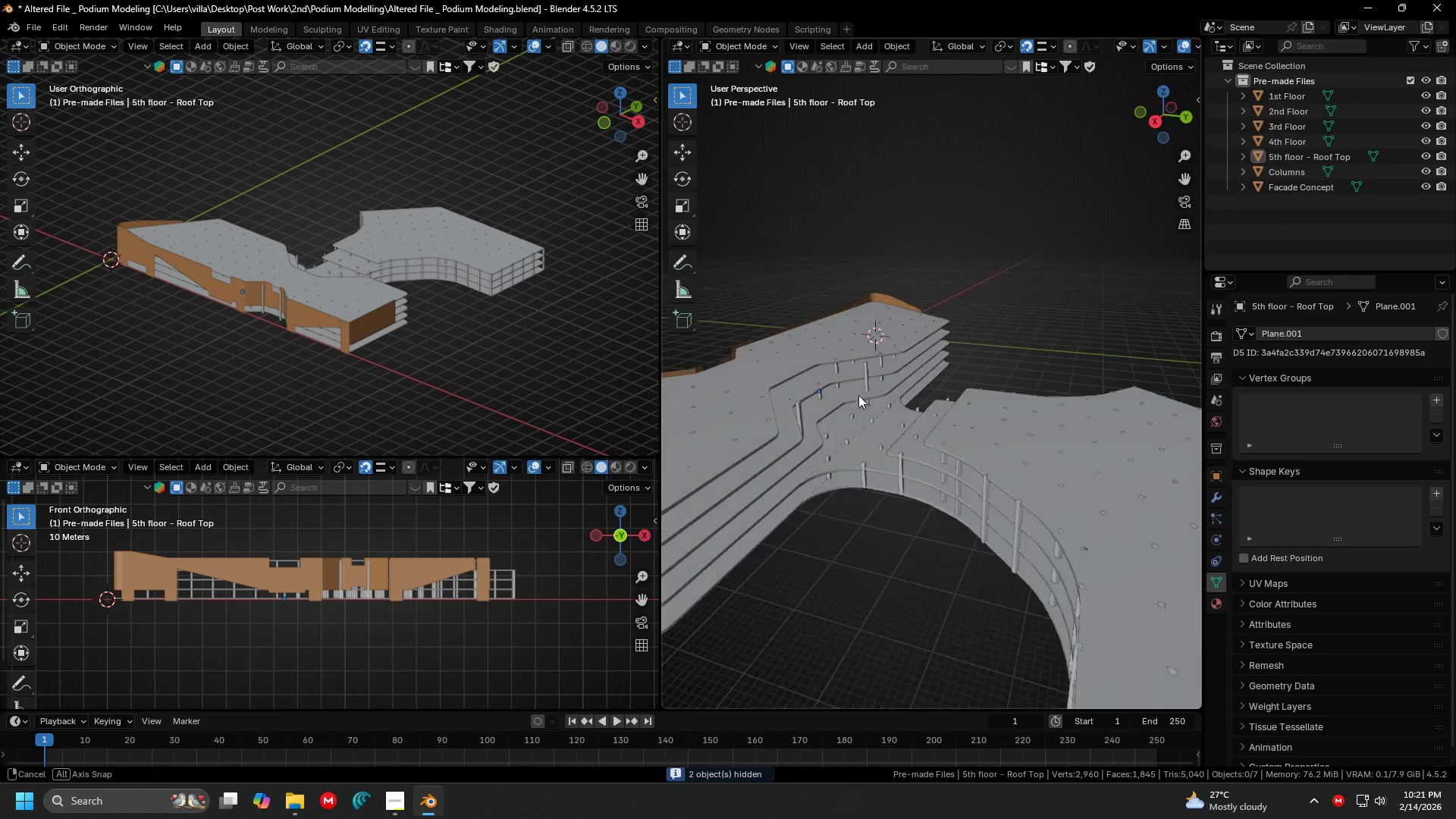 
scroll: coordinate [932, 410], scroll_direction: up, amount: 2.0
 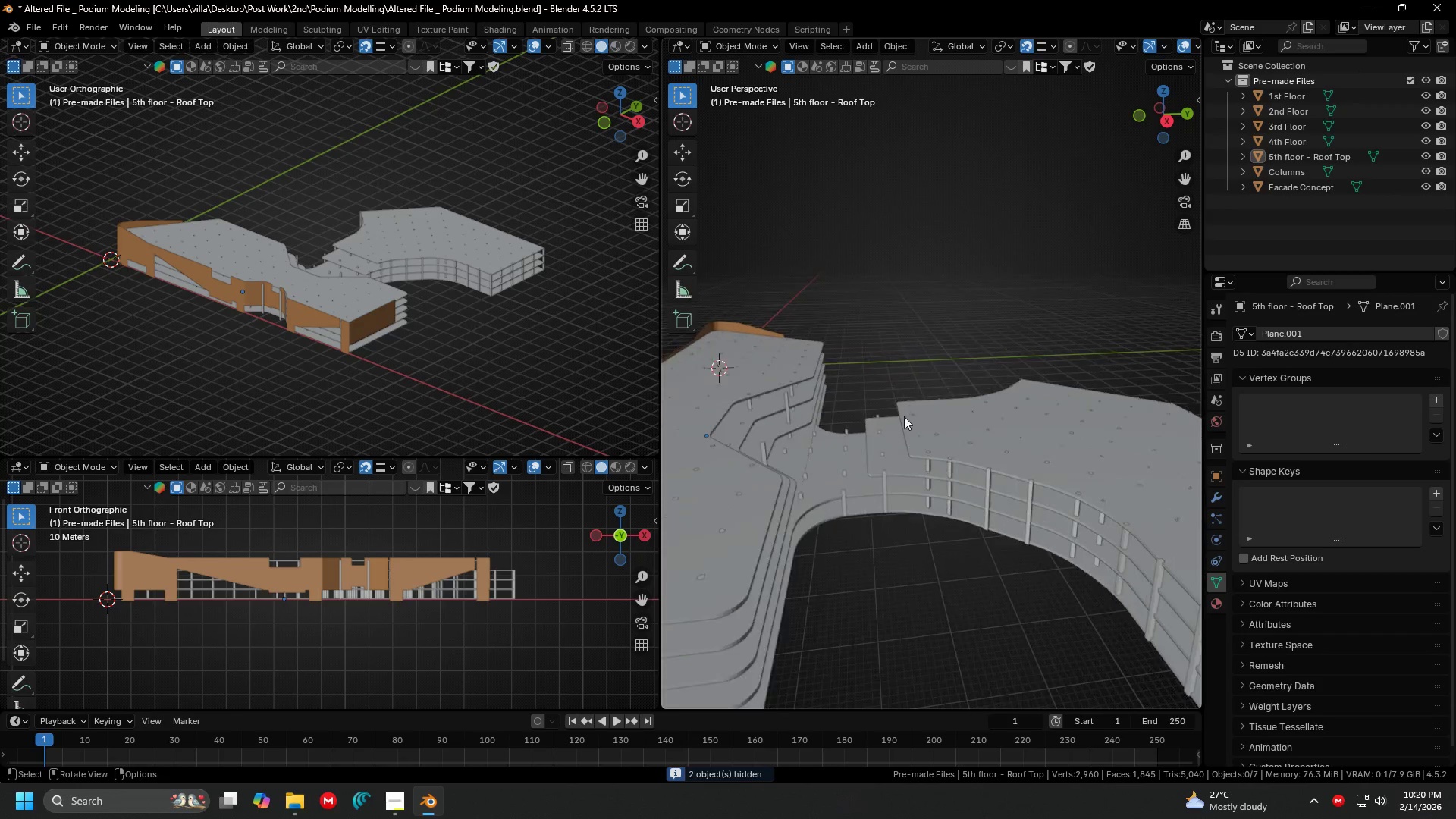 
key(Shift+ShiftLeft)
 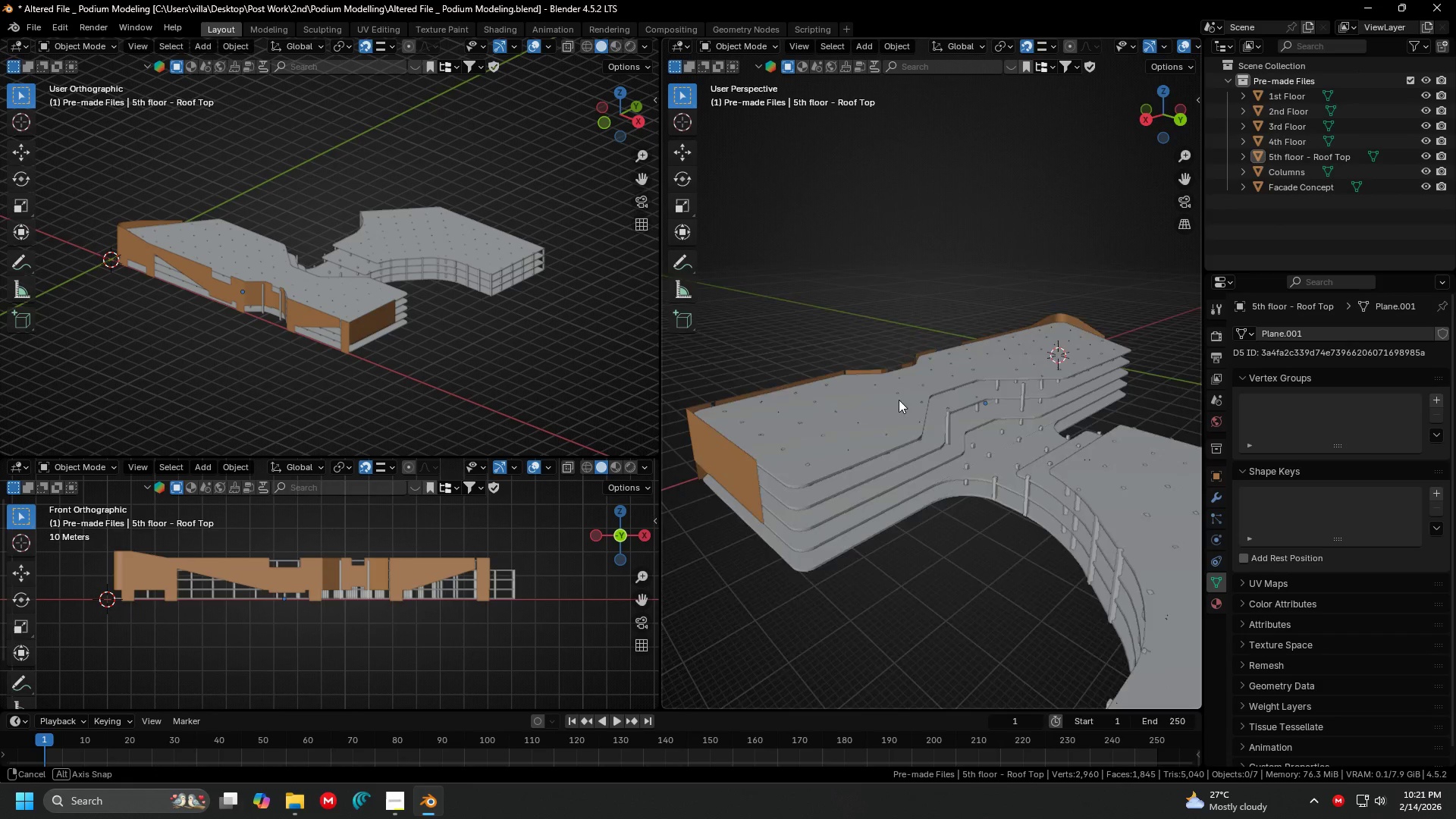 
scroll: coordinate [886, 390], scroll_direction: up, amount: 4.0
 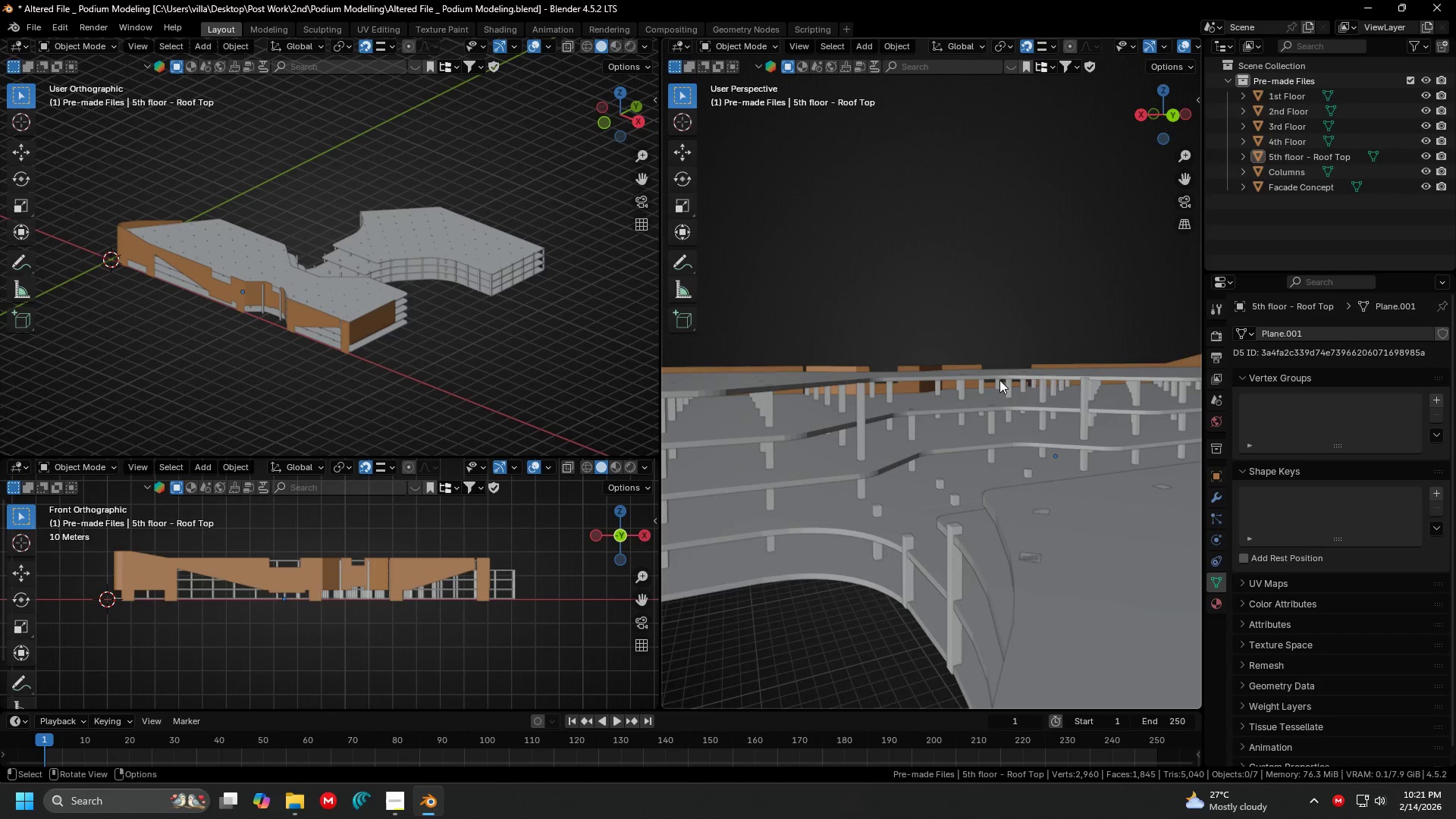 
left_click([862, 414])
 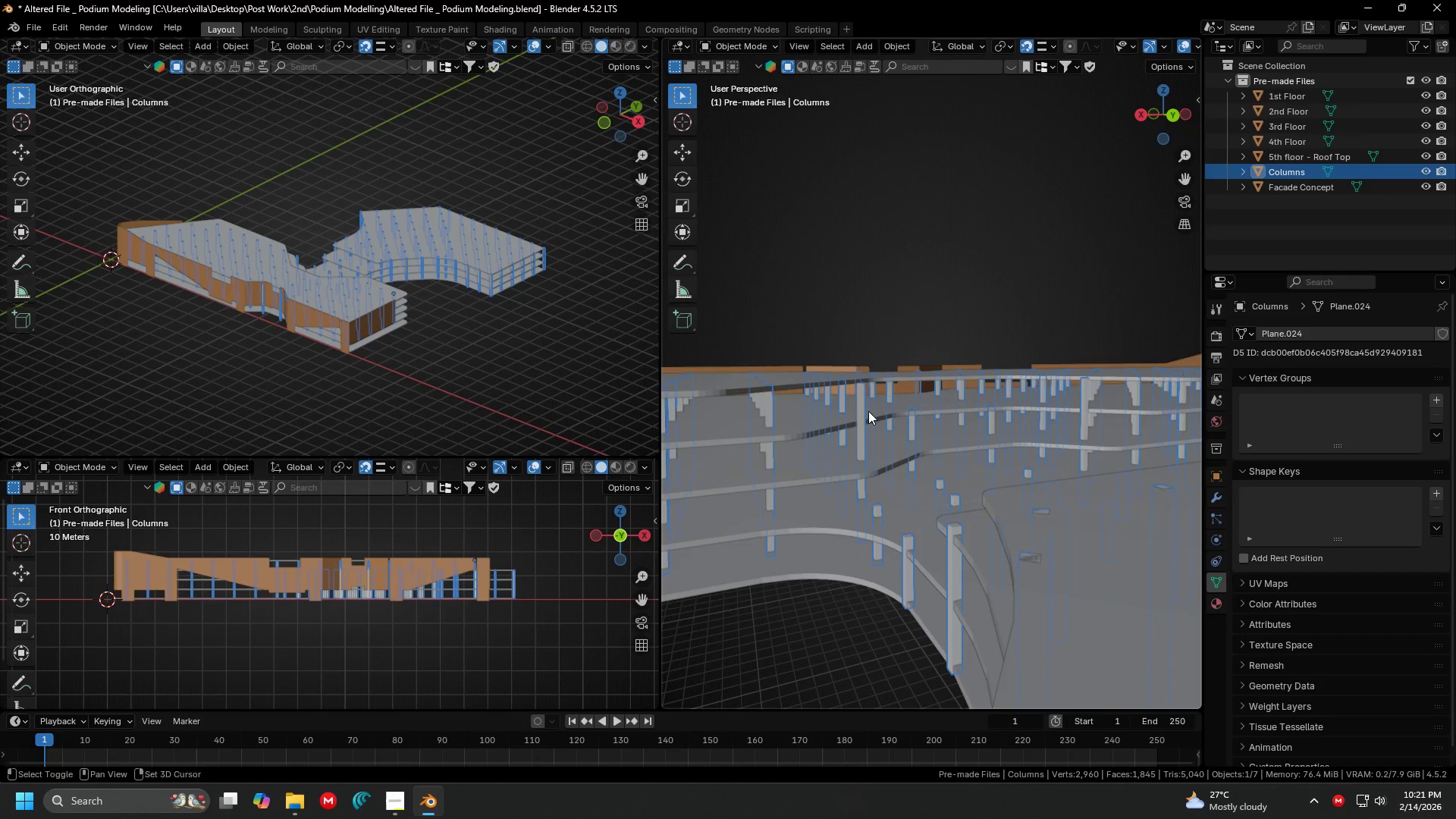 
key(Shift+ShiftLeft)
 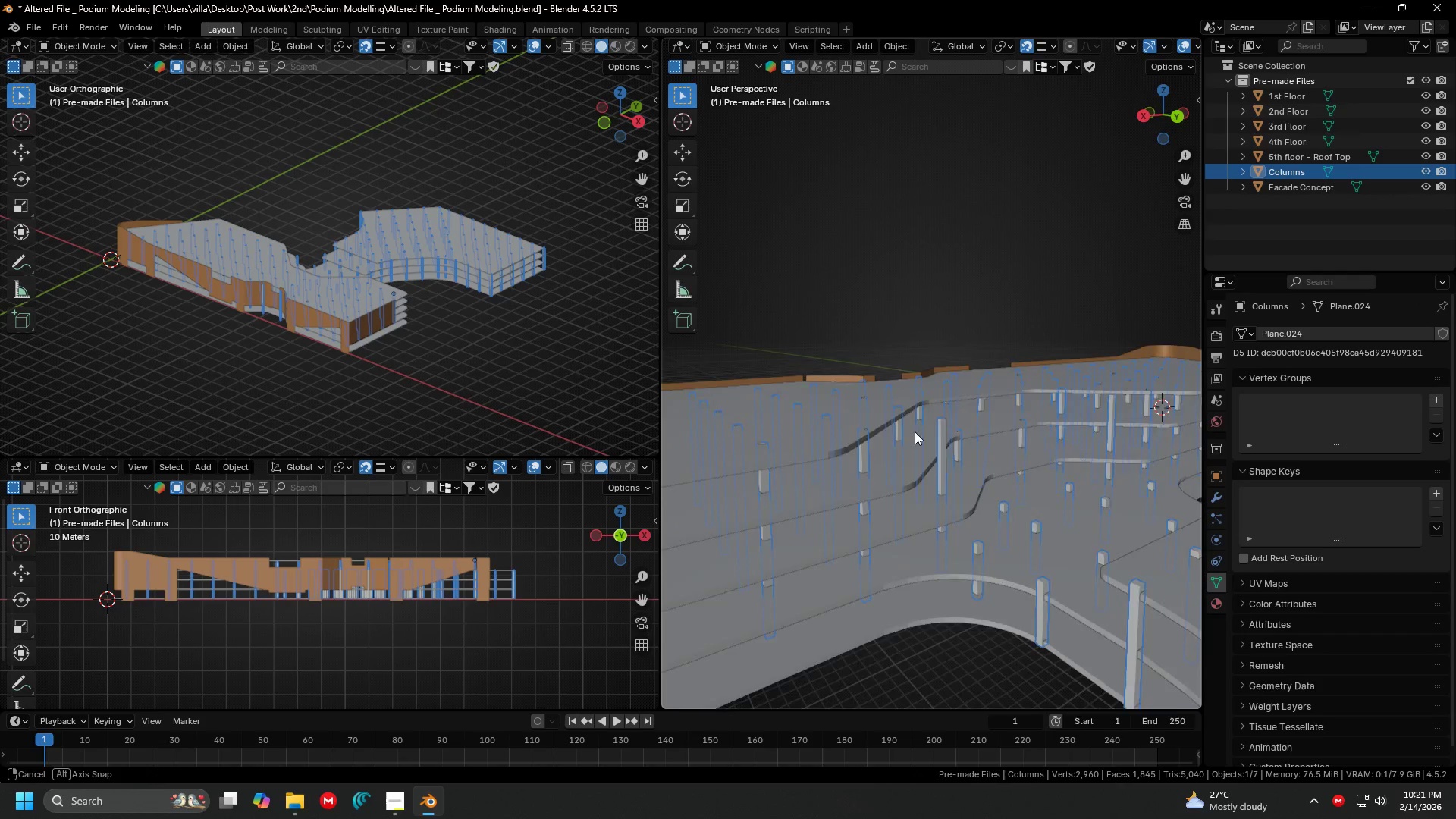 
key(Tab)
 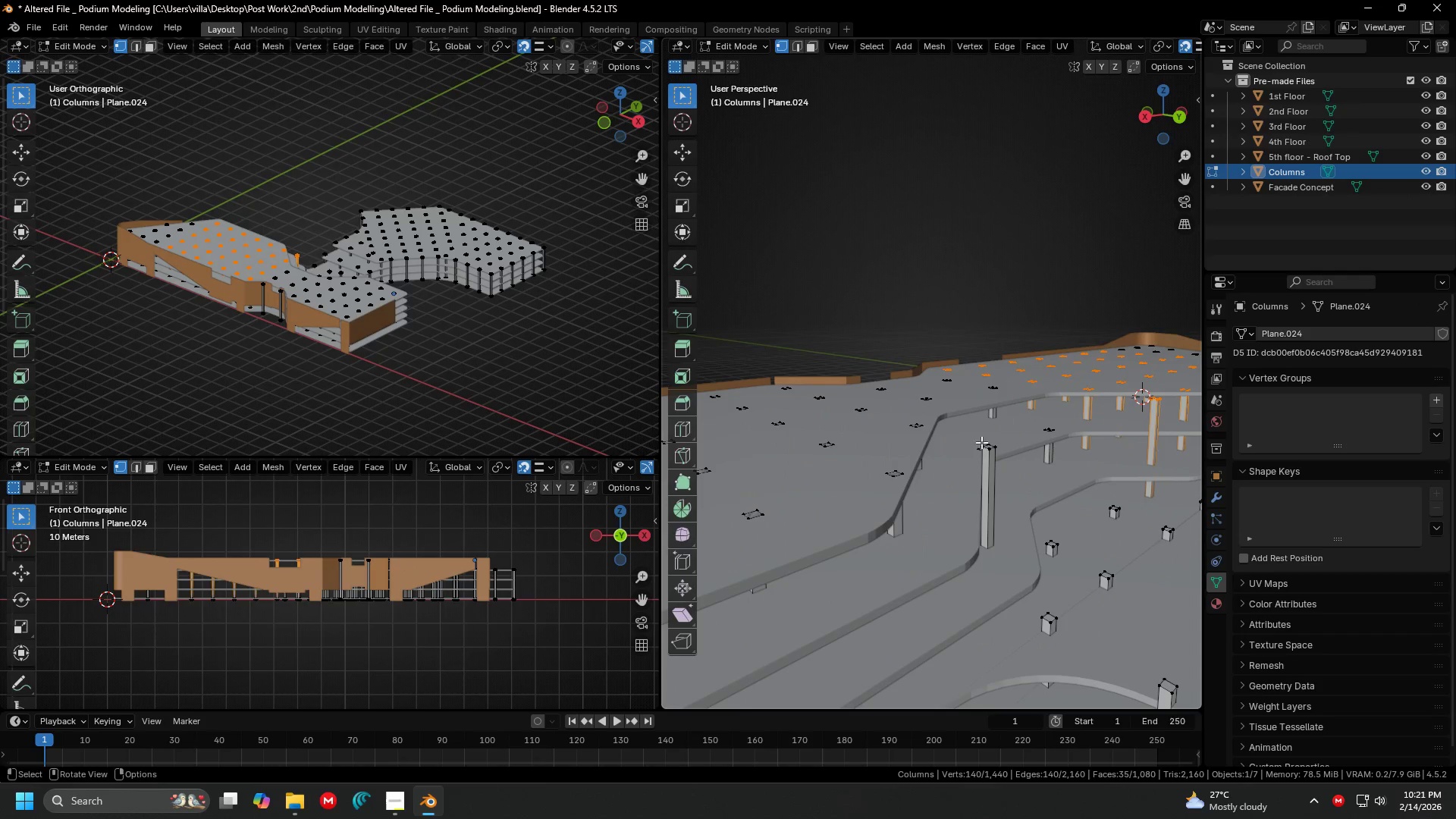 
scroll: coordinate [927, 435], scroll_direction: up, amount: 2.0
 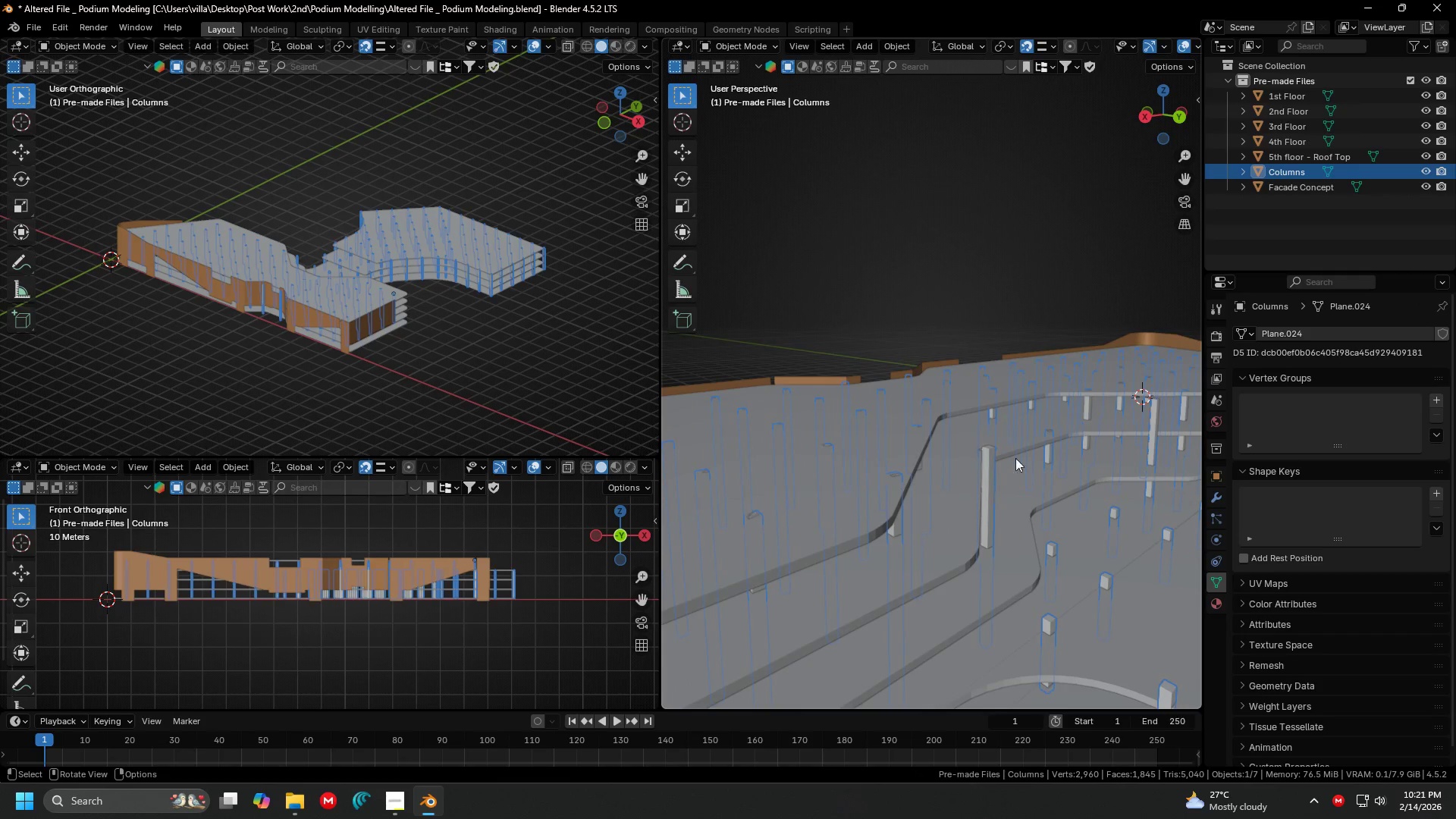 
left_click_drag(start_coordinate=[981, 442], to_coordinate=[1002, 455])
 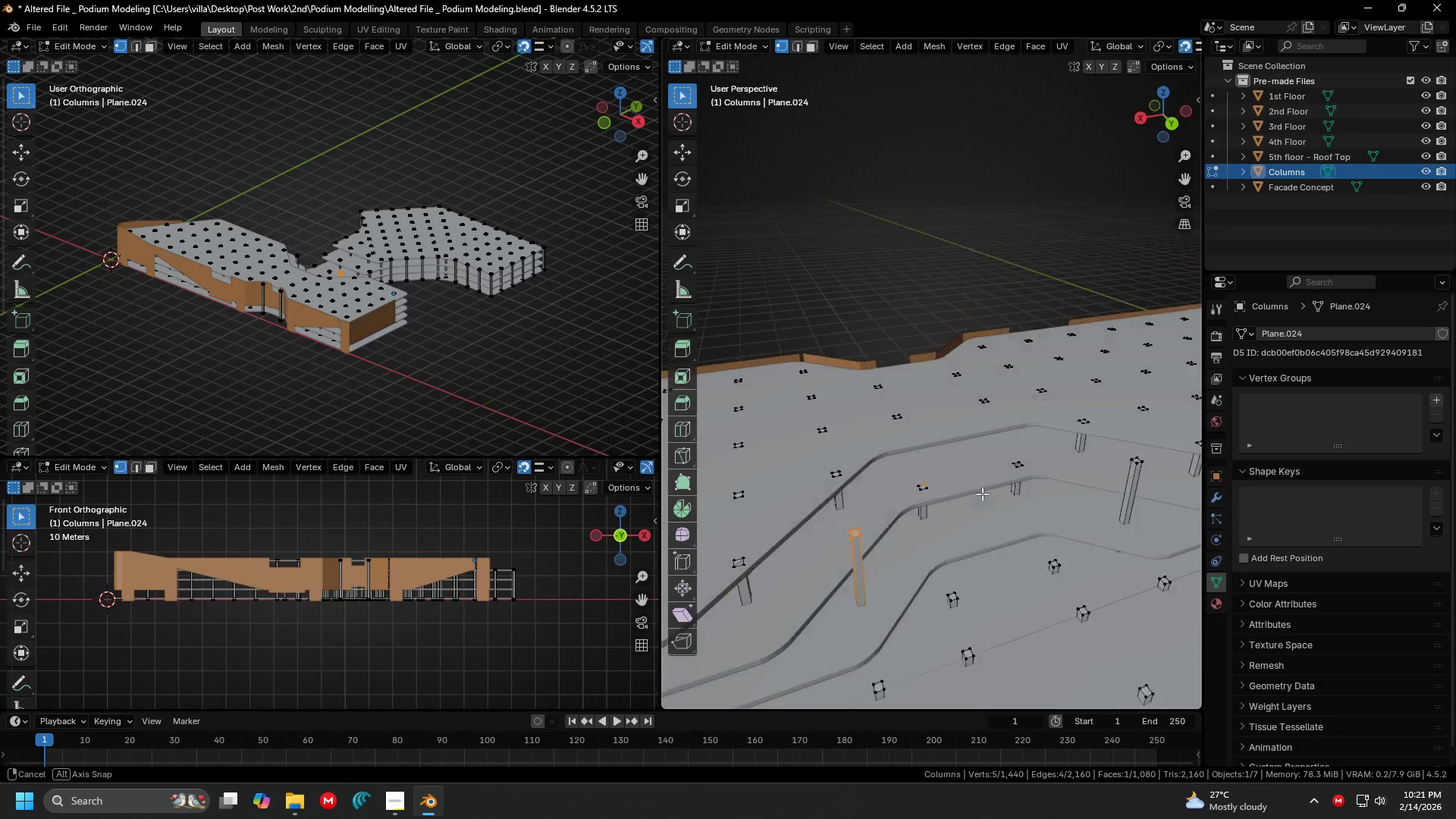 
scroll: coordinate [973, 503], scroll_direction: up, amount: 1.0
 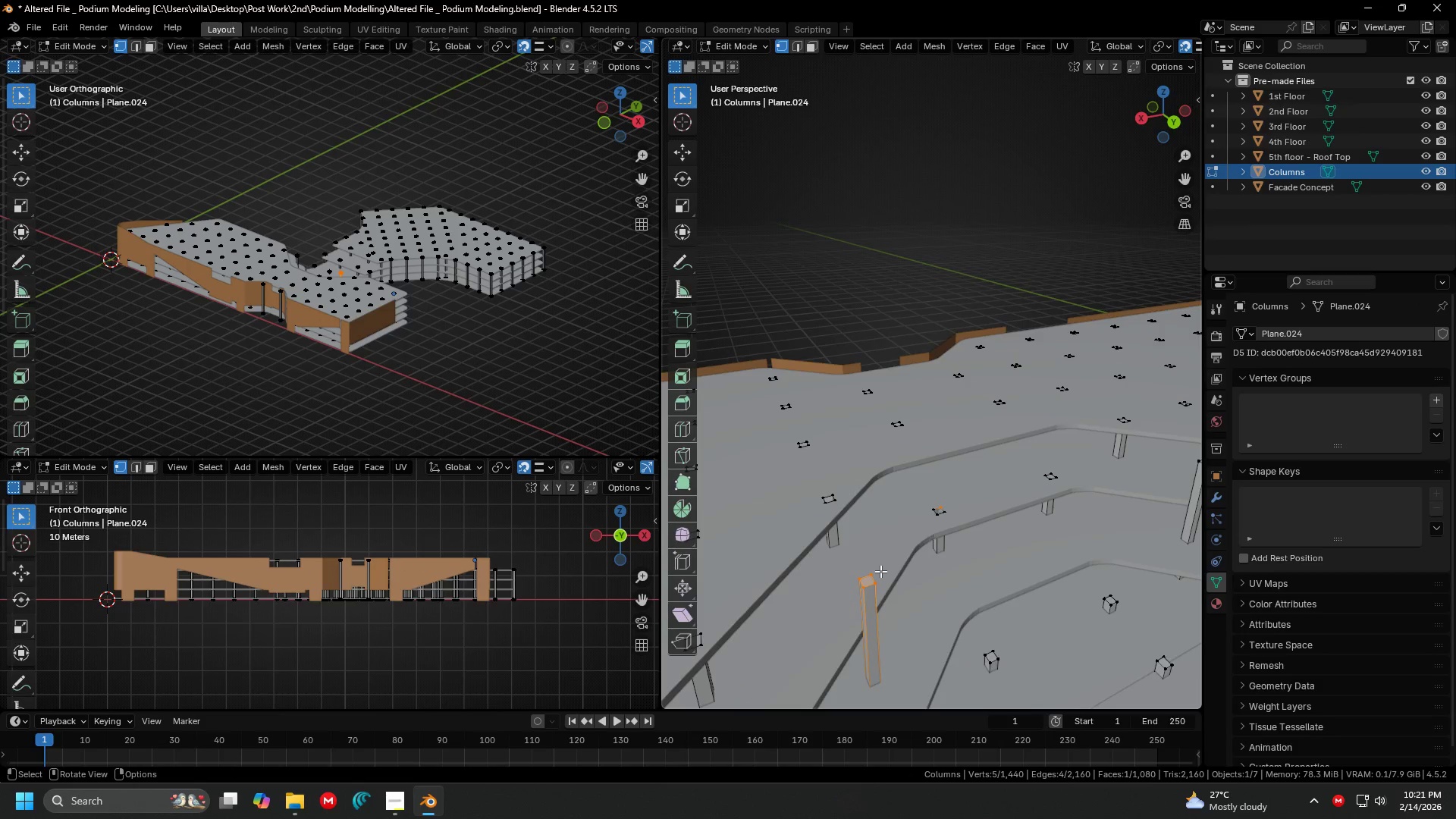 
left_click([866, 583])
 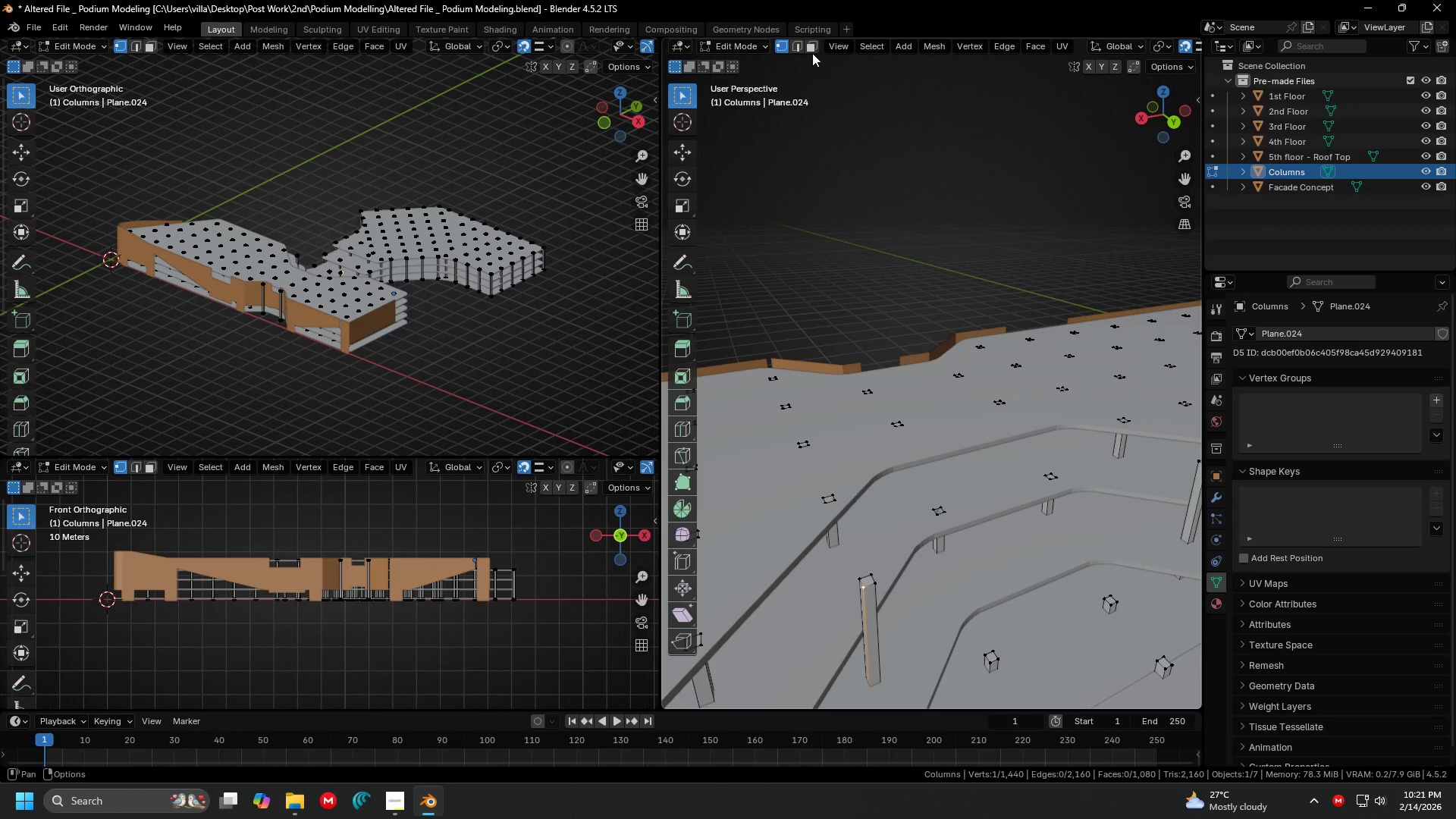 
double_click([812, 51])
 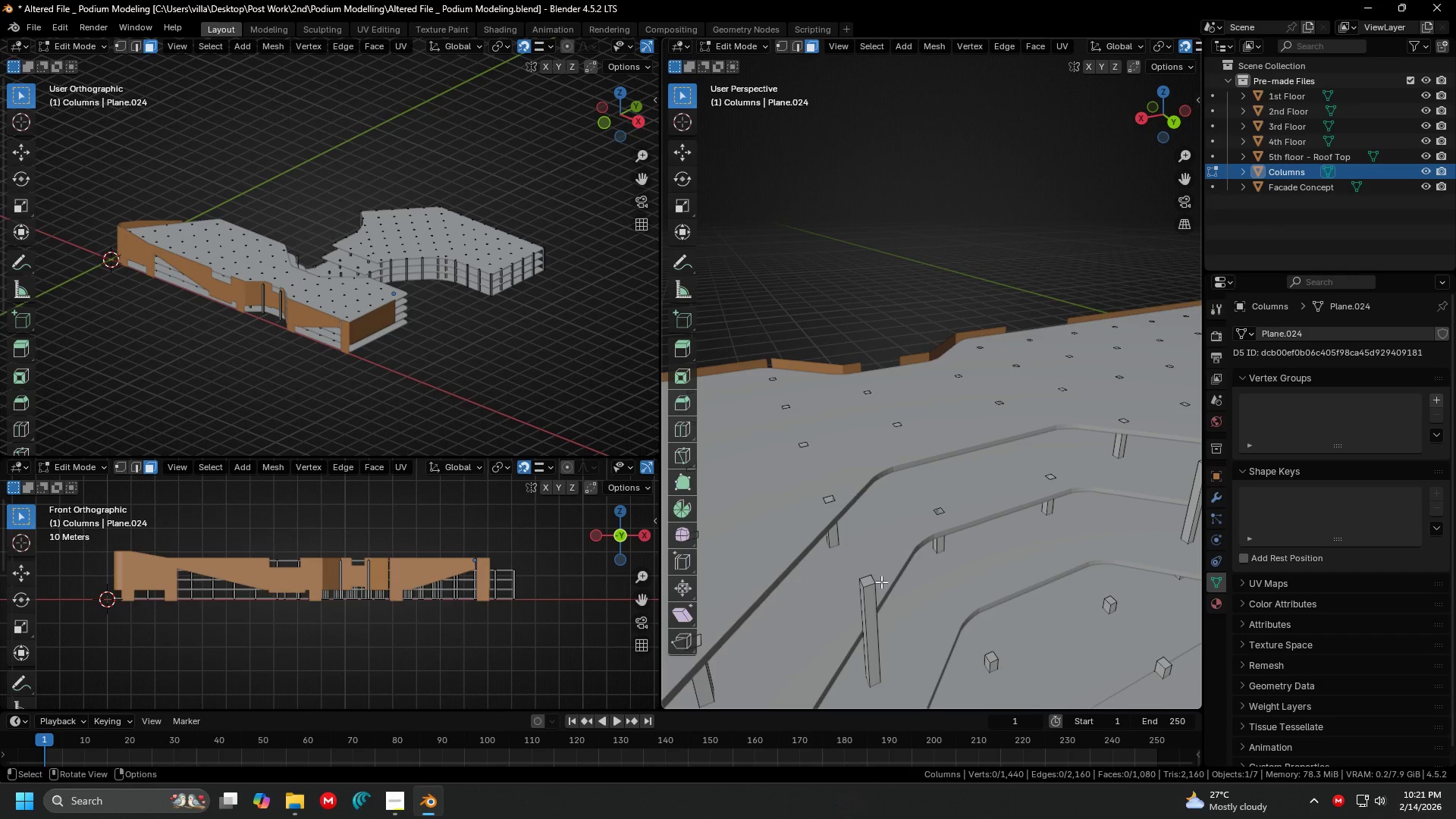 
key(Shift+ShiftLeft)
 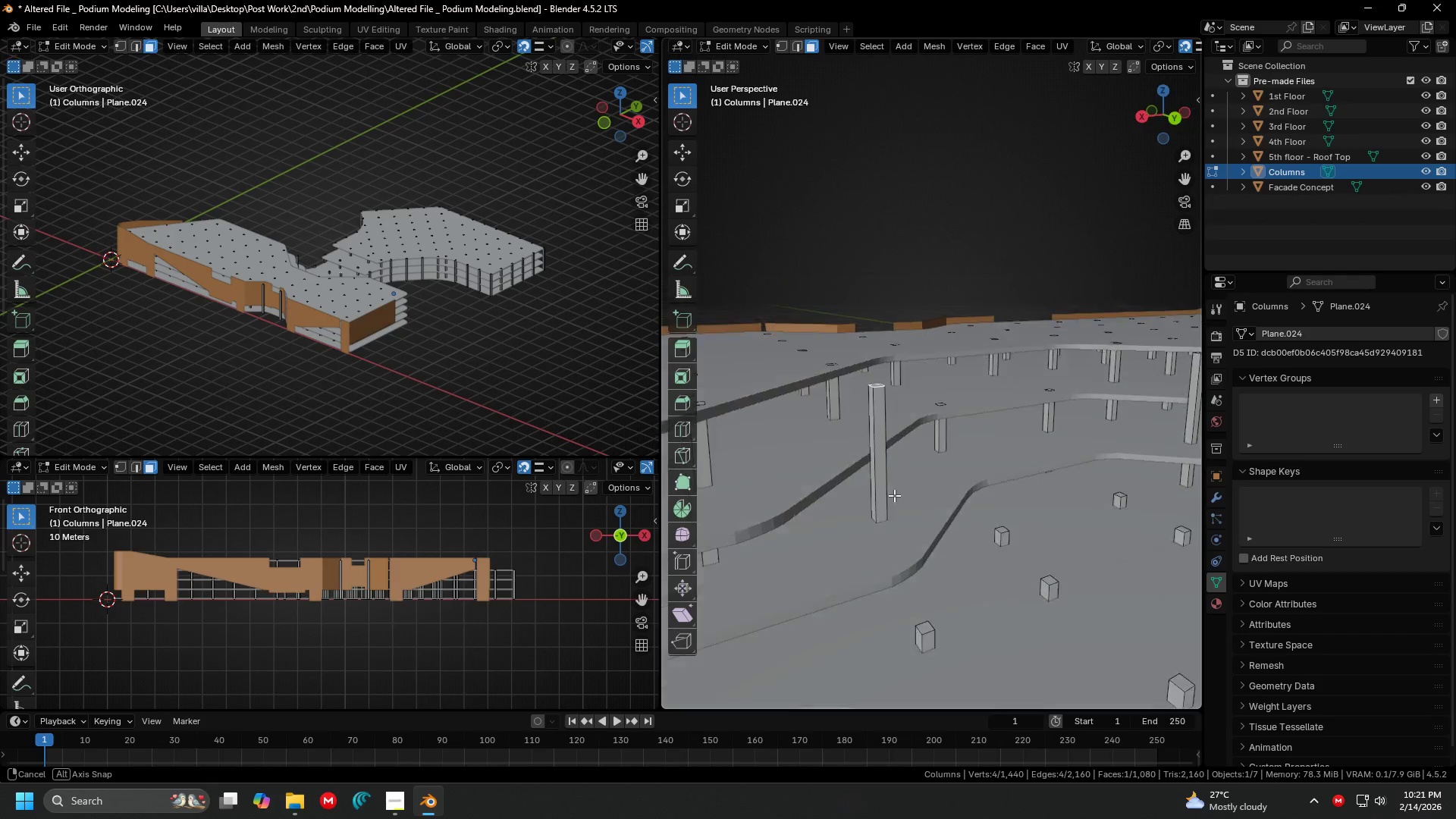 
hold_key(key=ShiftLeft, duration=0.41)
 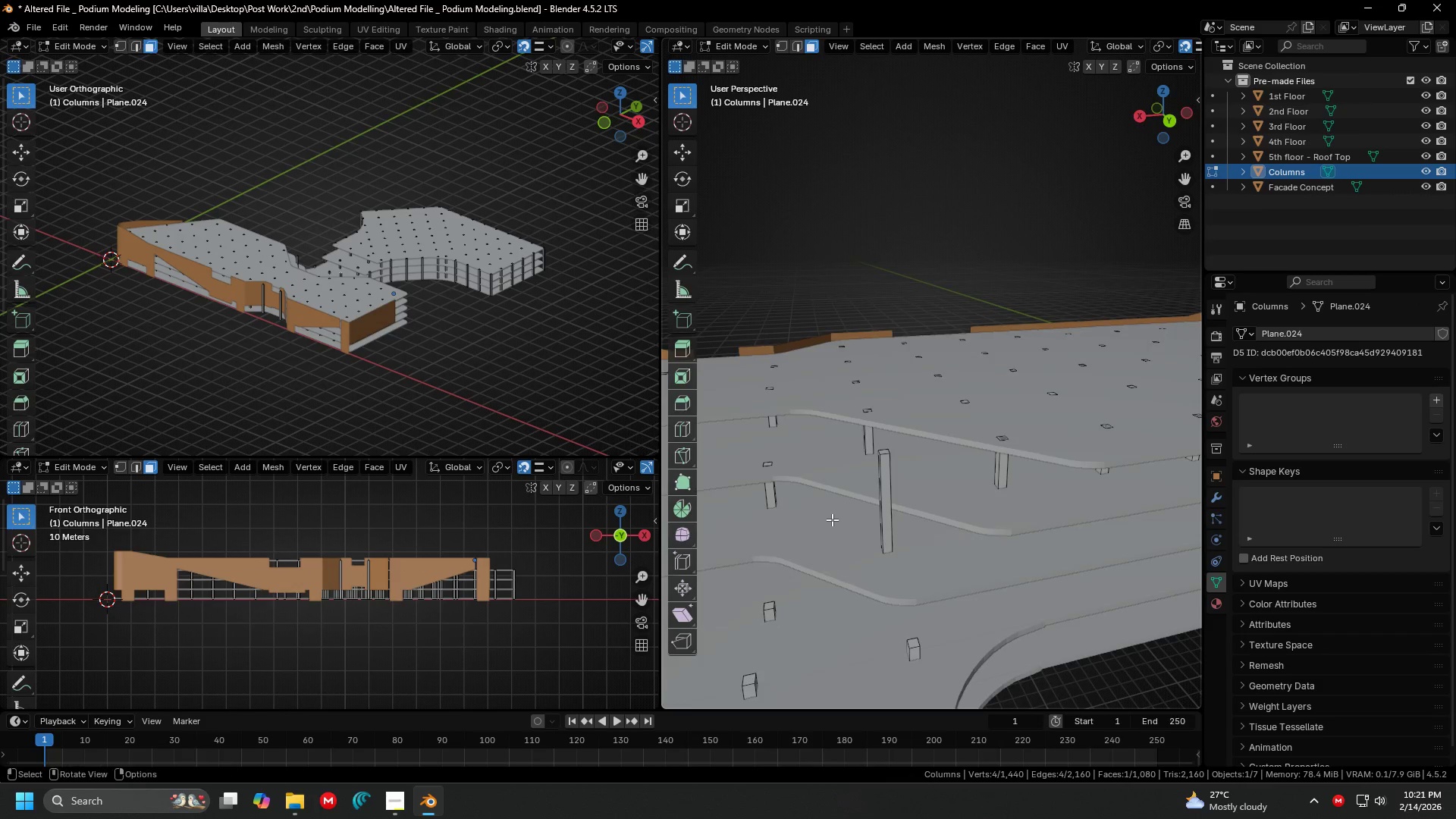 
scroll: coordinate [896, 486], scroll_direction: up, amount: 2.0
 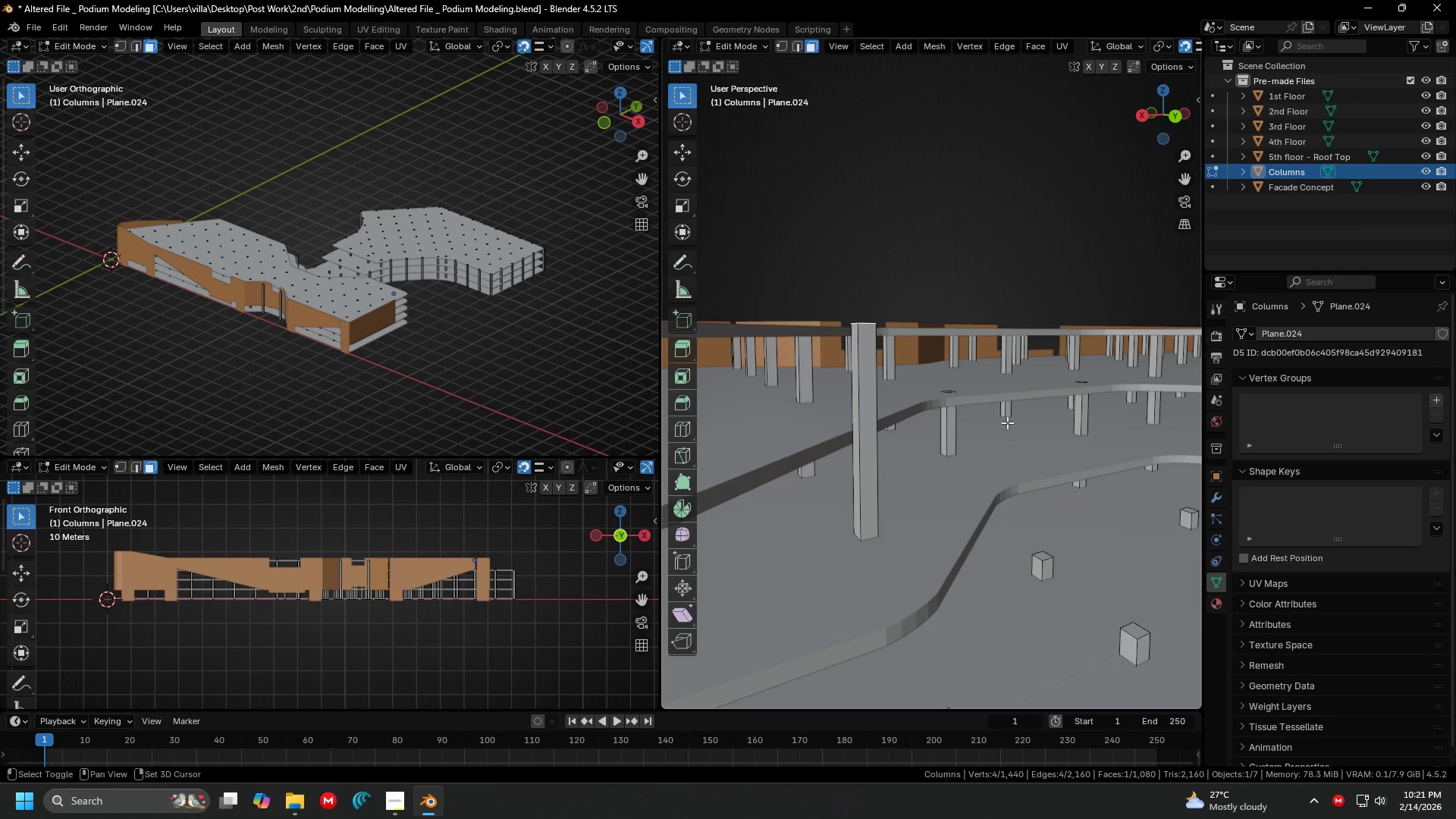 
hold_key(key=ShiftLeft, duration=1.51)
left_click([884, 448])
 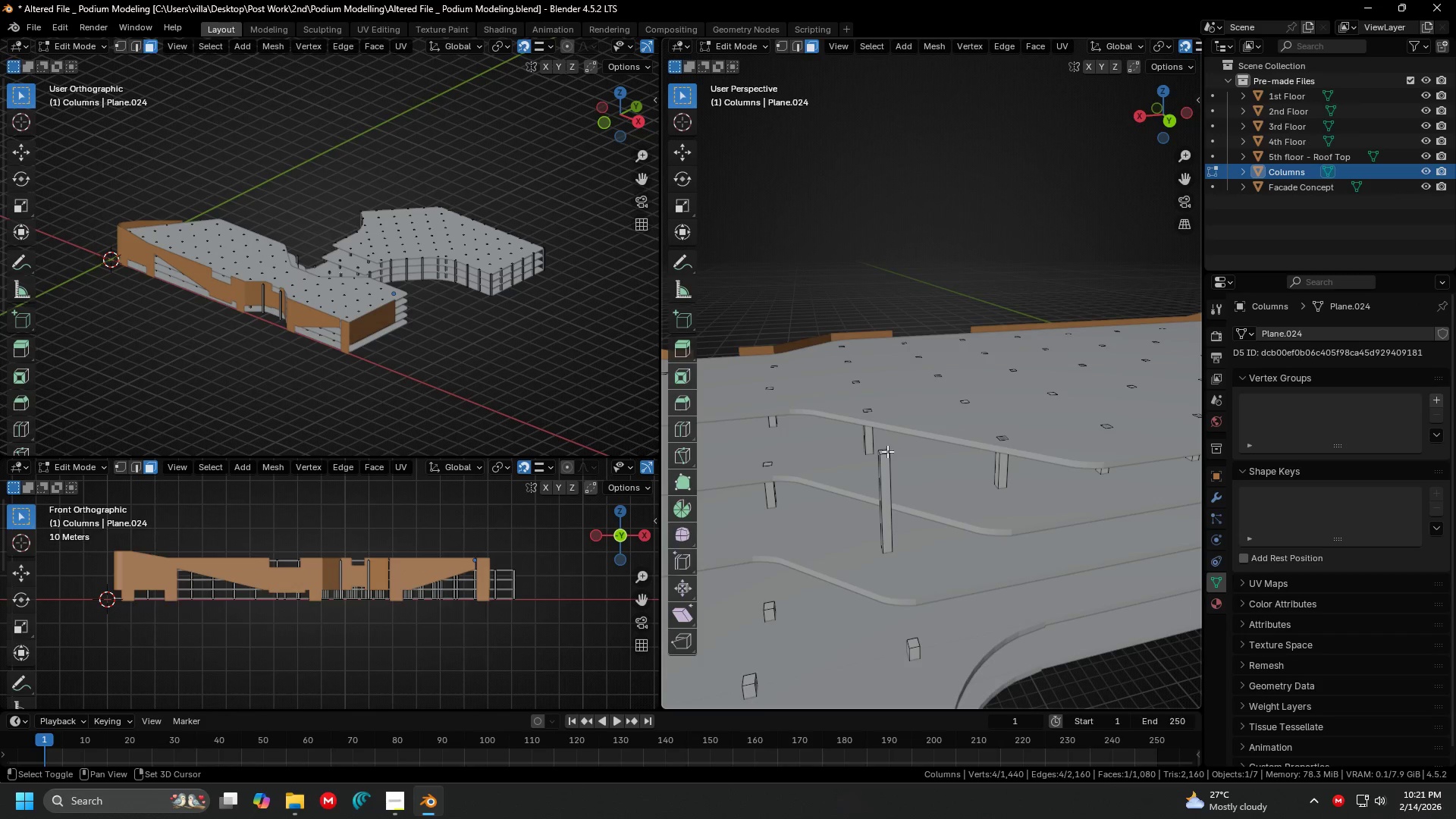 
left_click([886, 451])
 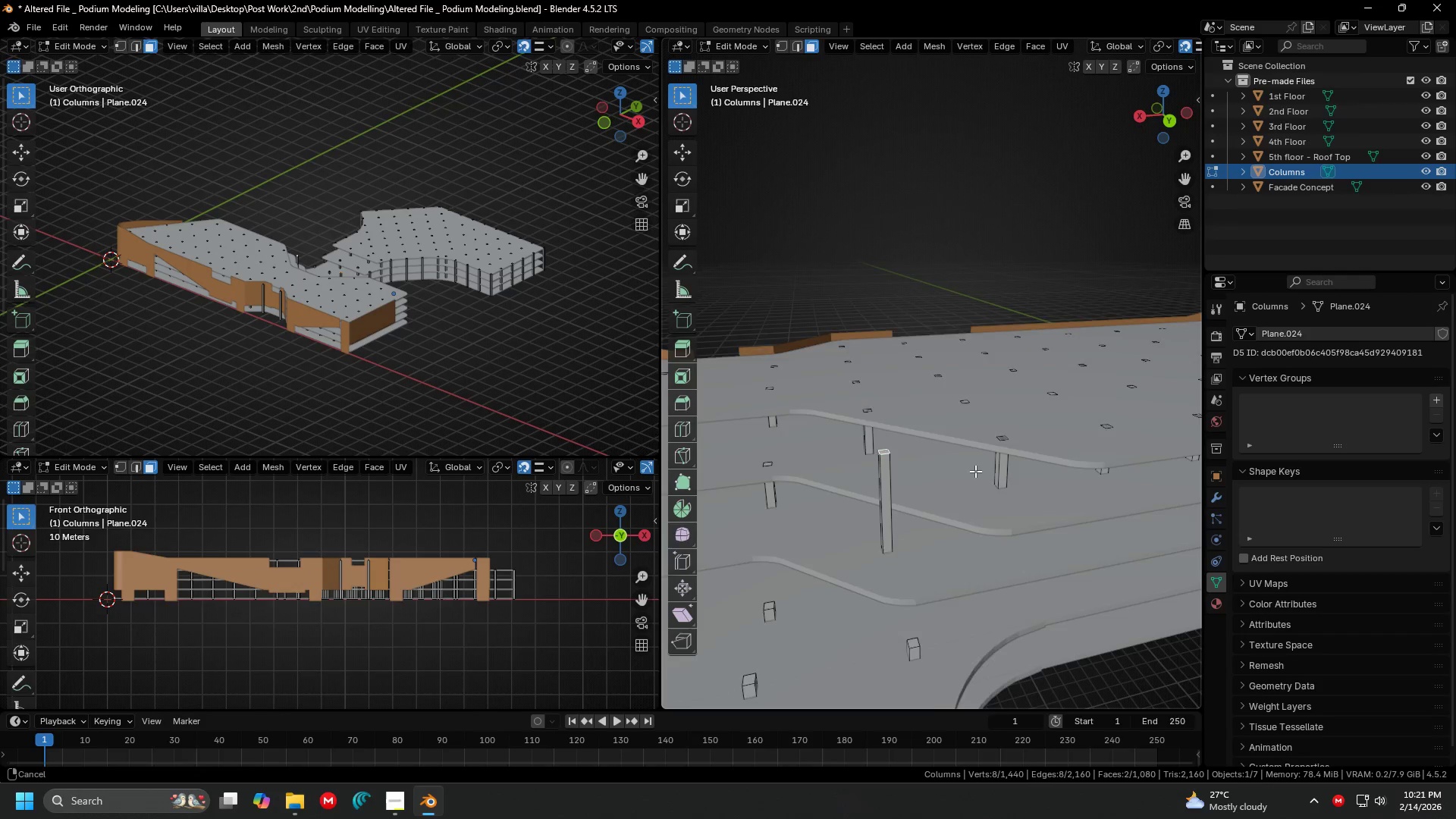 
key(Shift+ShiftLeft)
 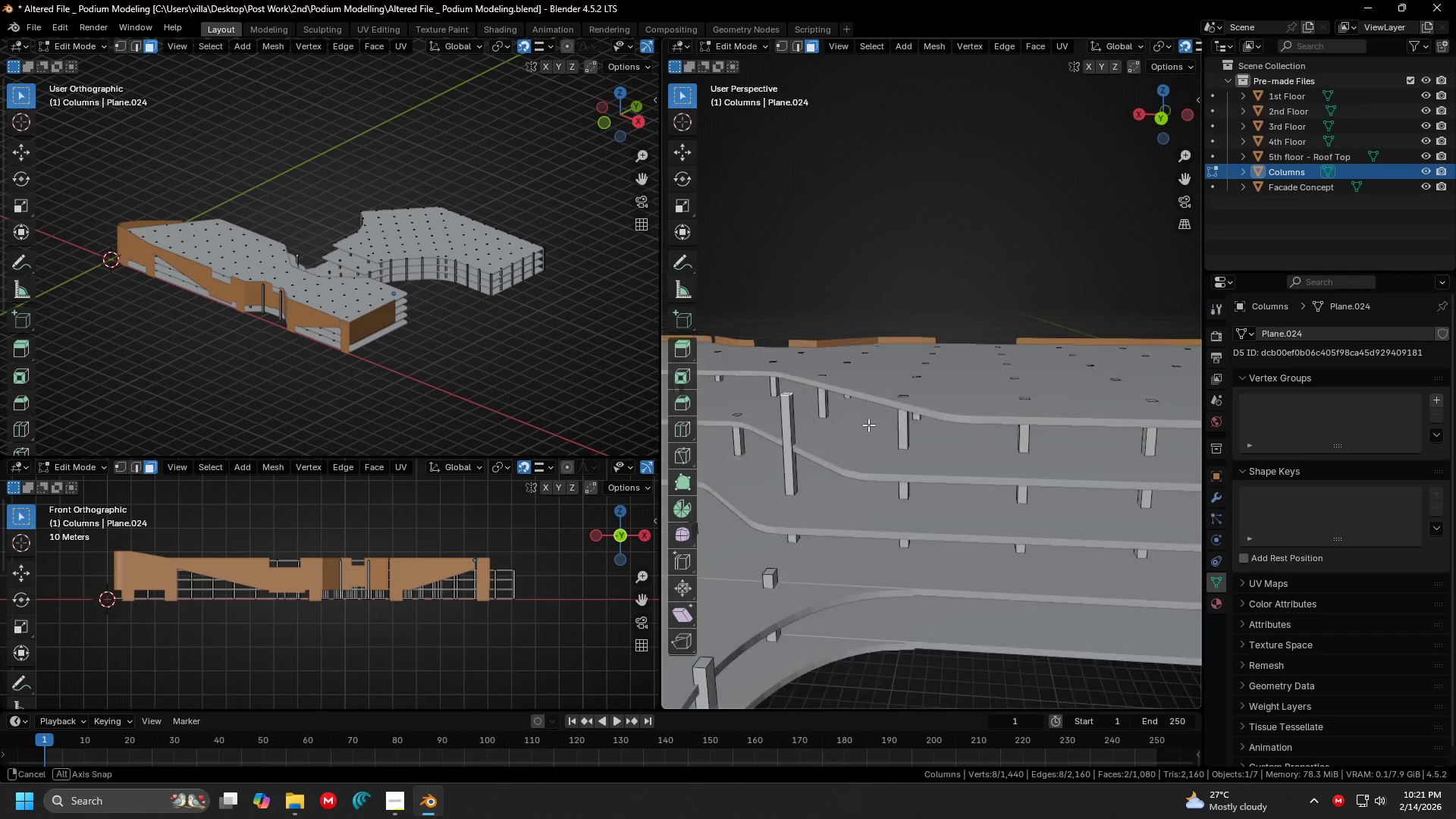 
key(Shift+ShiftLeft)
 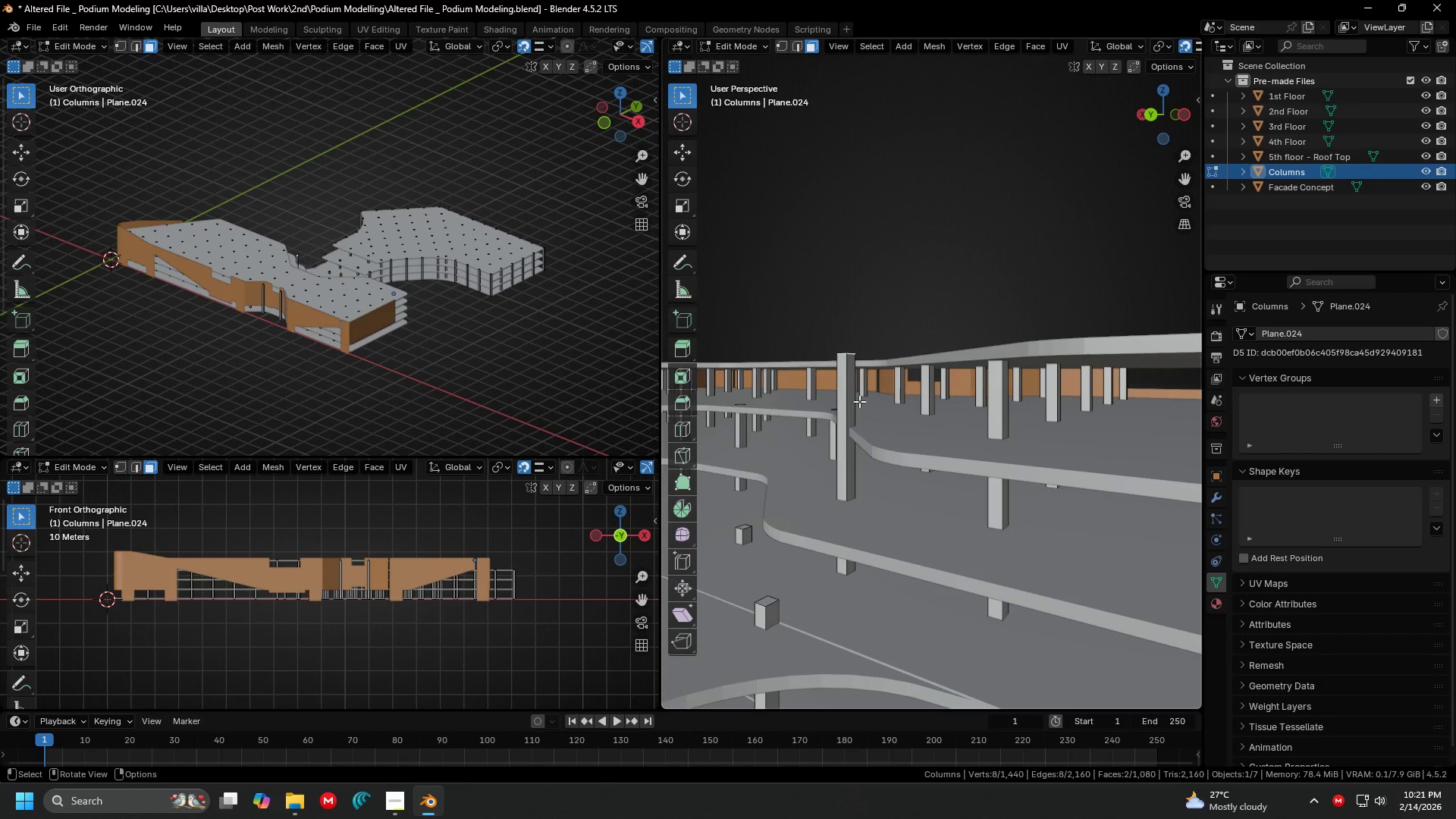 
scroll: coordinate [830, 414], scroll_direction: up, amount: 2.0
 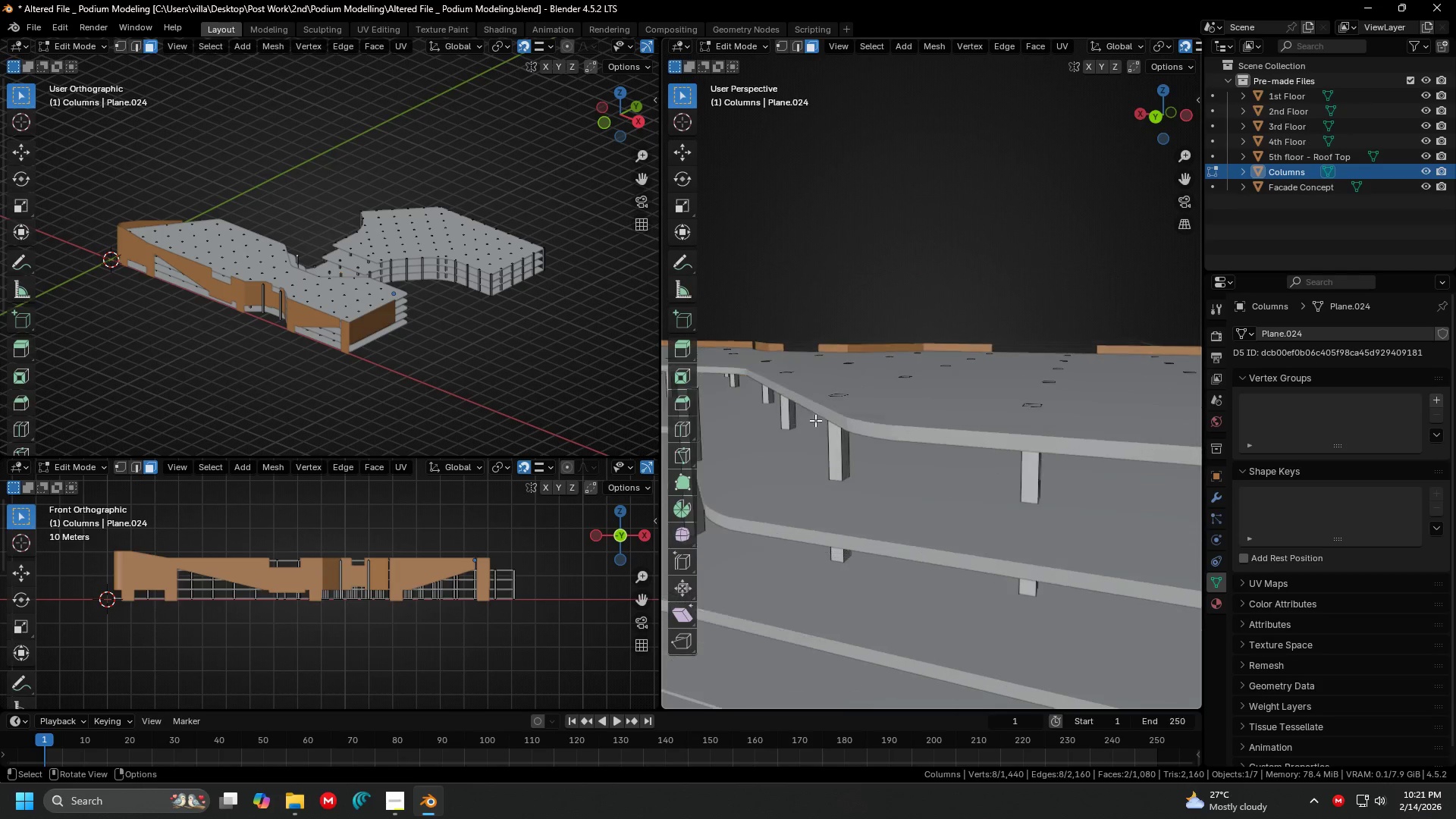 
type(gz)
 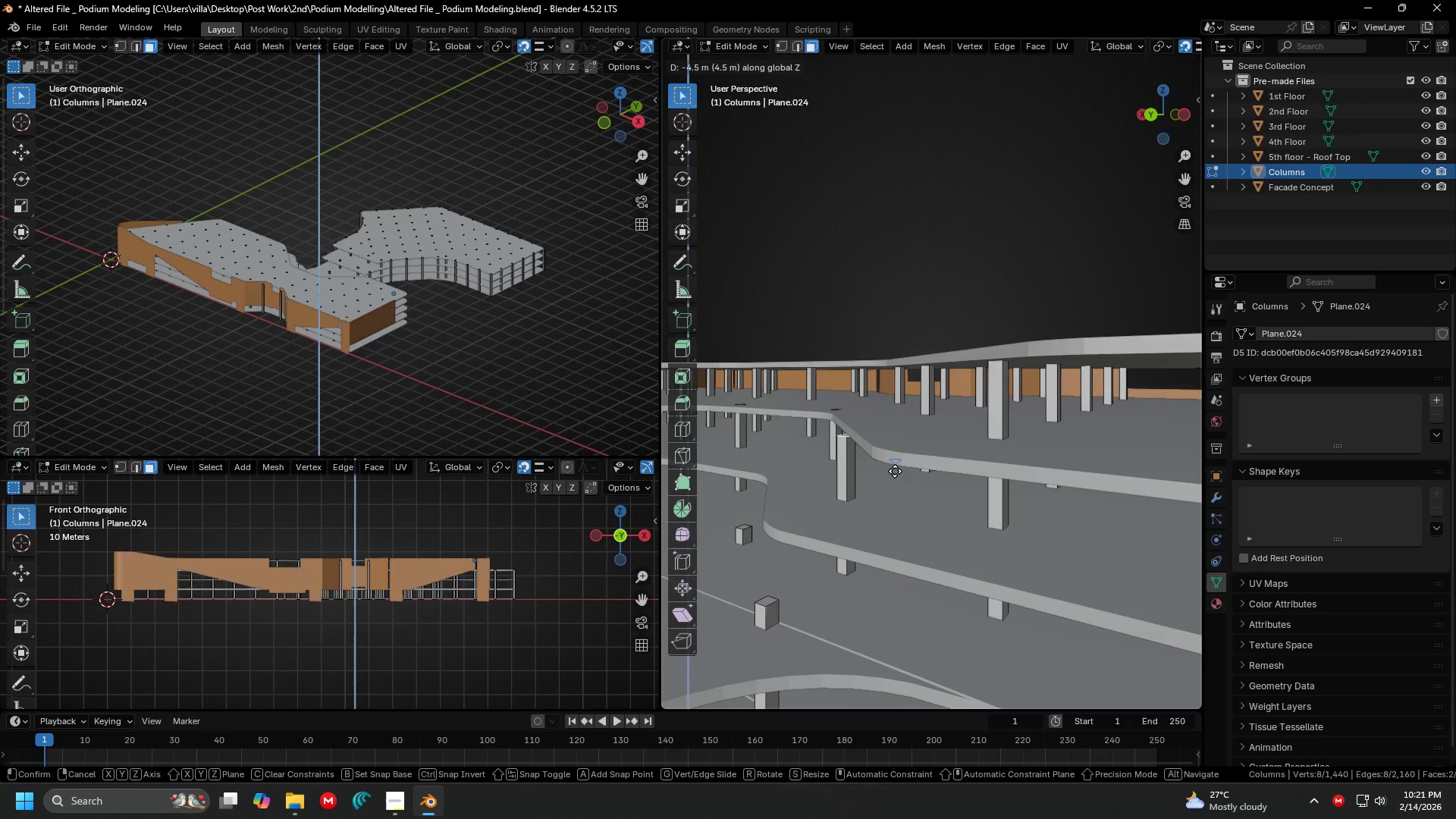 
left_click([897, 470])
 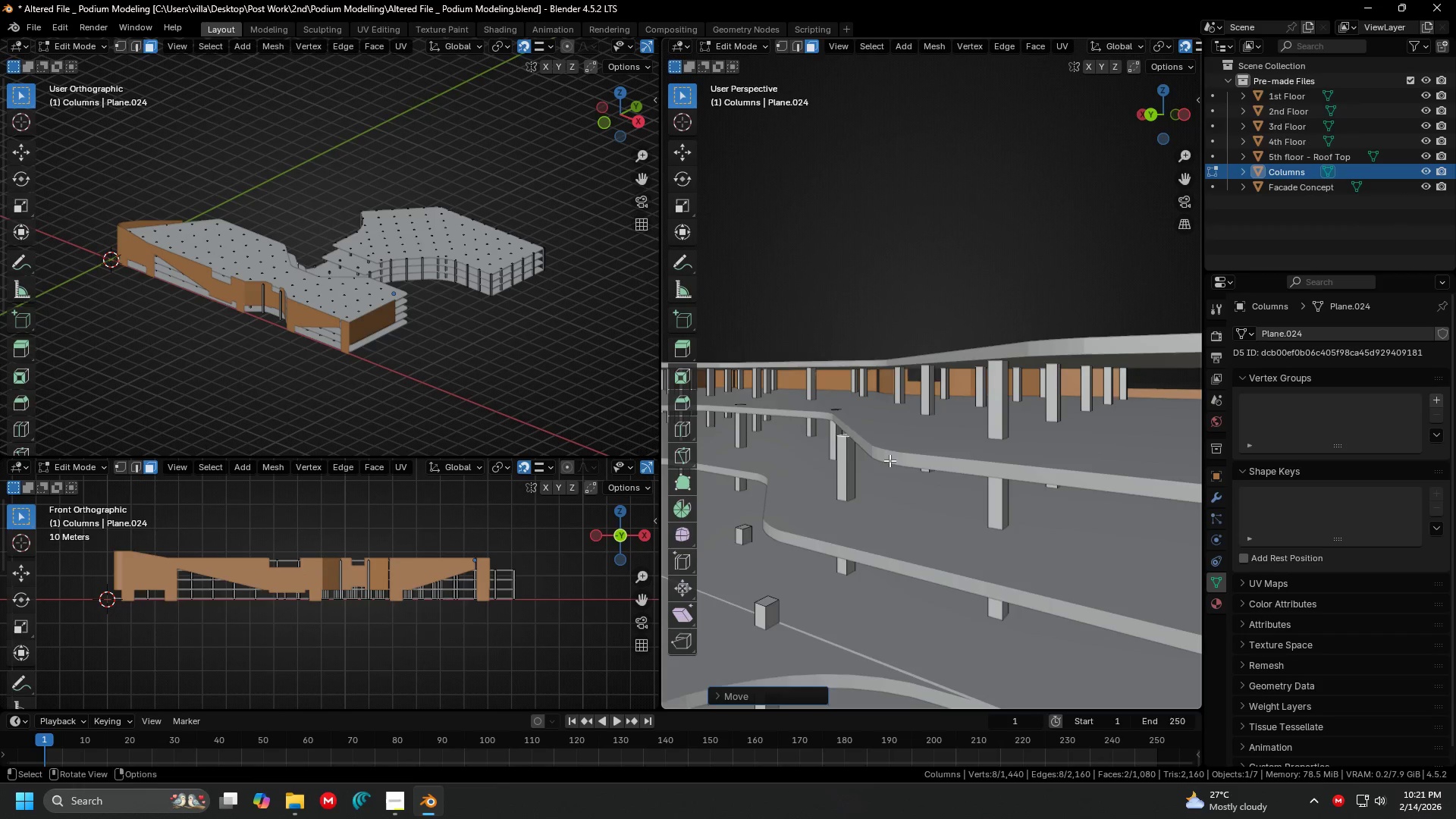 
key(Shift+ShiftLeft)
 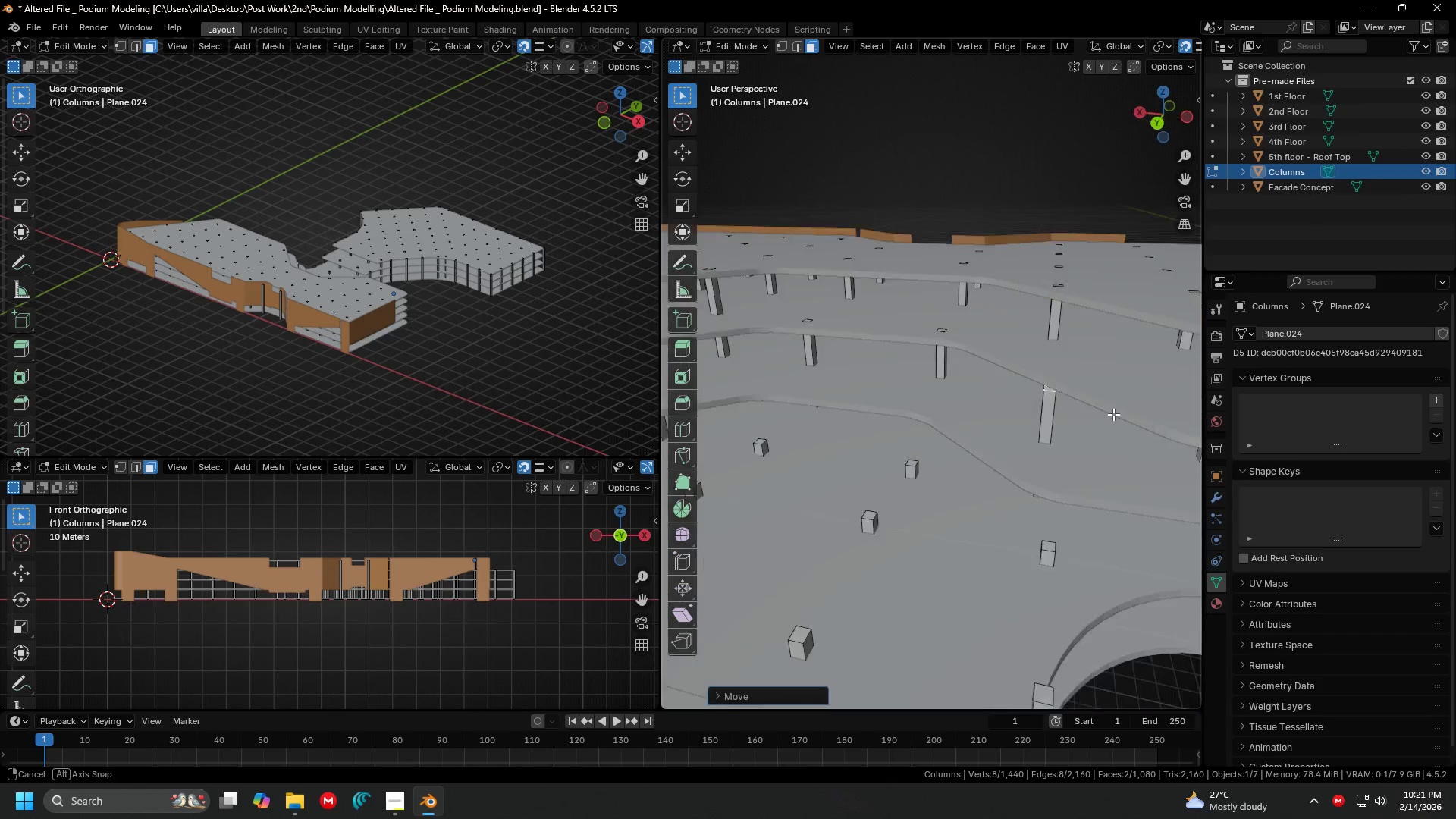 
key(Shift+ShiftLeft)
 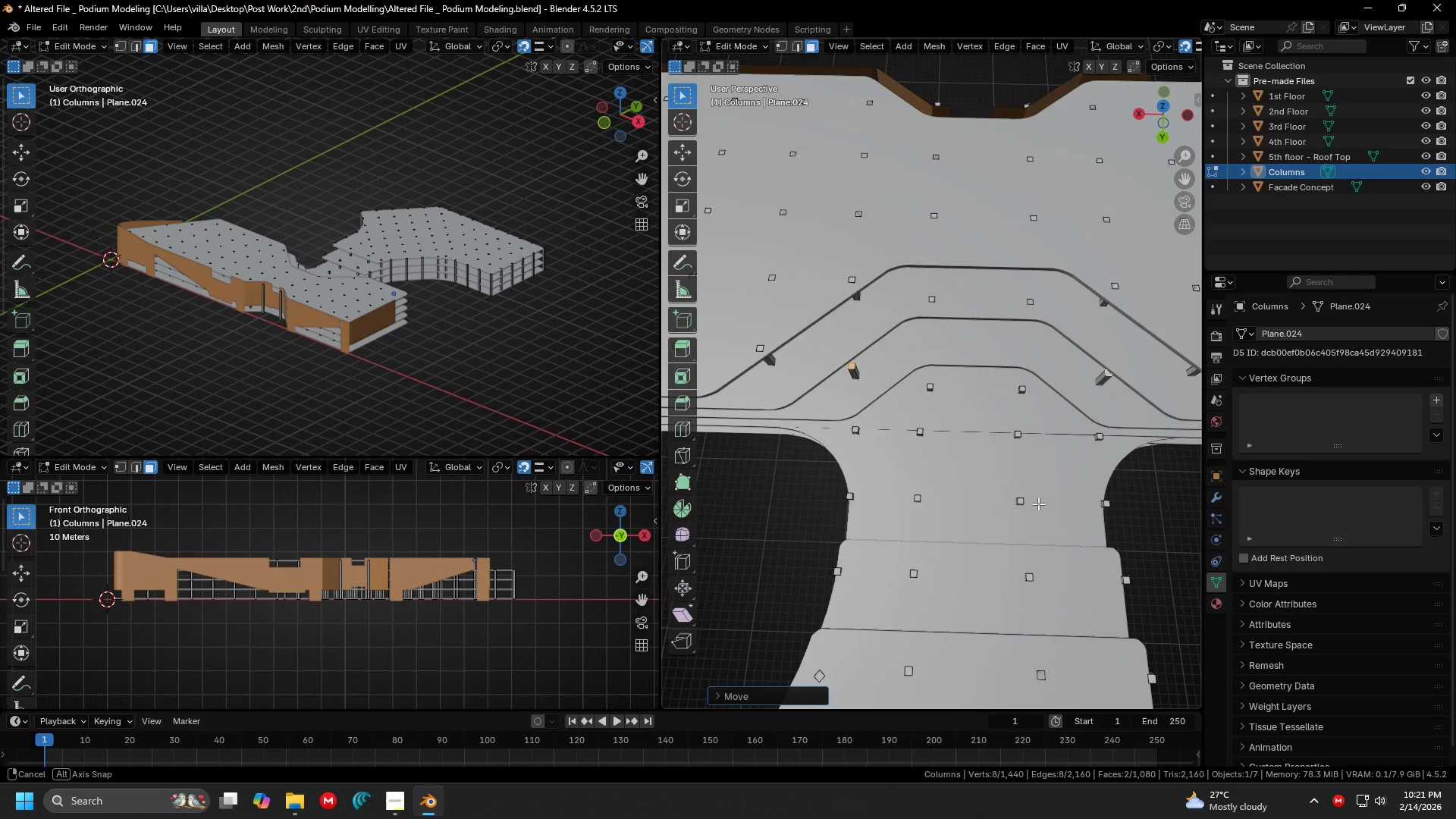 
scroll: coordinate [915, 416], scroll_direction: down, amount: 3.0
 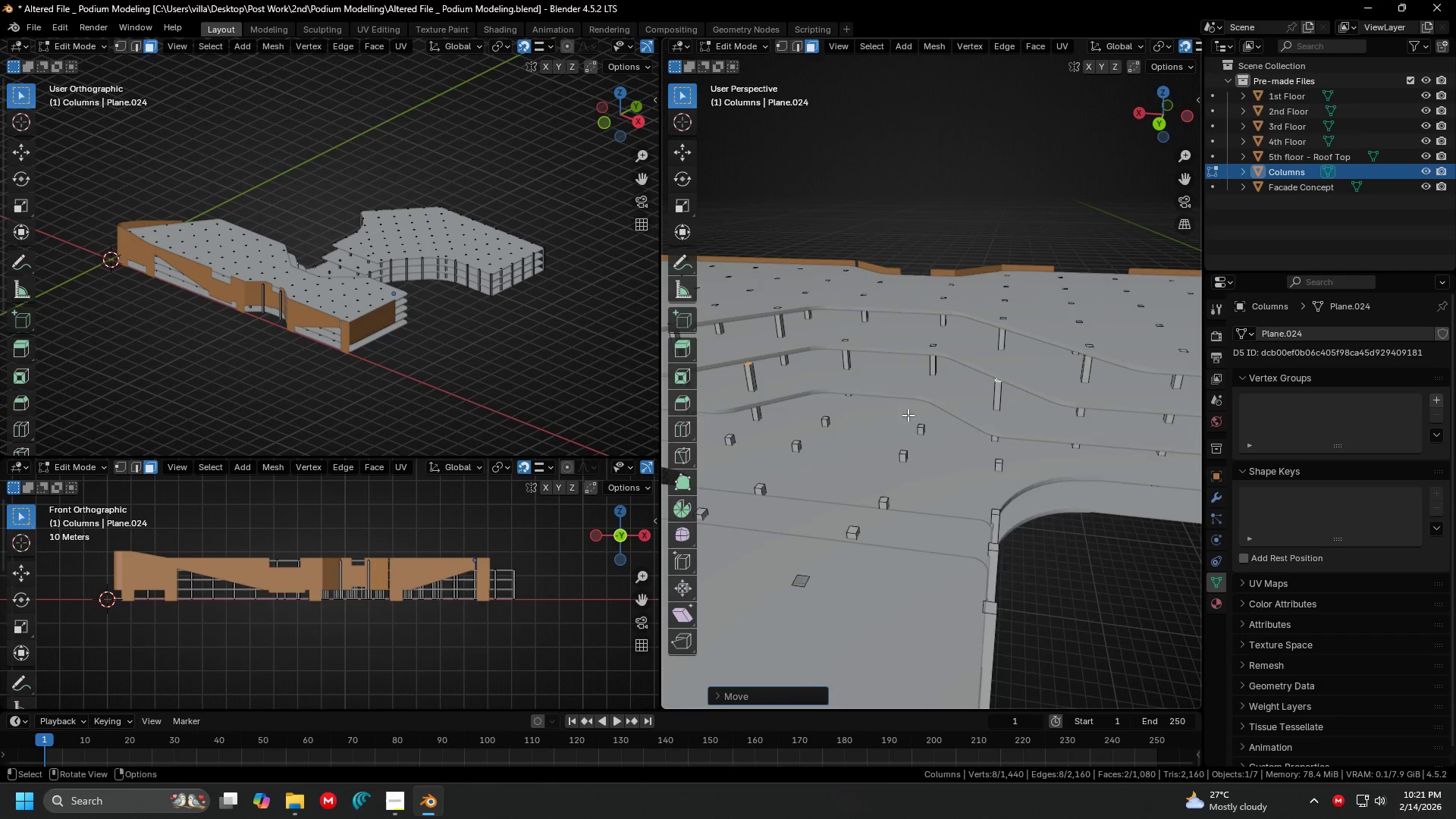 
key(Shift+ShiftLeft)
 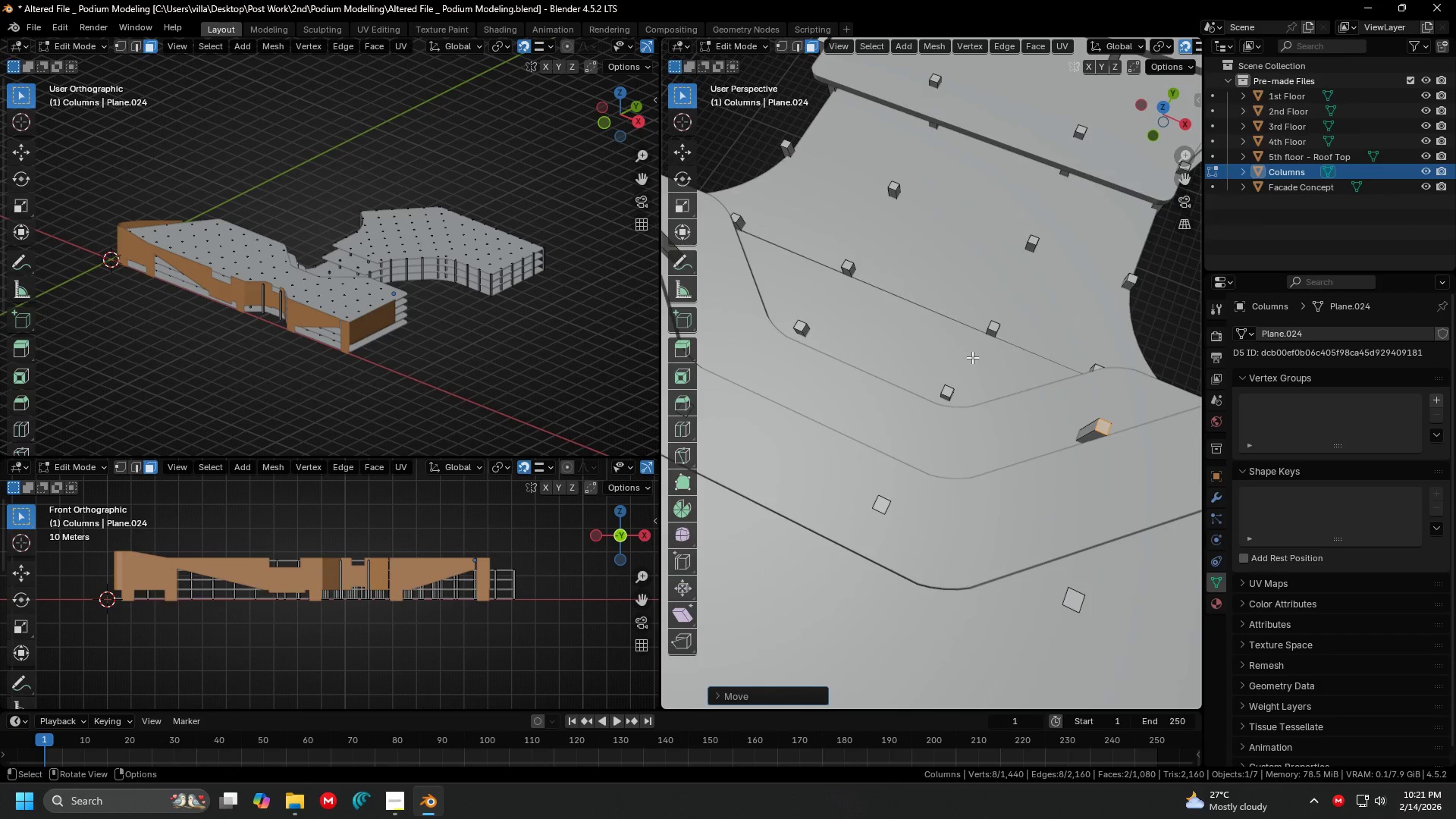 
scroll: coordinate [999, 443], scroll_direction: up, amount: 4.0
 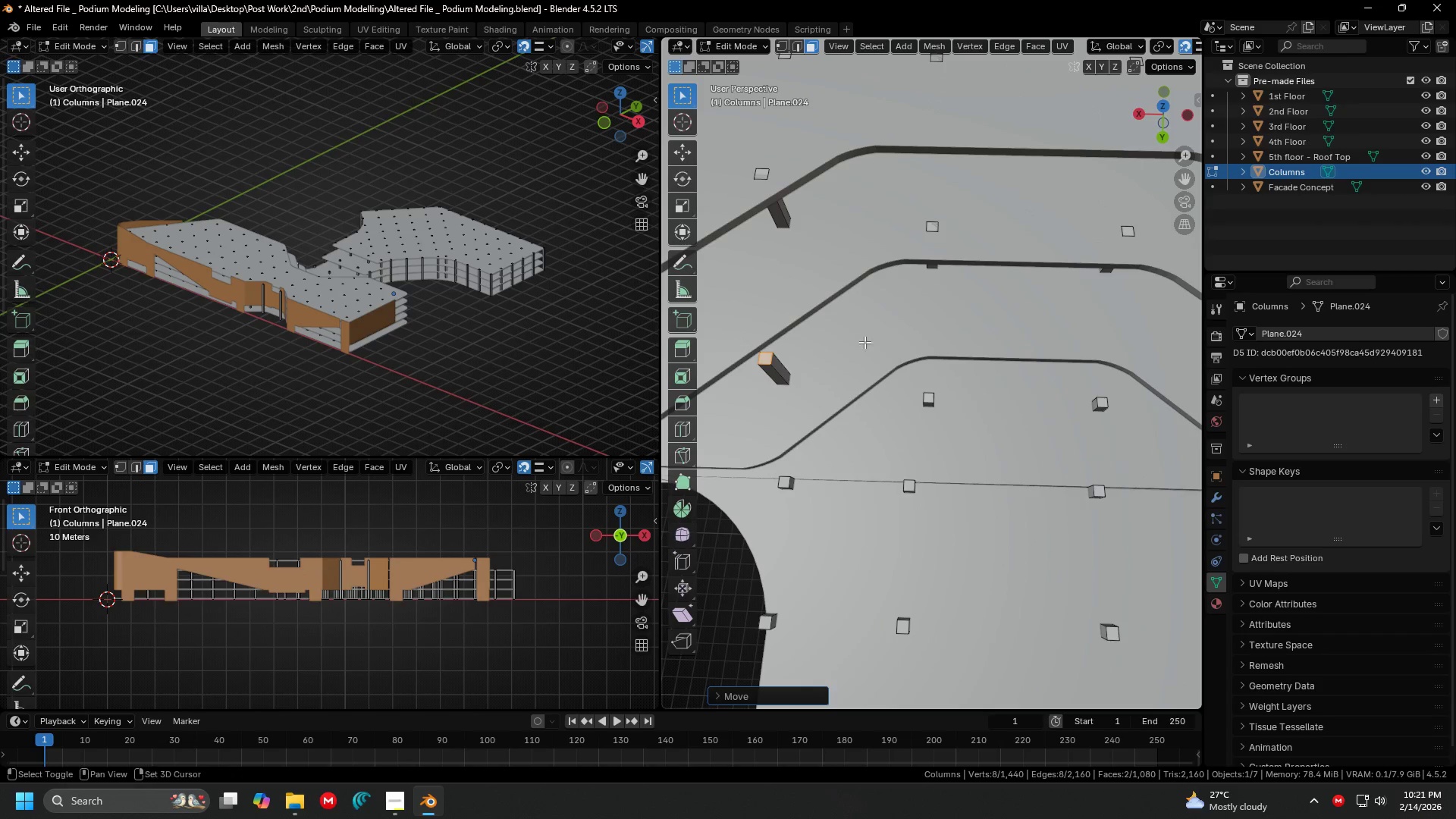 
key(7)
 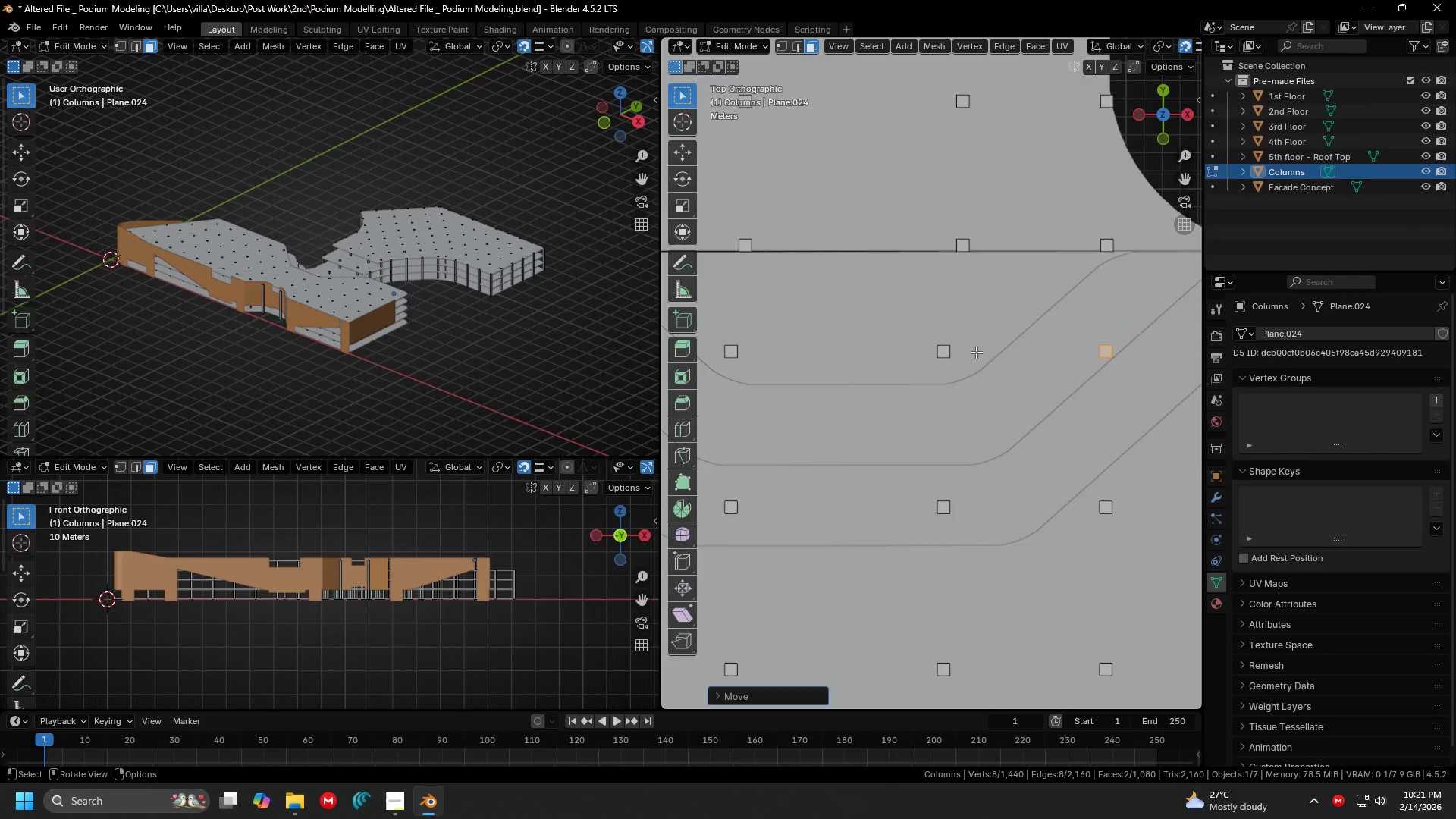 
hold_key(key=ShiftLeft, duration=1.5)
 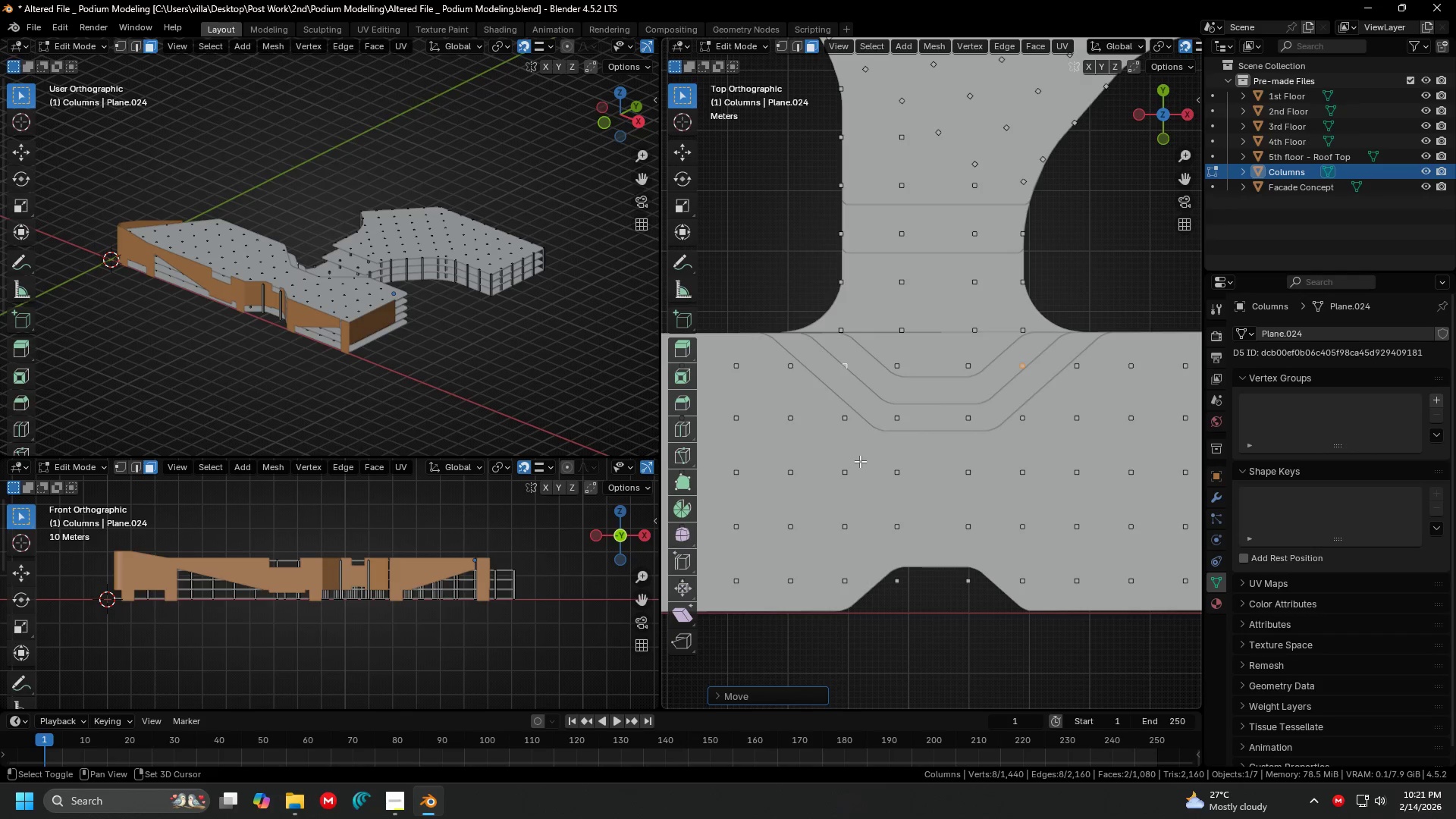 
scroll: coordinate [979, 349], scroll_direction: down, amount: 6.0
 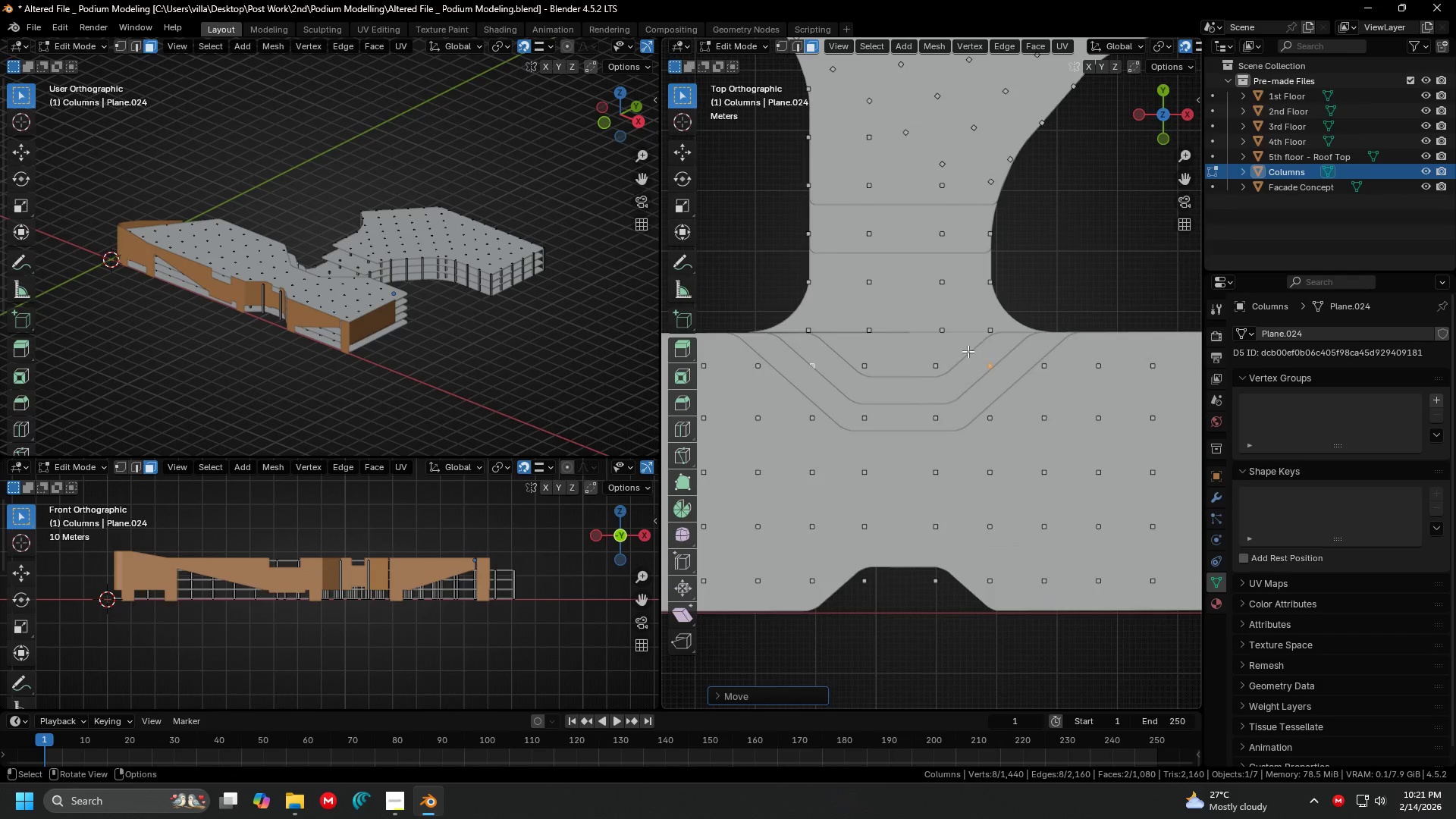 
hold_key(key=ShiftLeft, duration=0.94)
 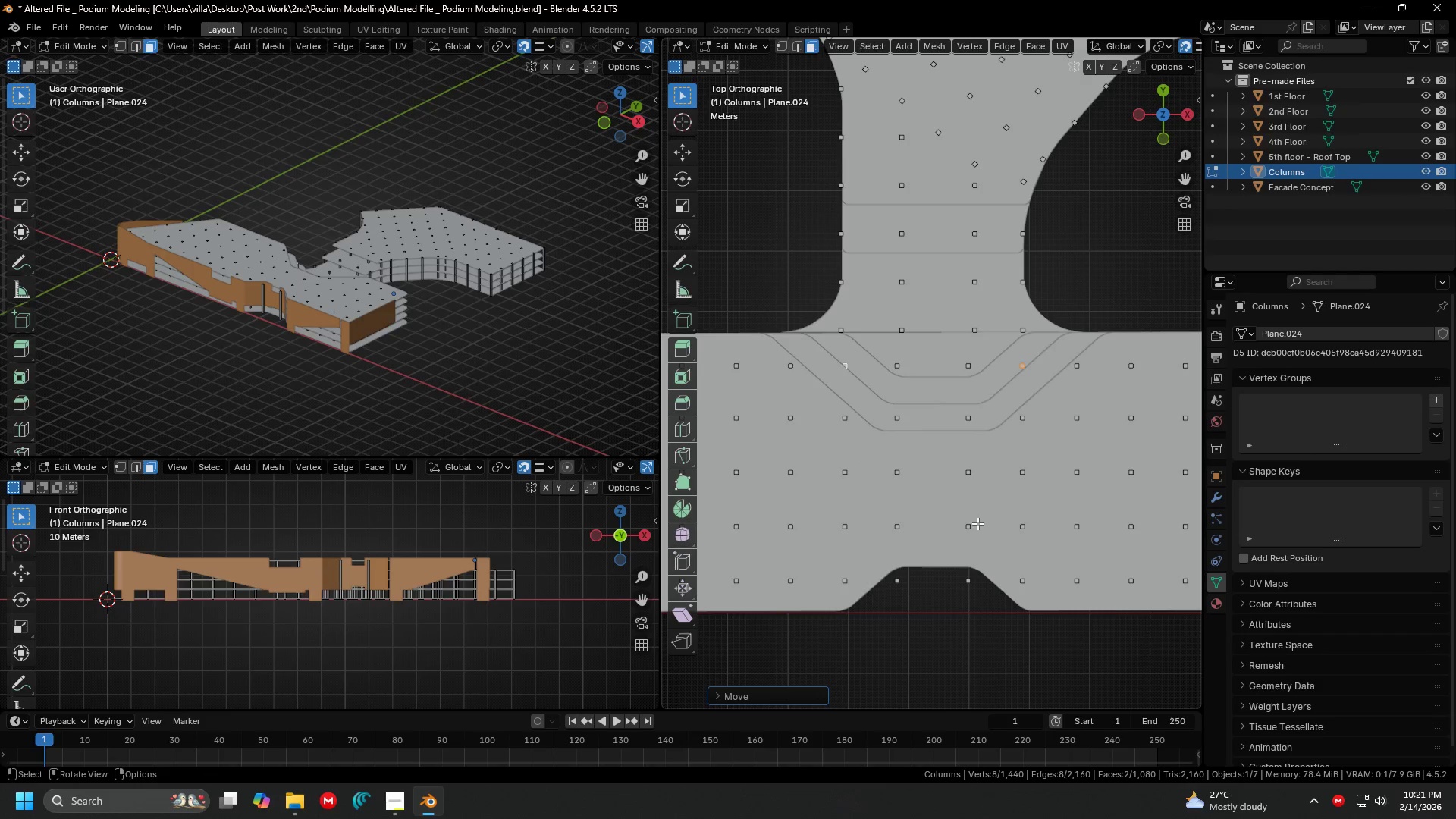 
key(Shift+ShiftLeft)
 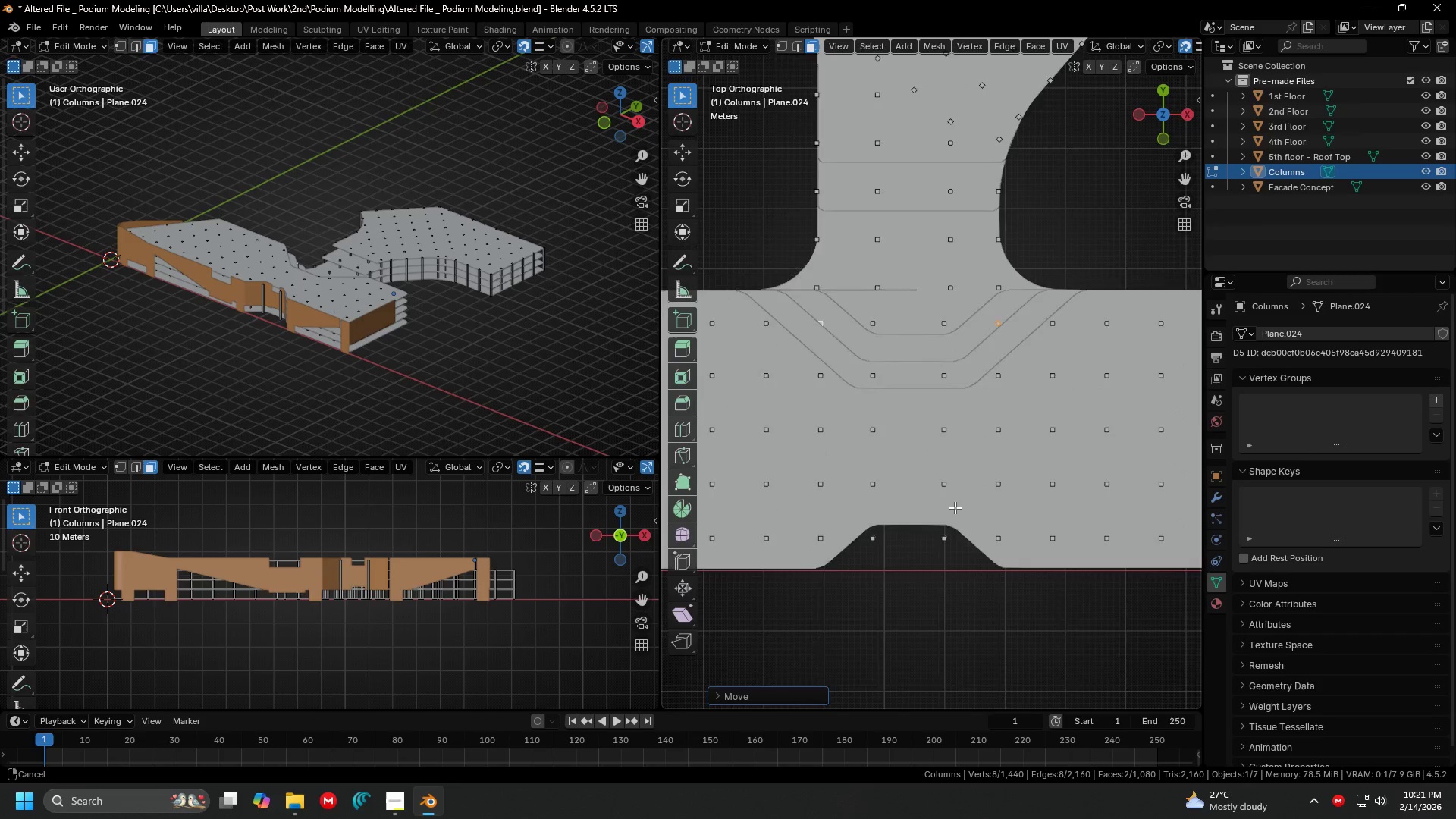 
left_click_drag(start_coordinate=[817, 566], to_coordinate=[987, 628])
 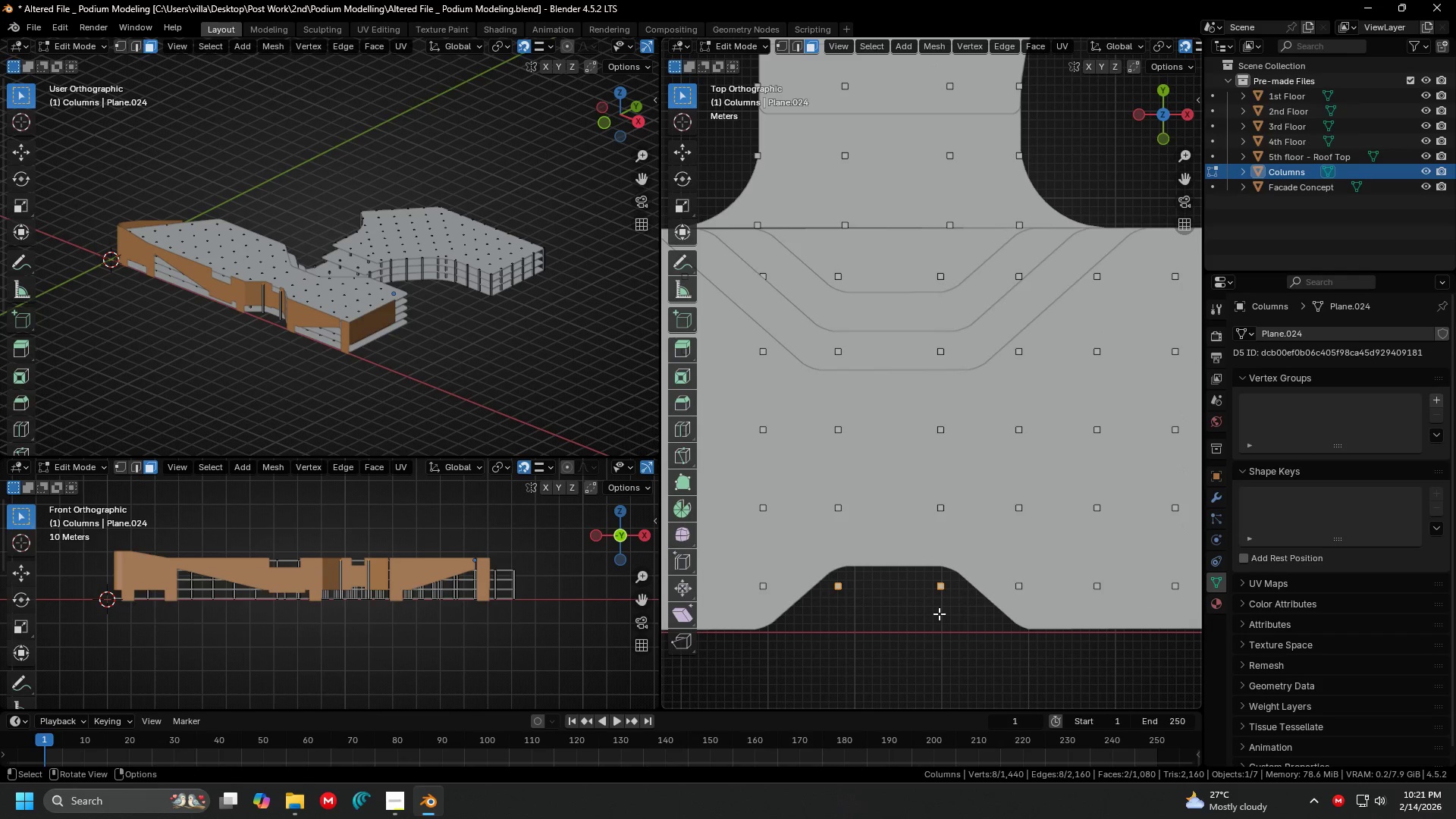 
scroll: coordinate [950, 494], scroll_direction: up, amount: 2.0
 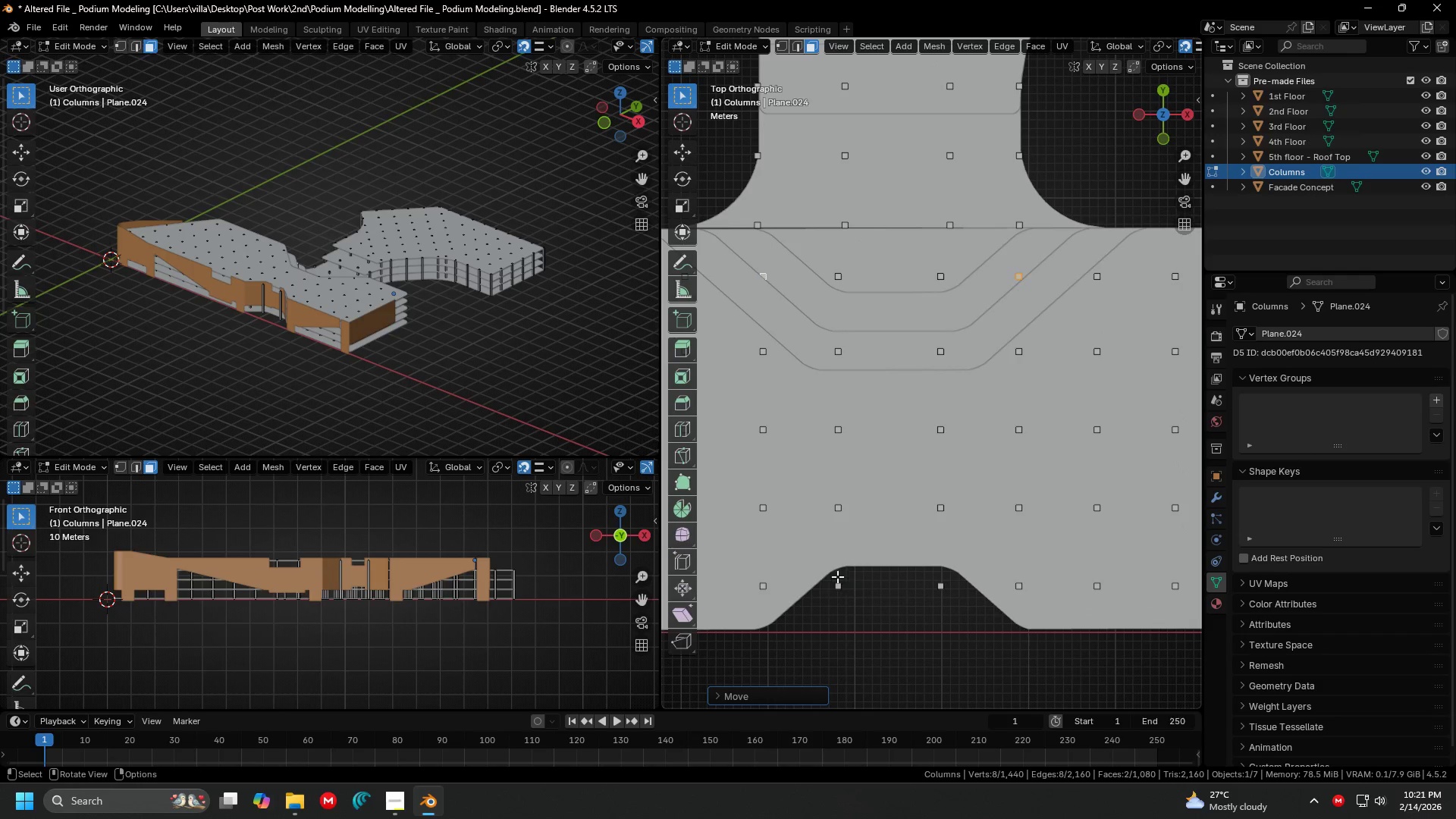 
key(Shift+ShiftLeft)
 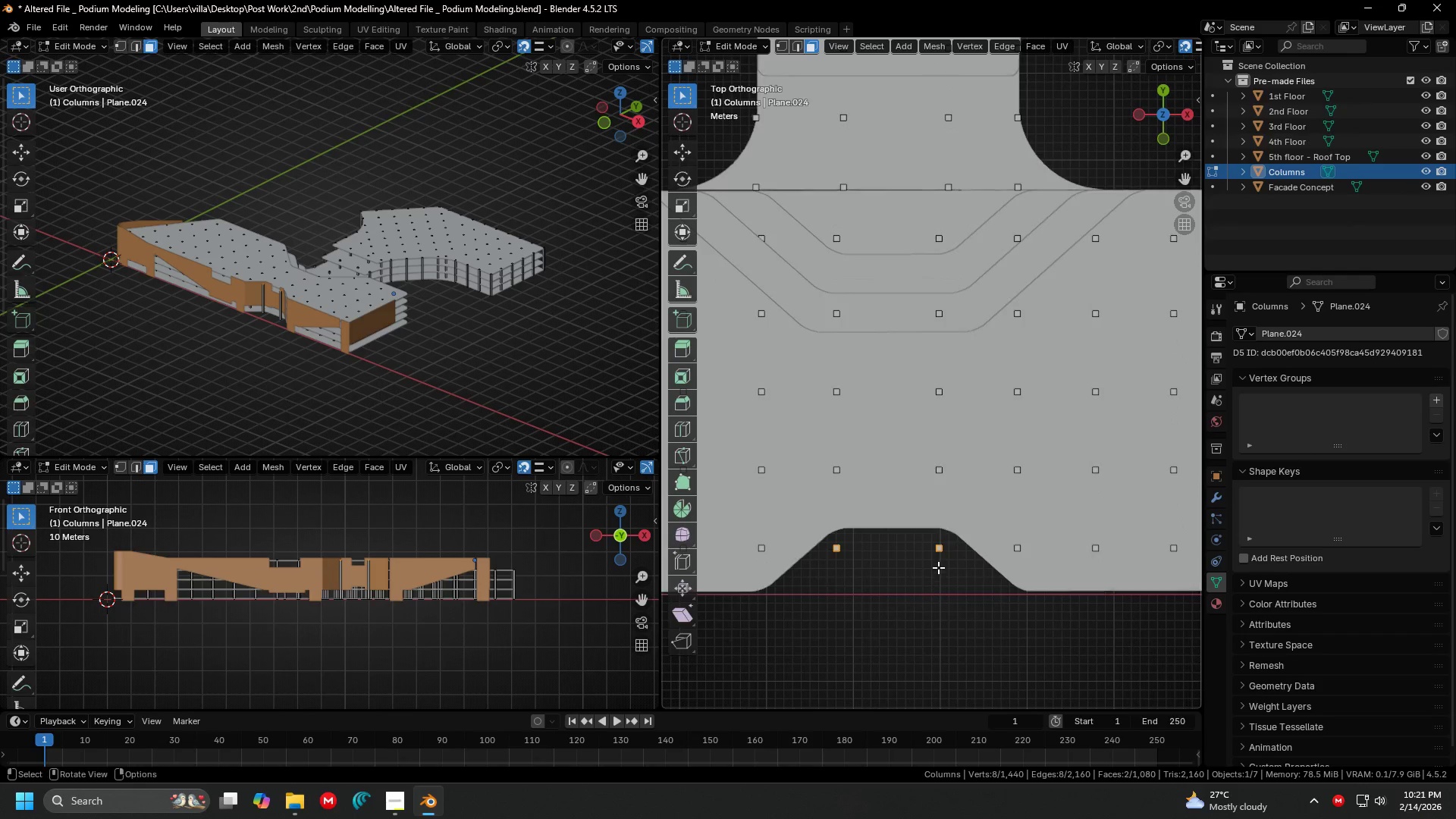 
key(G)
 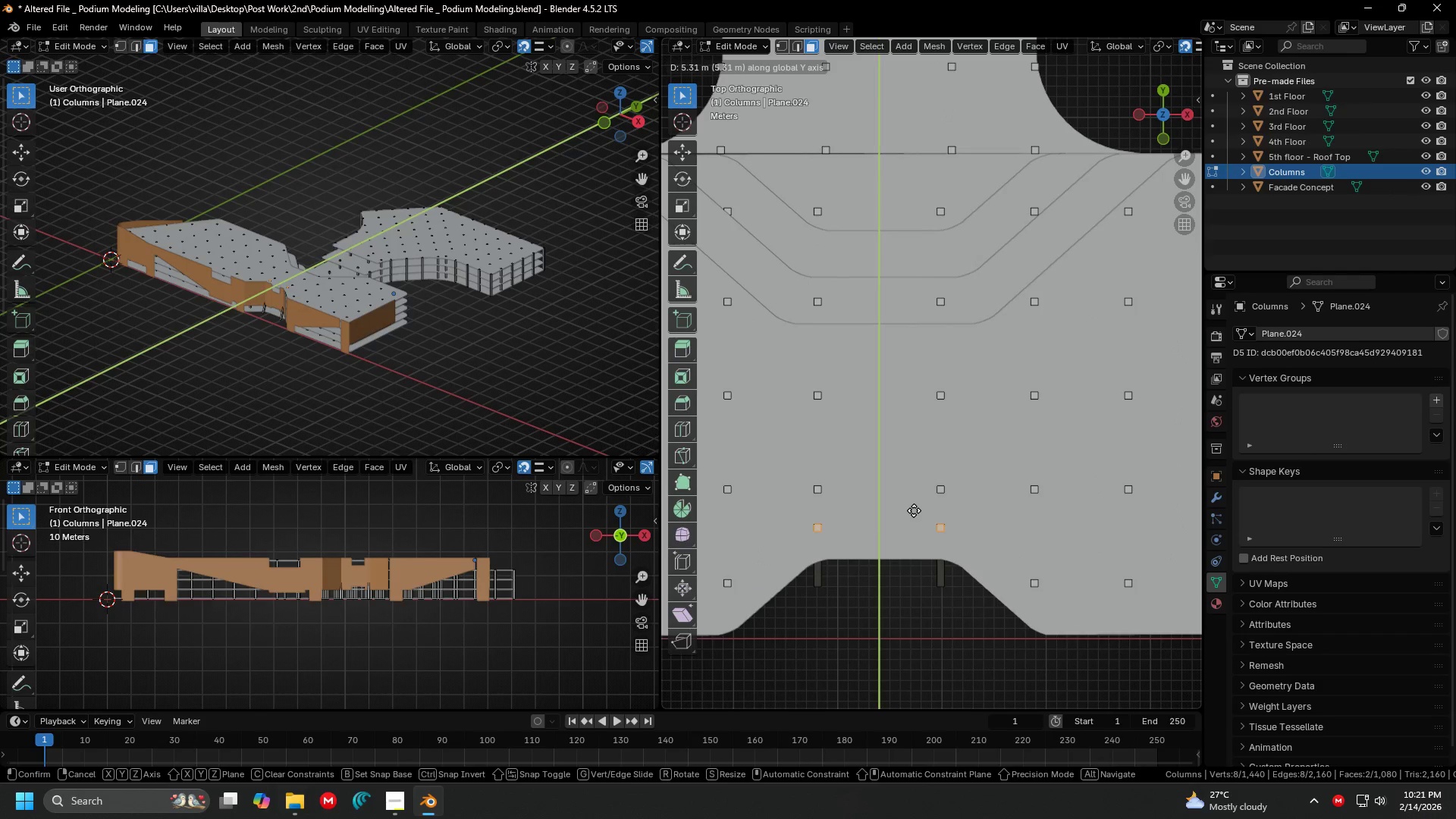 
scroll: coordinate [938, 567], scroll_direction: up, amount: 1.0
 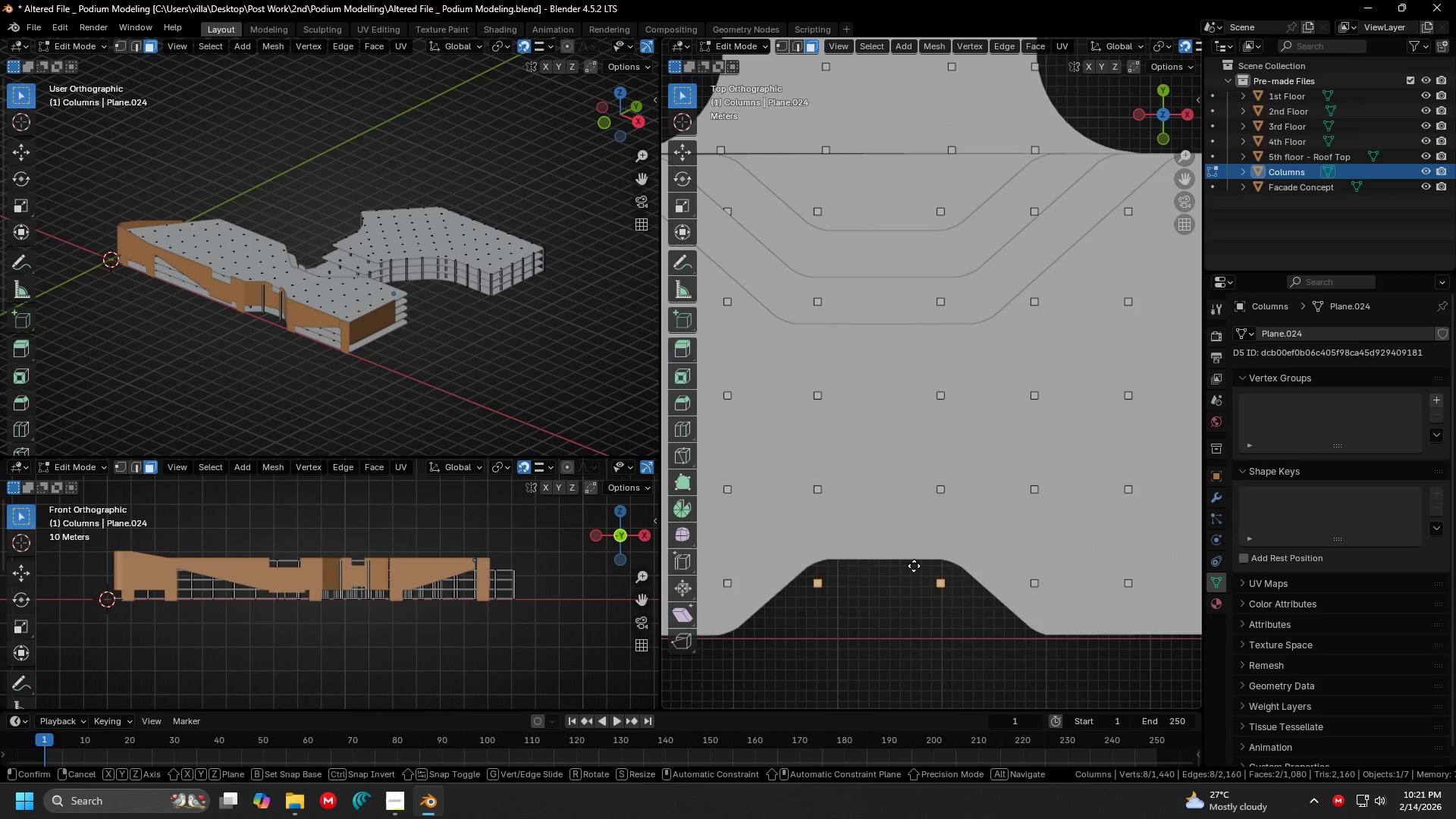 
left_click([914, 510])
 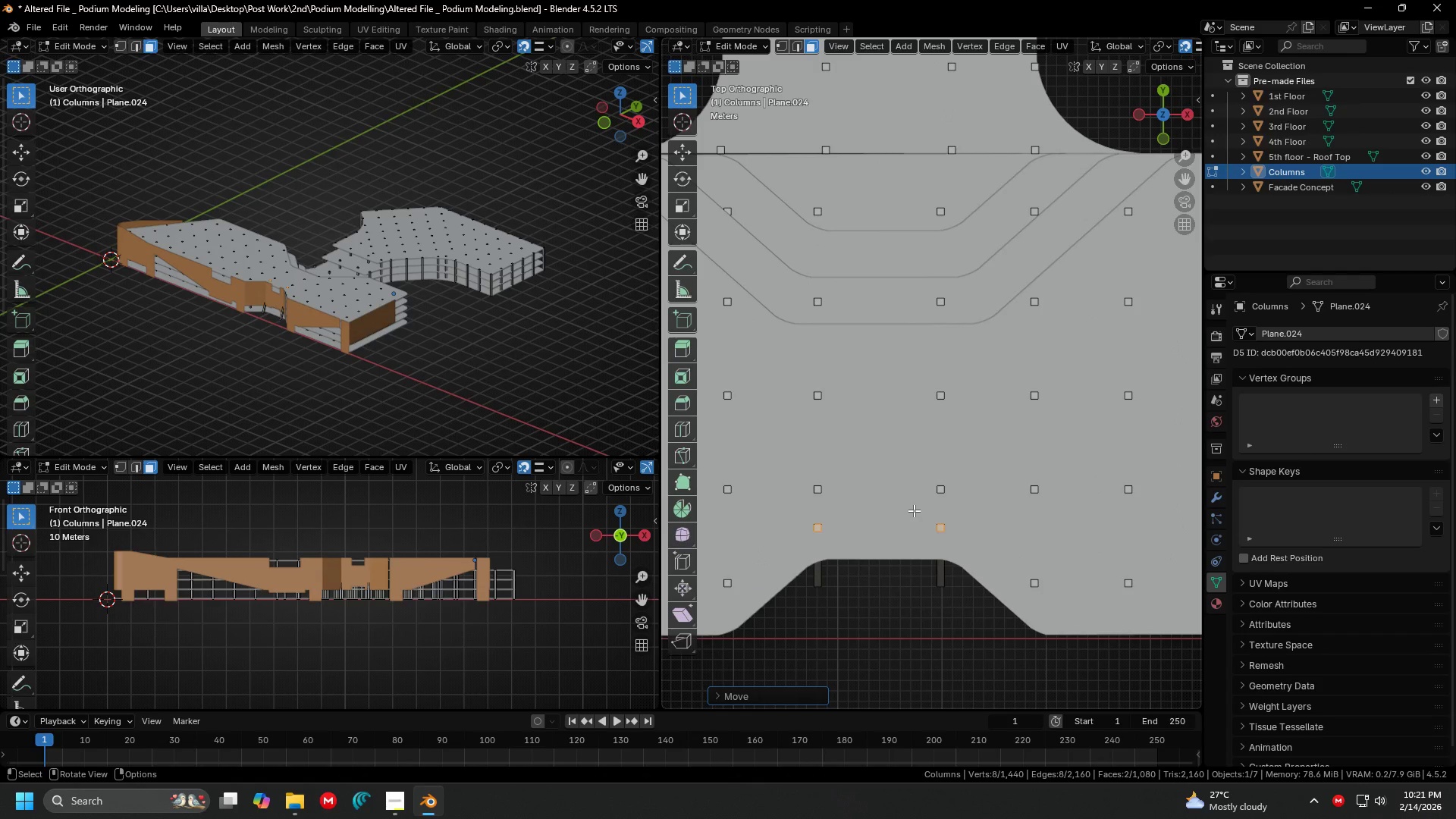 
key(Control+ControlLeft)
 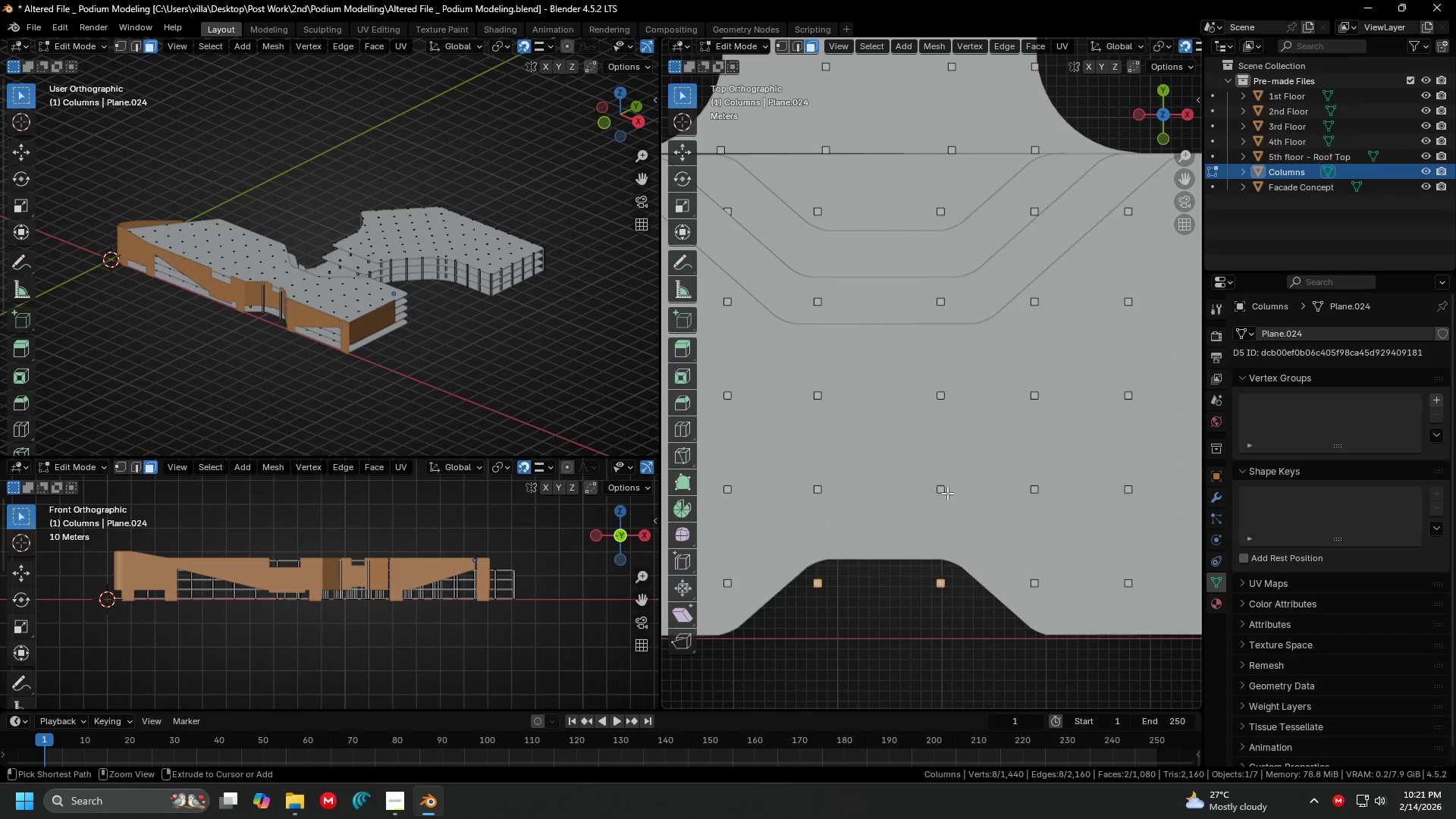 
key(Control+Z)
 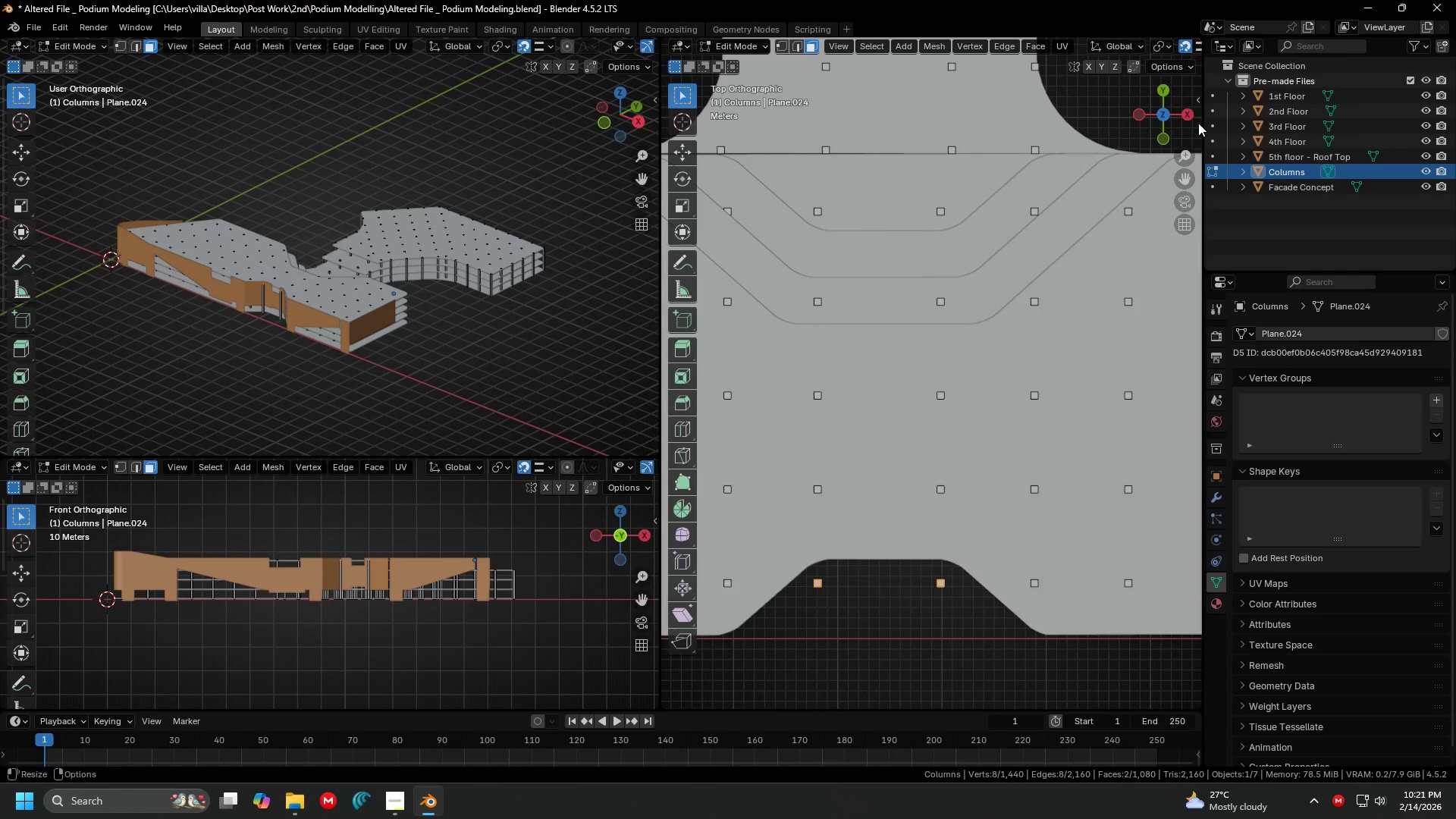 
left_click_drag(start_coordinate=[1200, 123], to_coordinate=[1374, 138])
 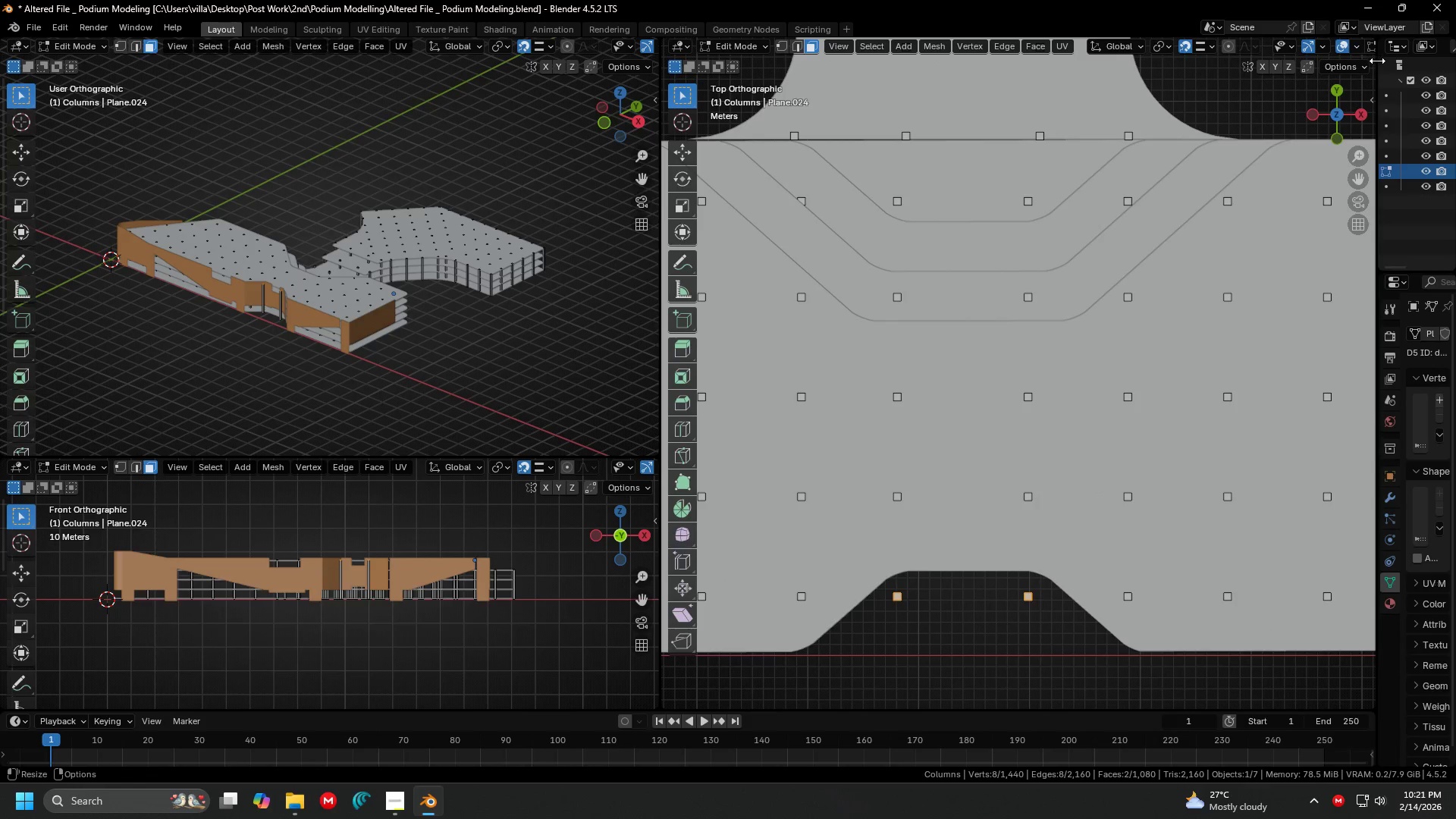 
left_click_drag(start_coordinate=[1378, 61], to_coordinate=[1417, 64])
 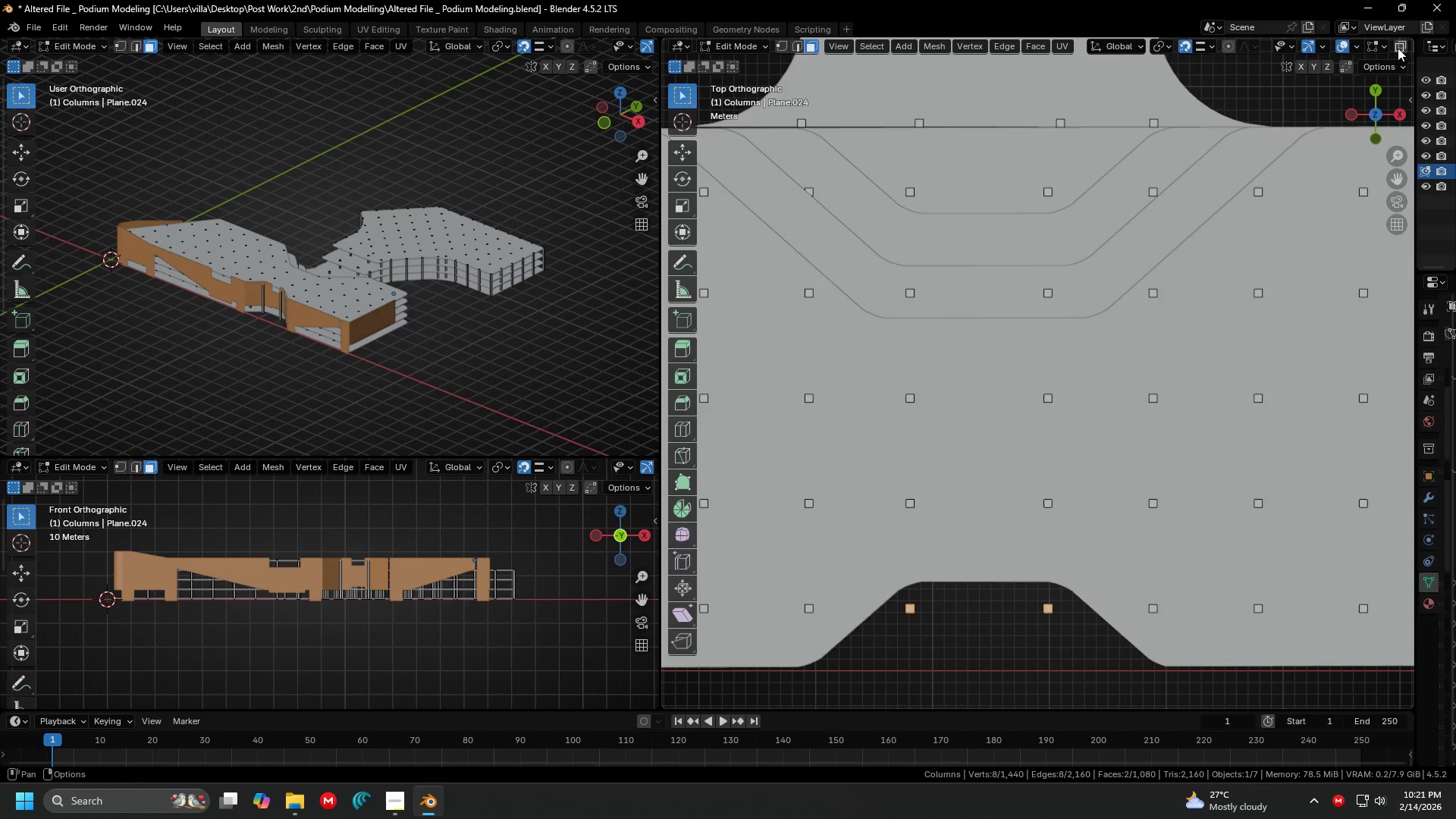 
left_click([1398, 46])
 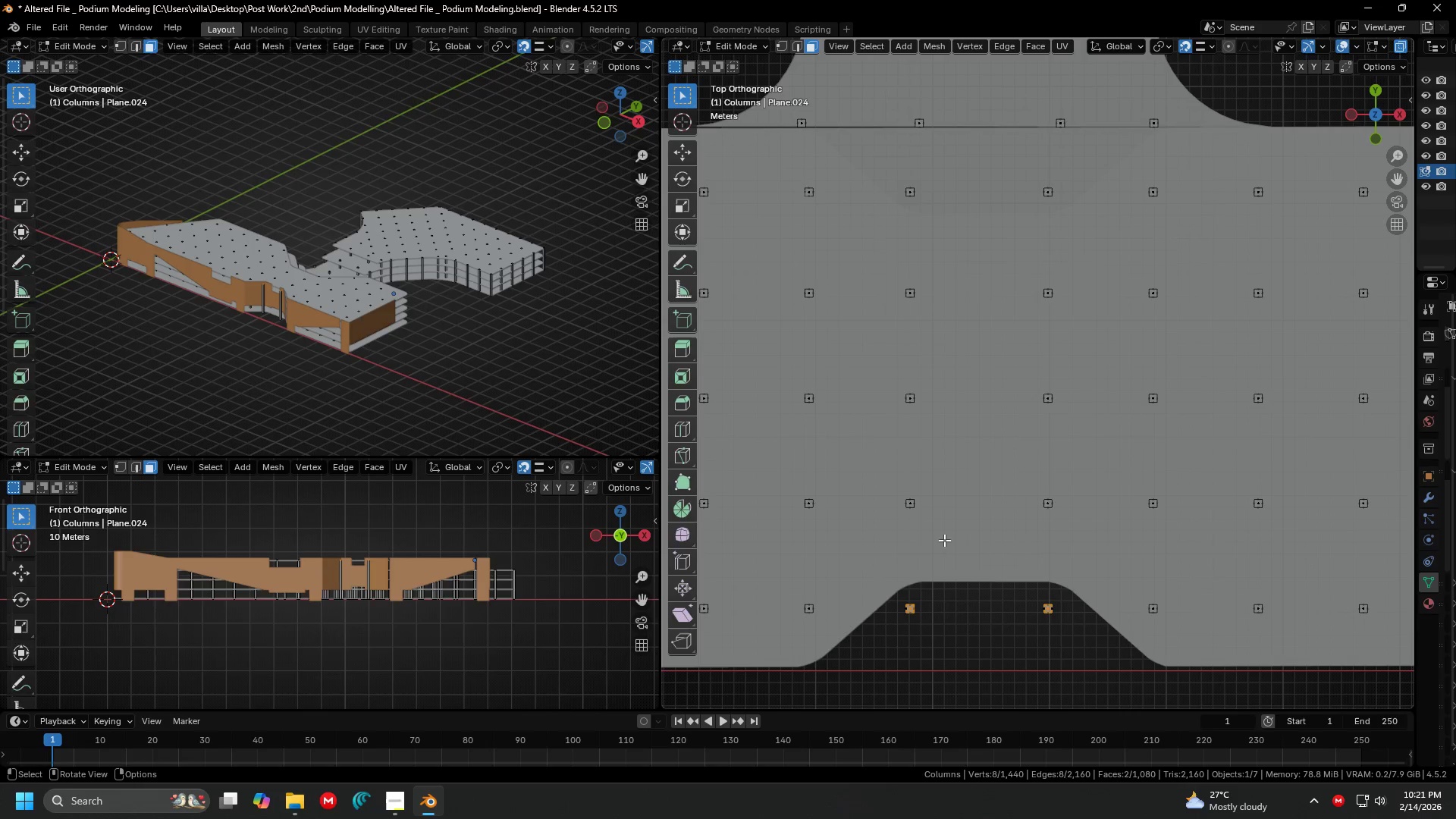 
left_click_drag(start_coordinate=[883, 573], to_coordinate=[1078, 654])
 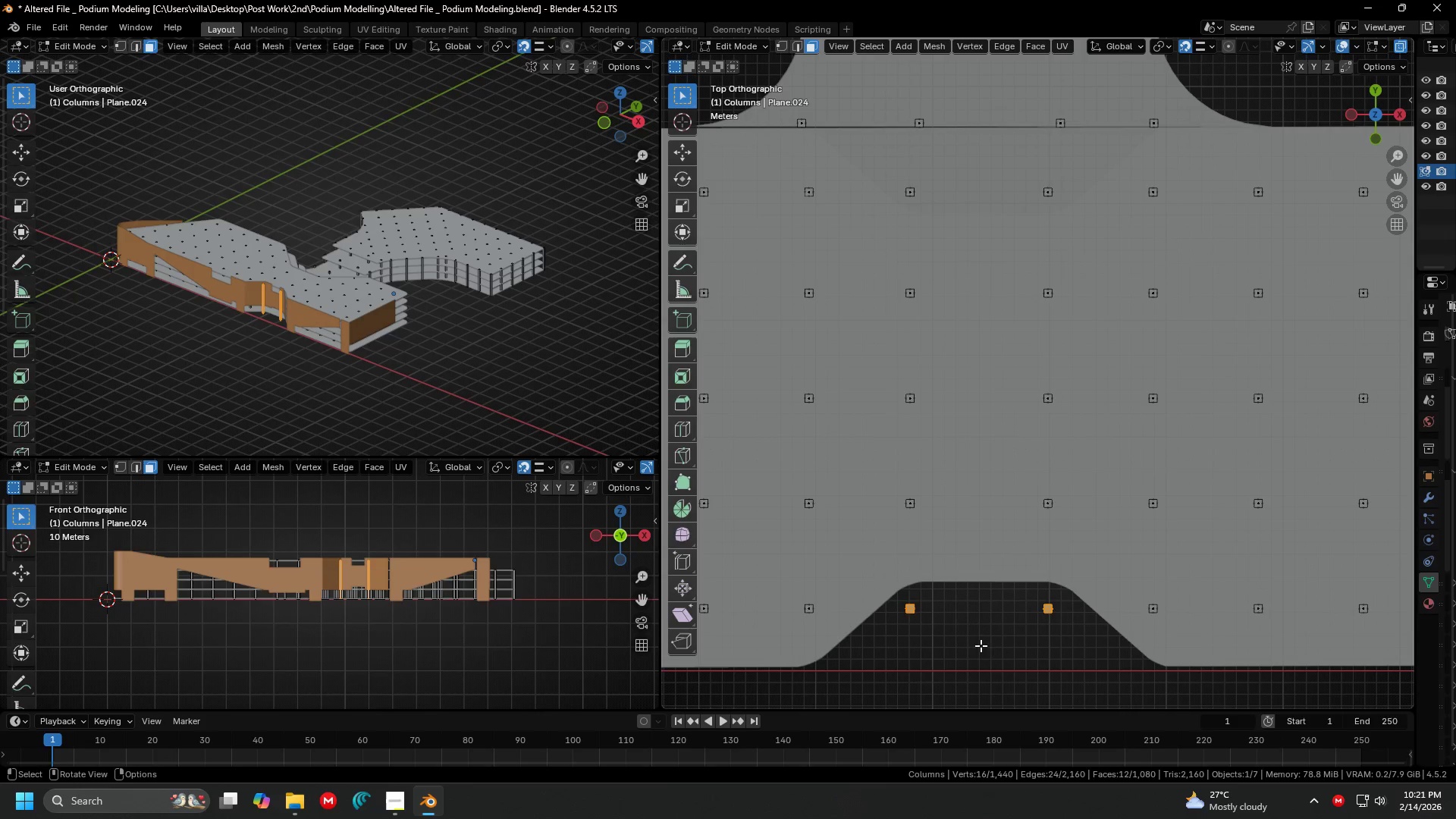 
key(G)
 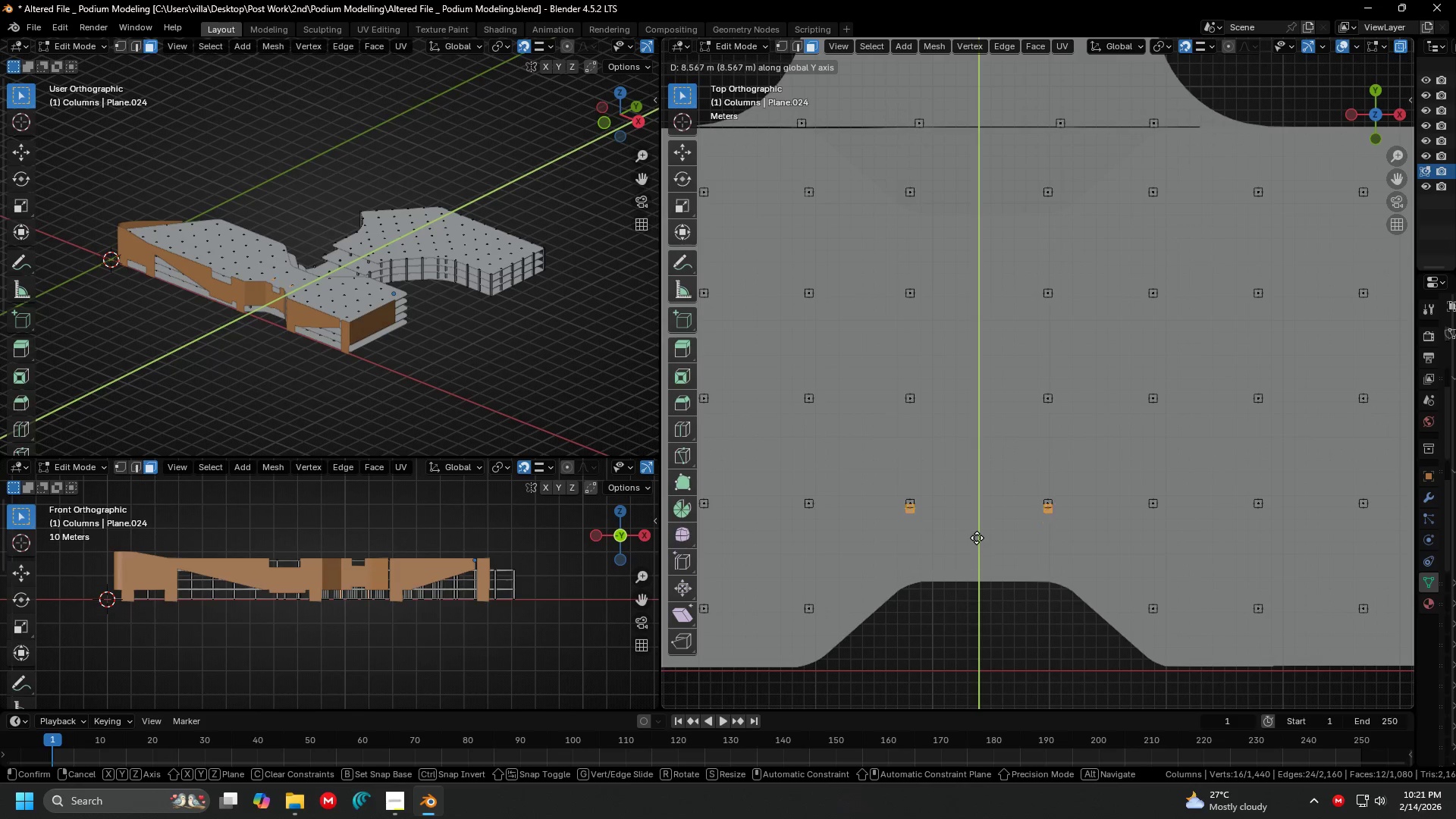 
left_click([977, 529])
 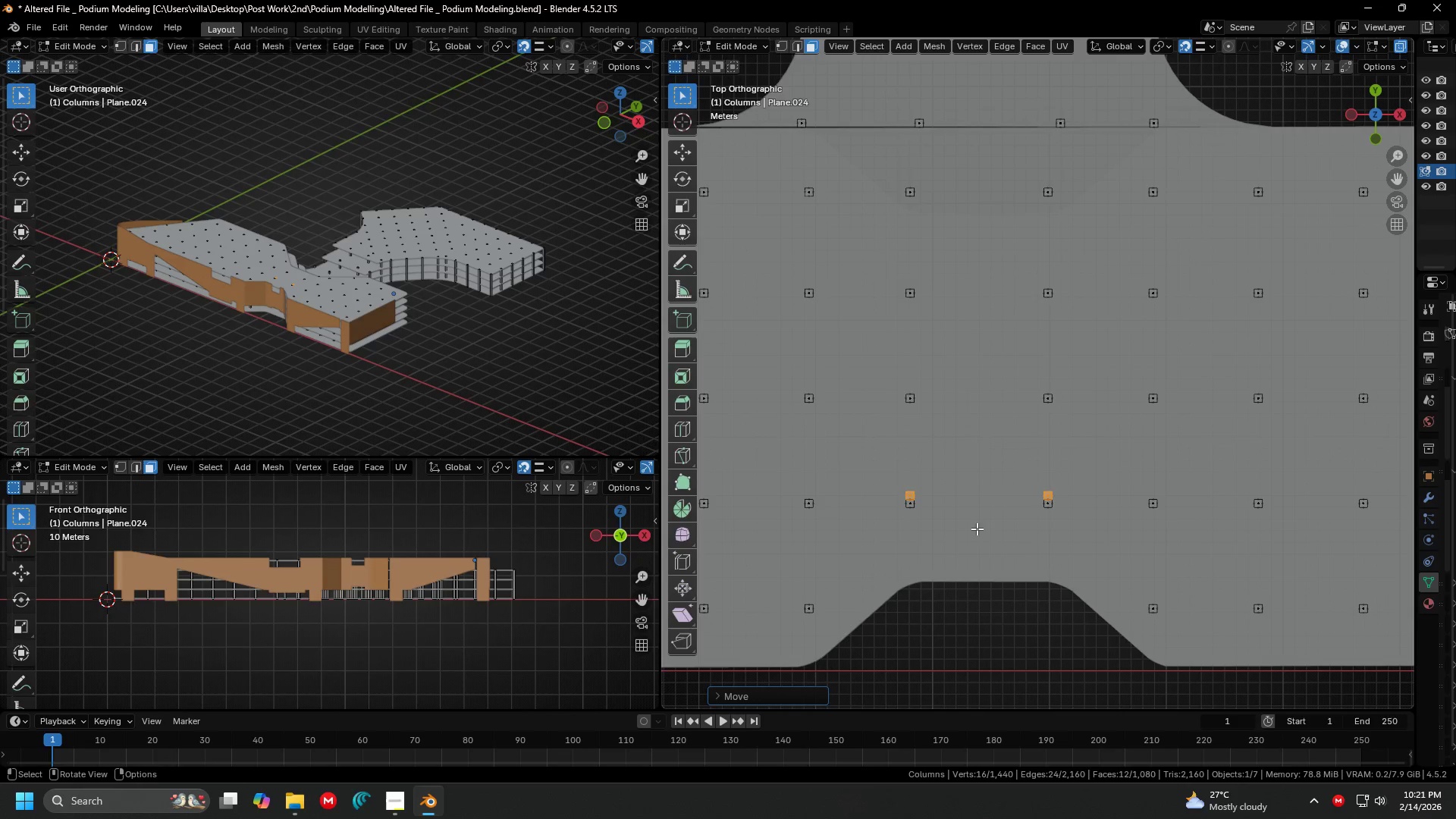 
key(G)
 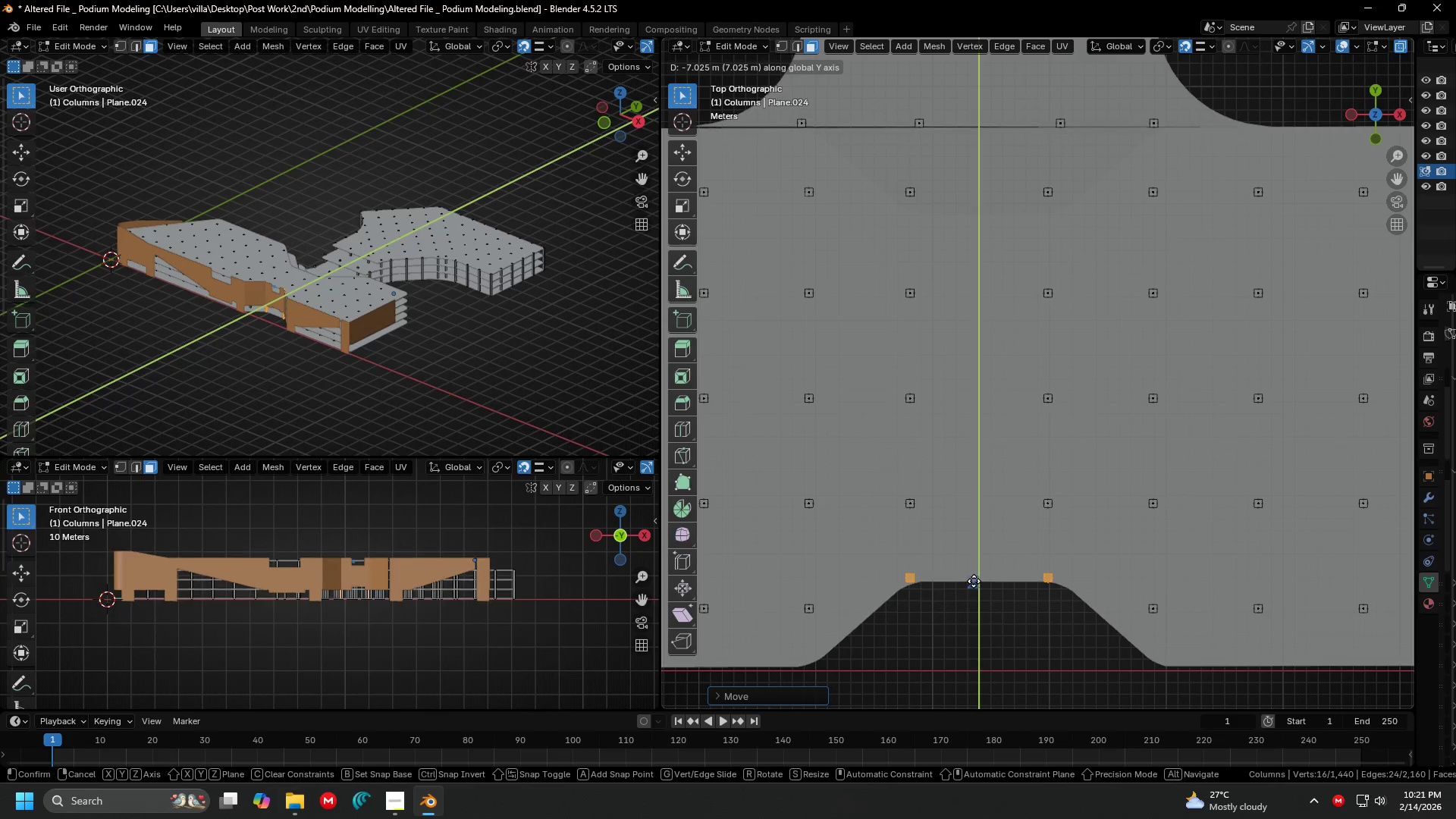 
left_click([974, 581])
 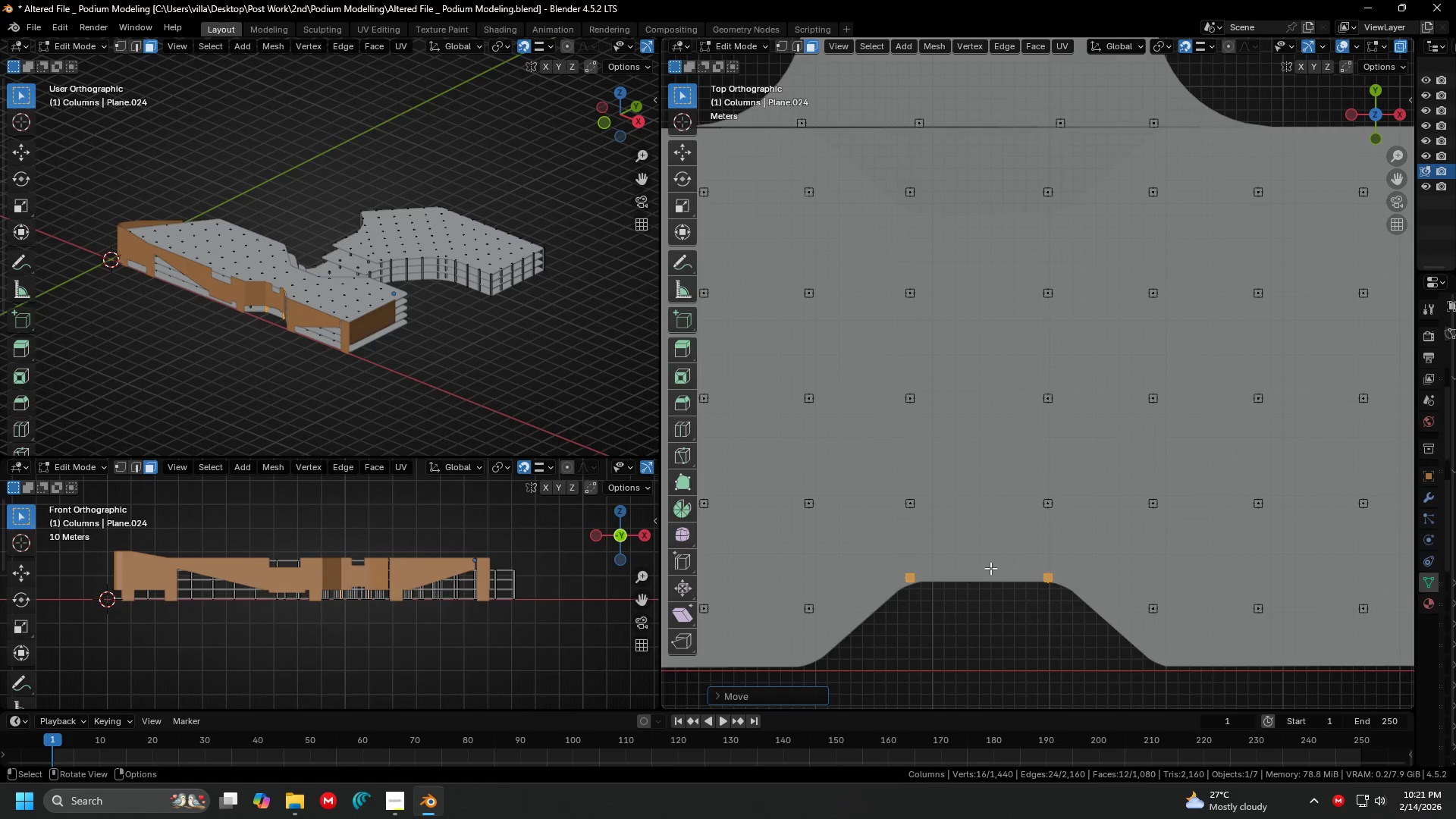 
hold_key(key=ShiftLeft, duration=0.31)
 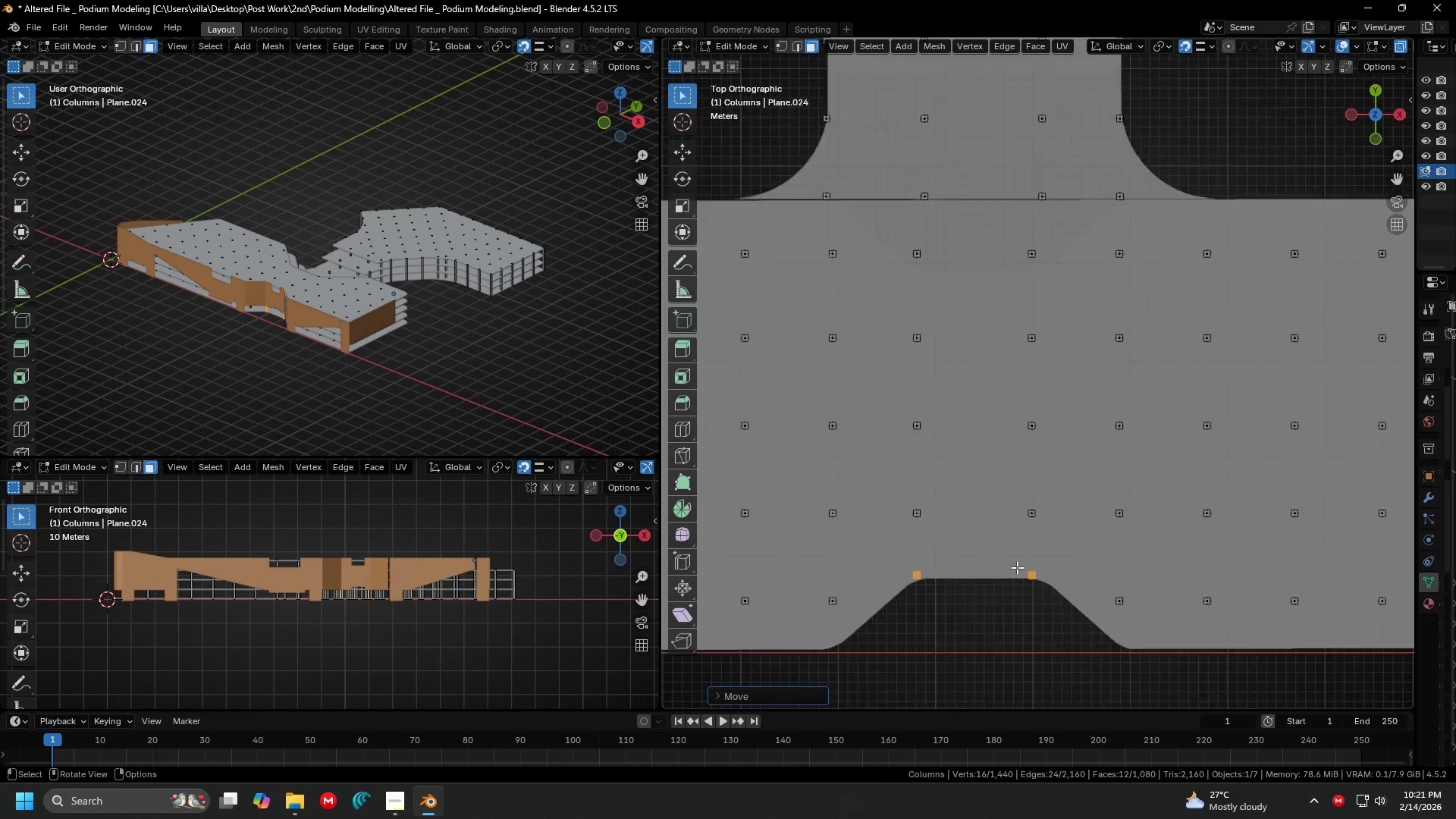 
hold_key(key=ShiftLeft, duration=0.33)
 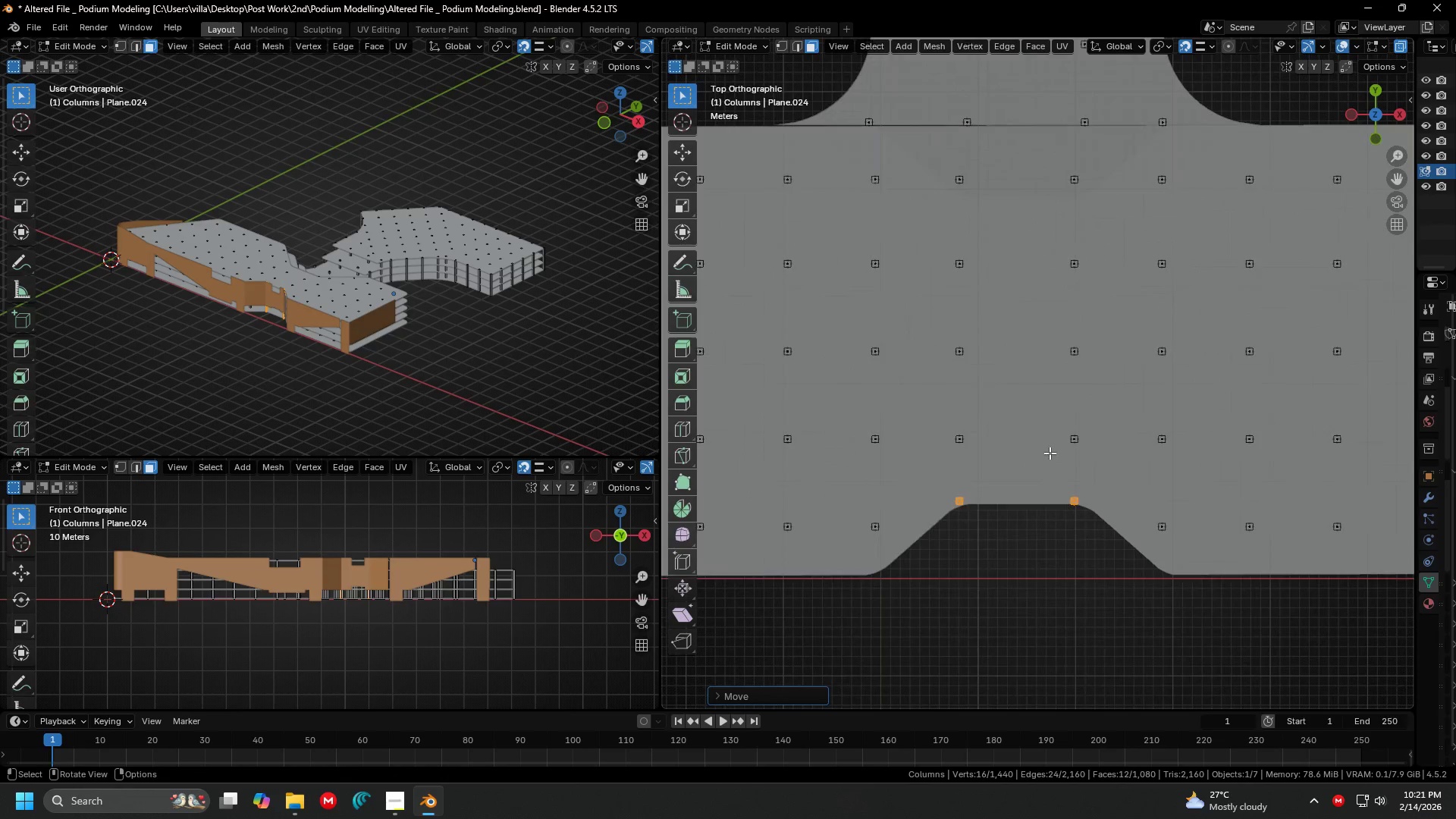 
hold_key(key=ShiftLeft, duration=0.34)
 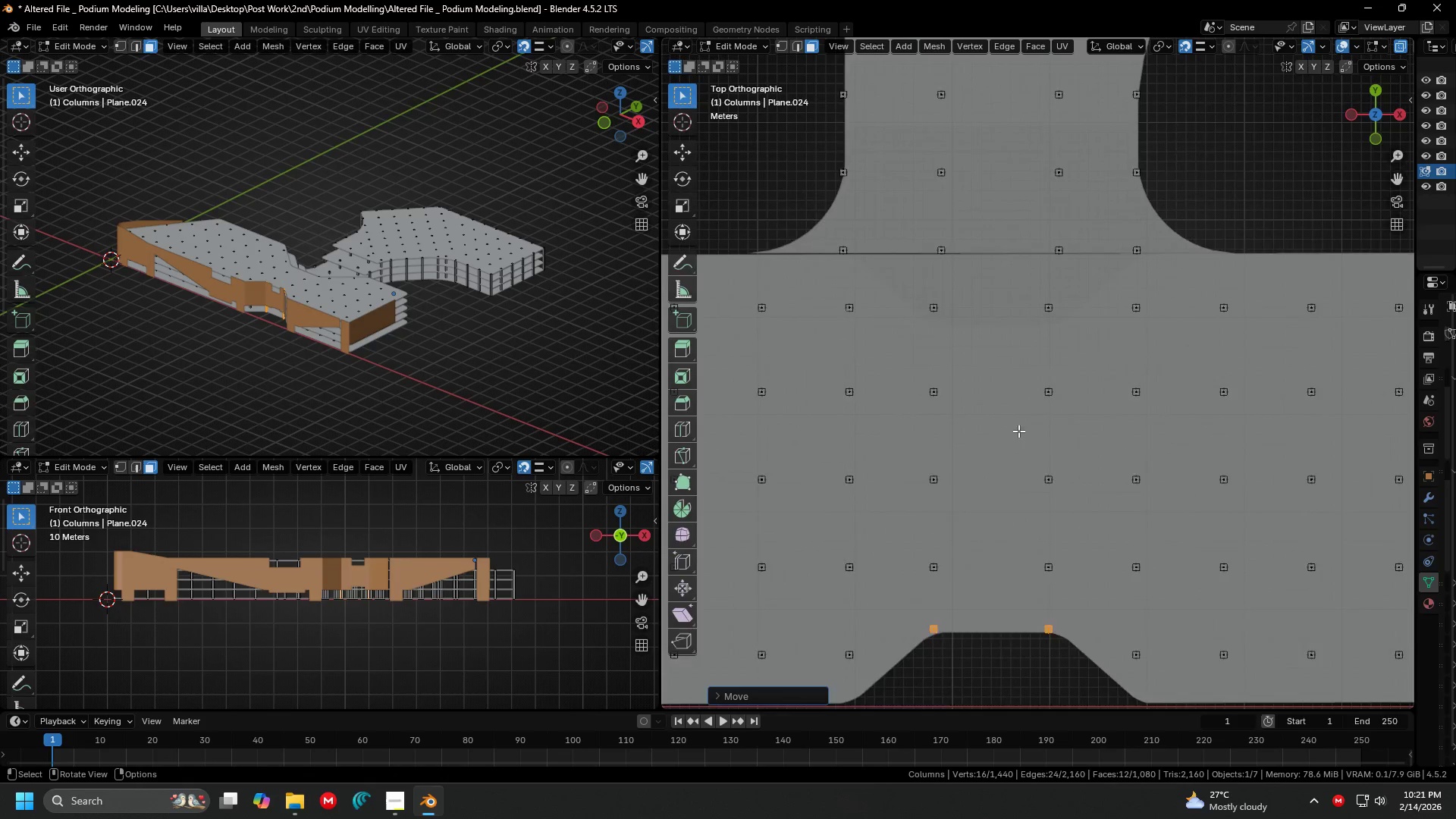 
scroll: coordinate [1050, 453], scroll_direction: down, amount: 1.0
 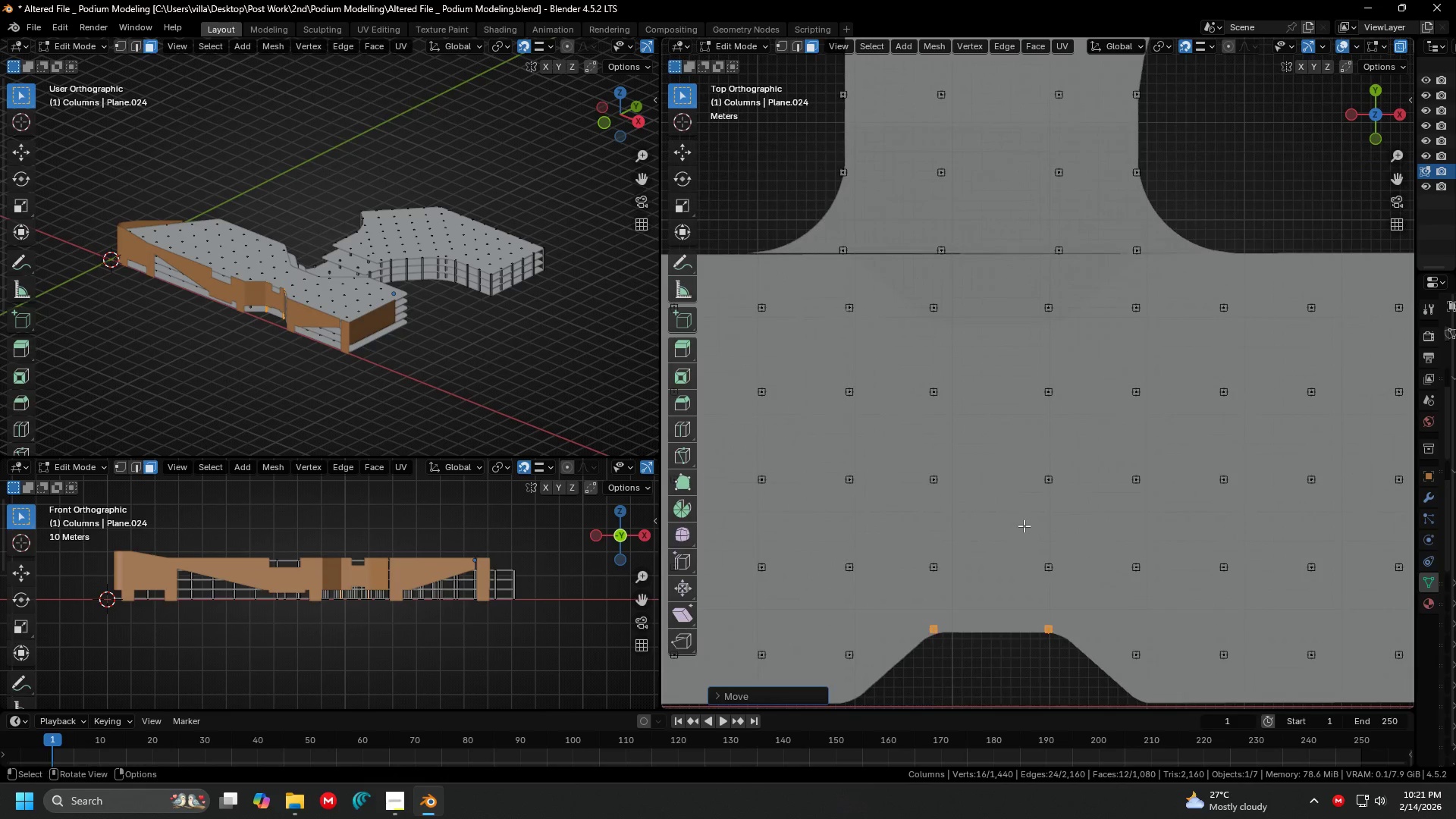 
hold_key(key=ShiftLeft, duration=0.42)
 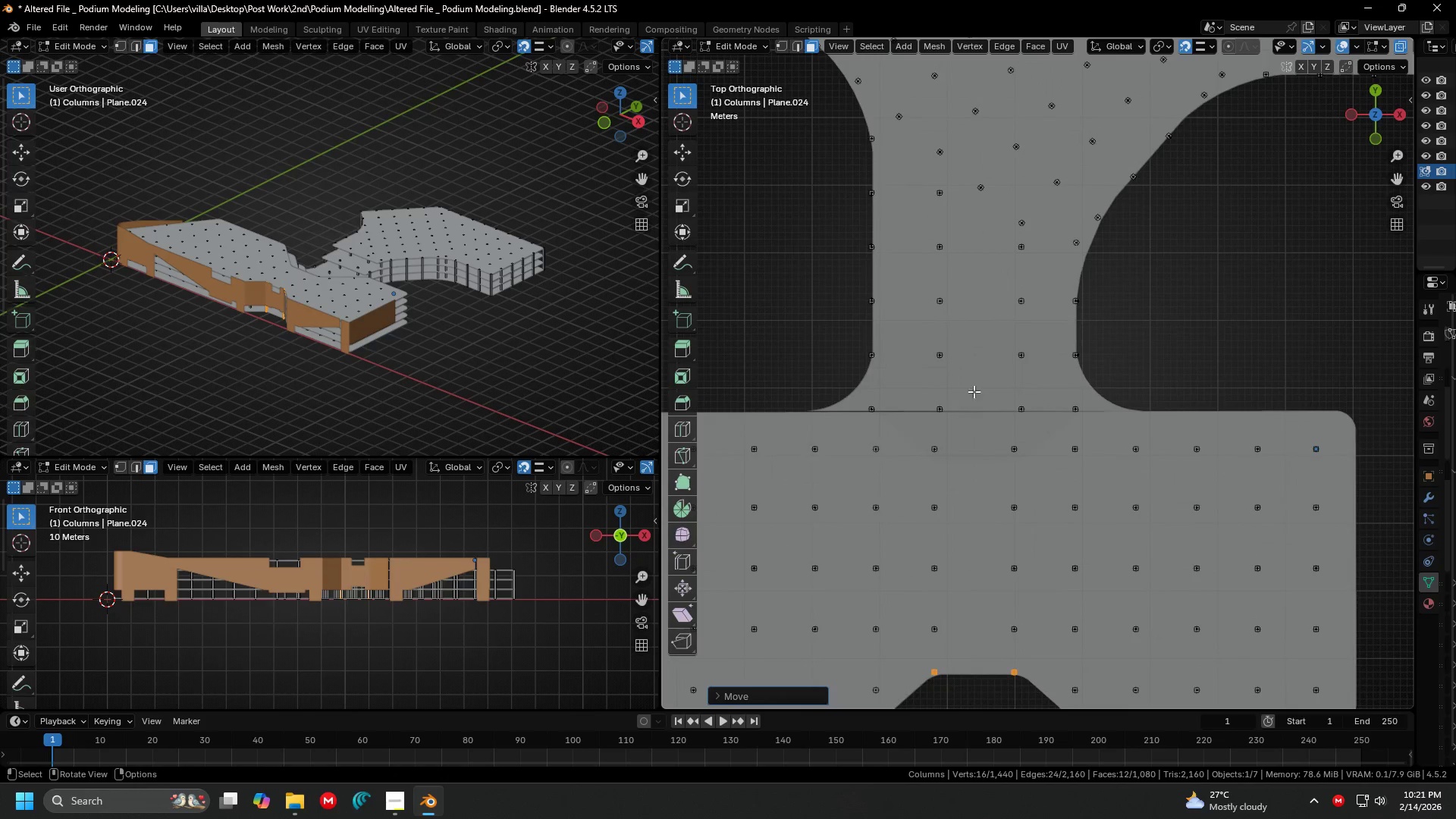 
scroll: coordinate [1018, 423], scroll_direction: down, amount: 2.0
 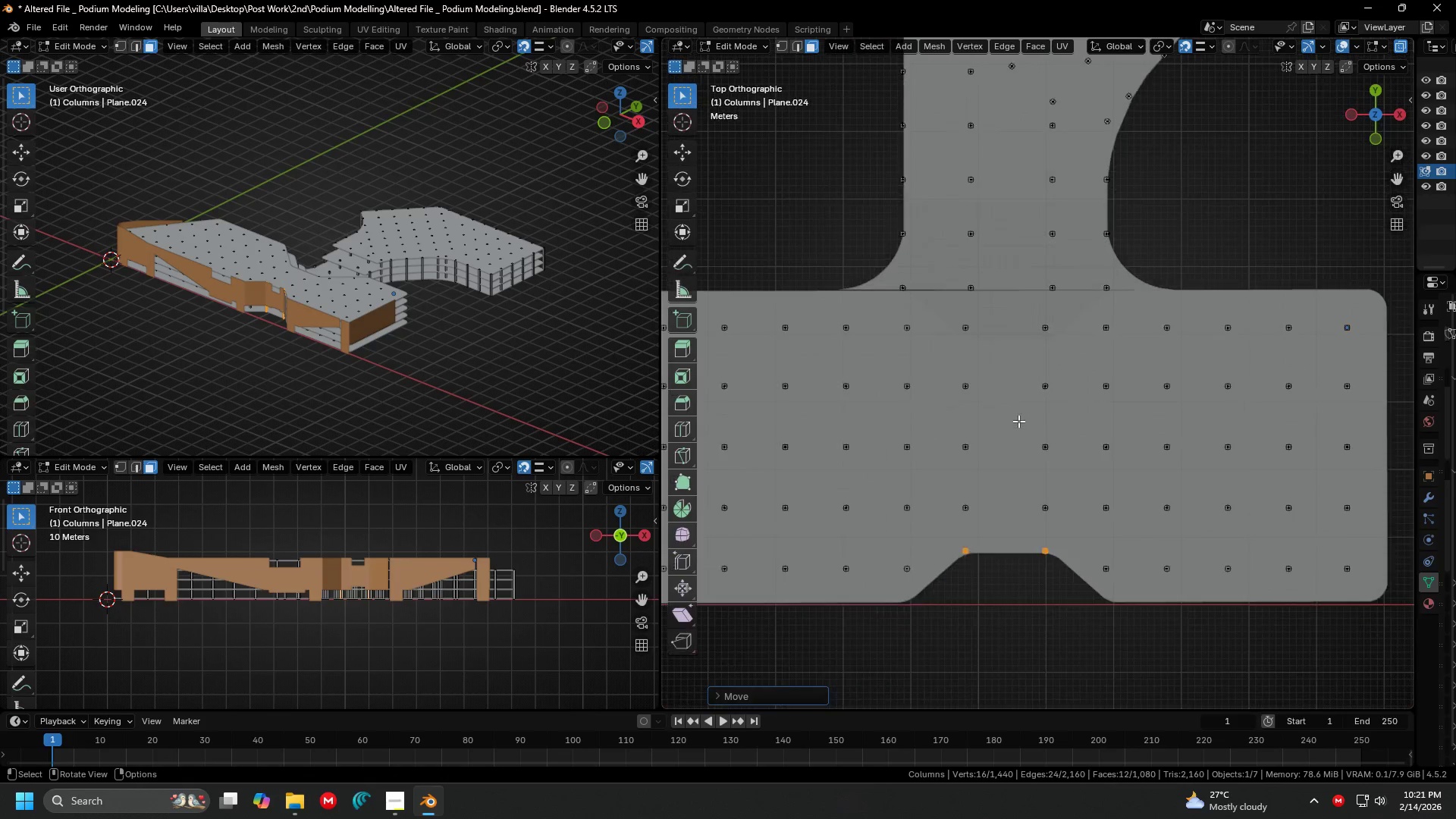 
hold_key(key=ShiftLeft, duration=0.33)
 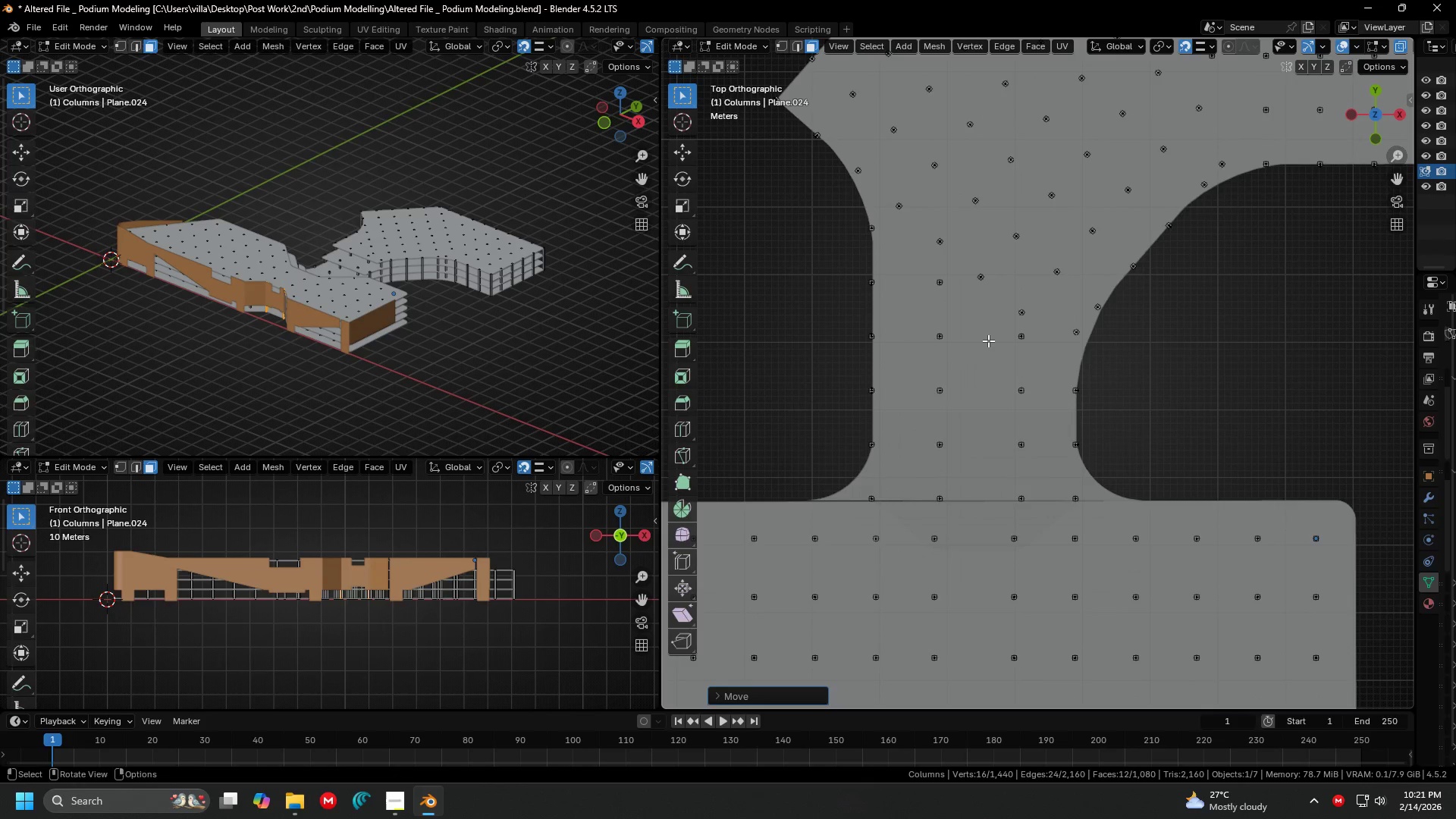 
hold_key(key=ShiftLeft, duration=1.52)
 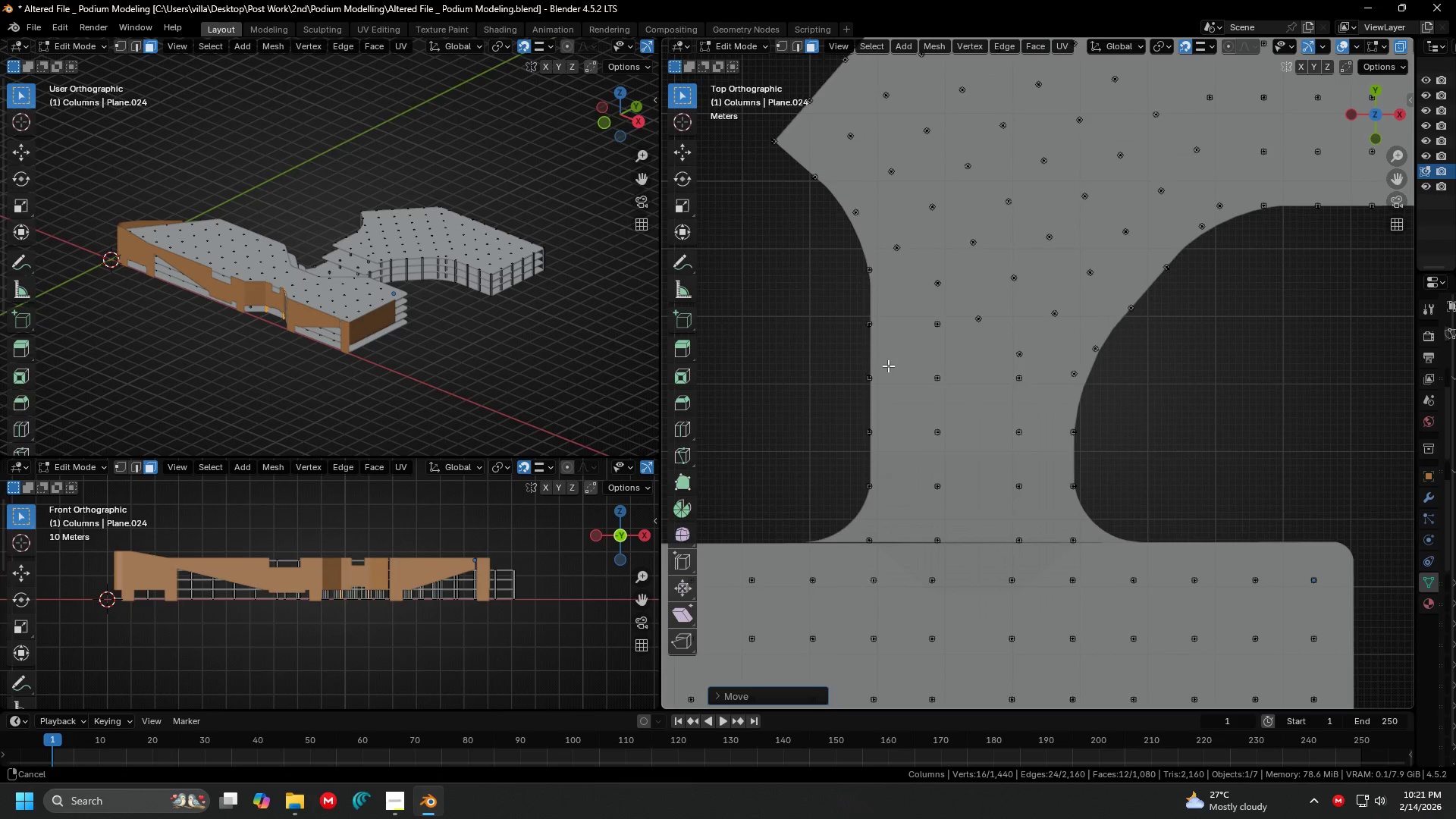 
hold_key(key=ShiftLeft, duration=1.41)
 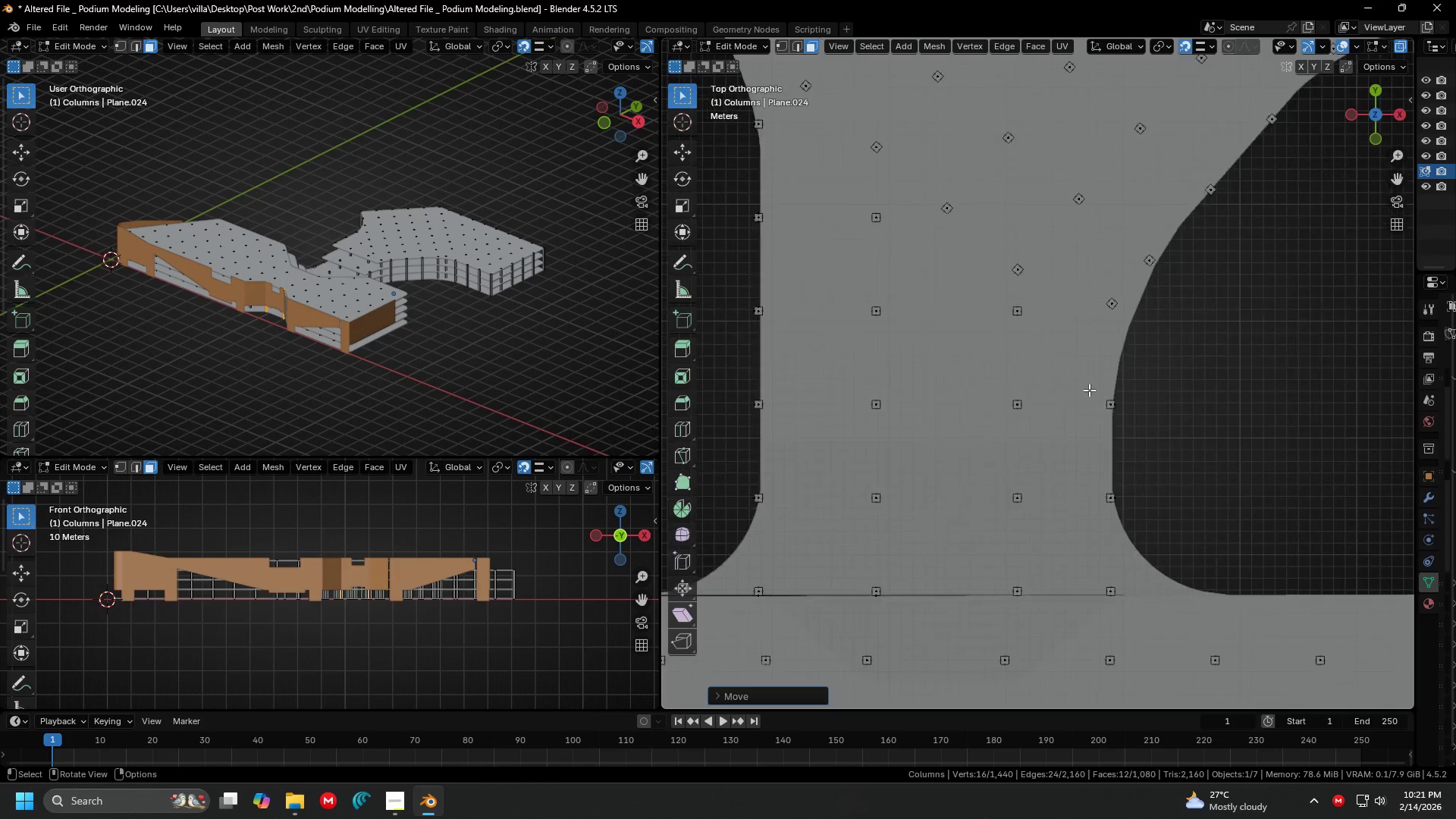 
hold_key(key=ShiftLeft, duration=0.44)
 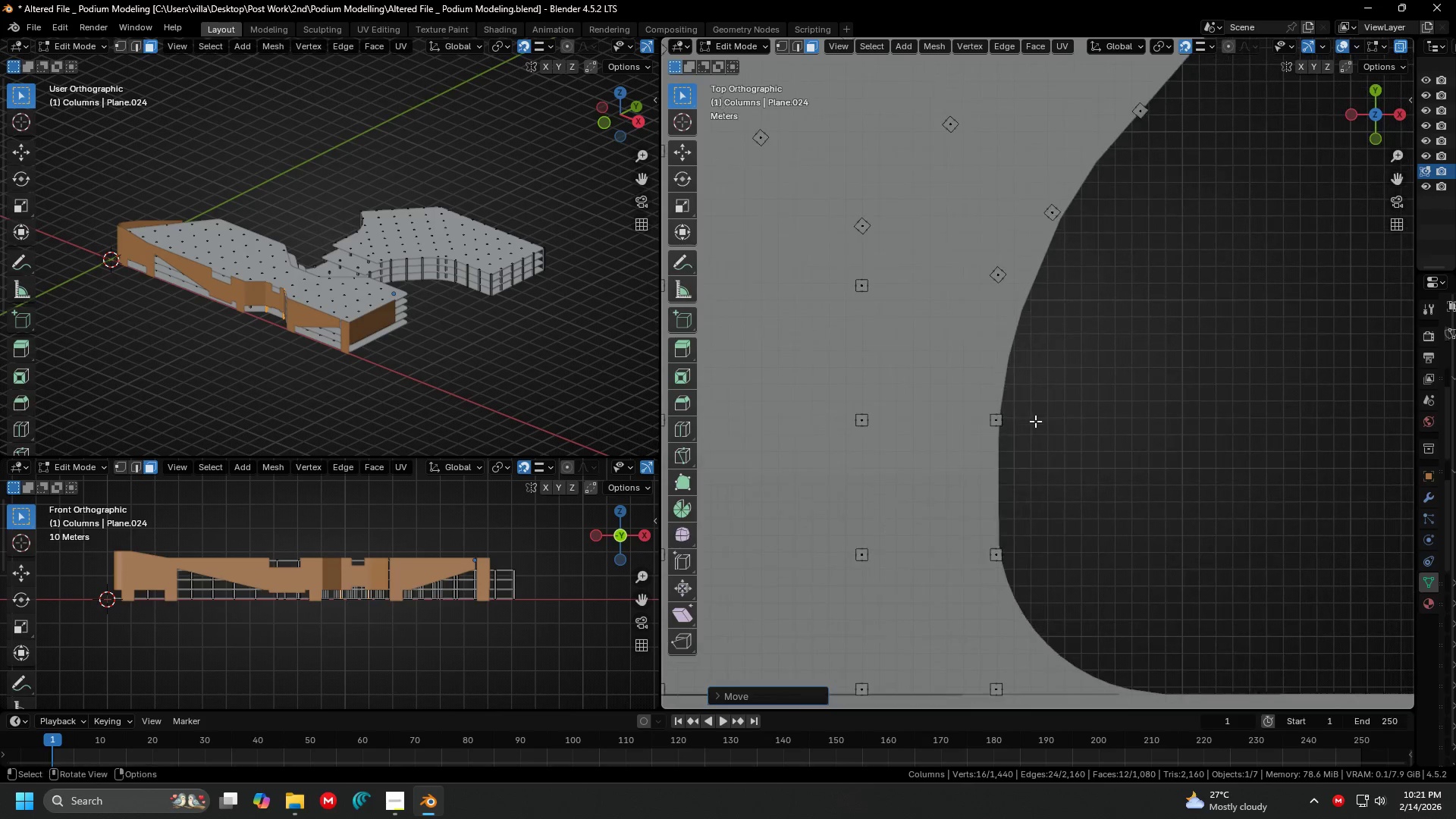 
scroll: coordinate [1035, 421], scroll_direction: up, amount: 5.0
 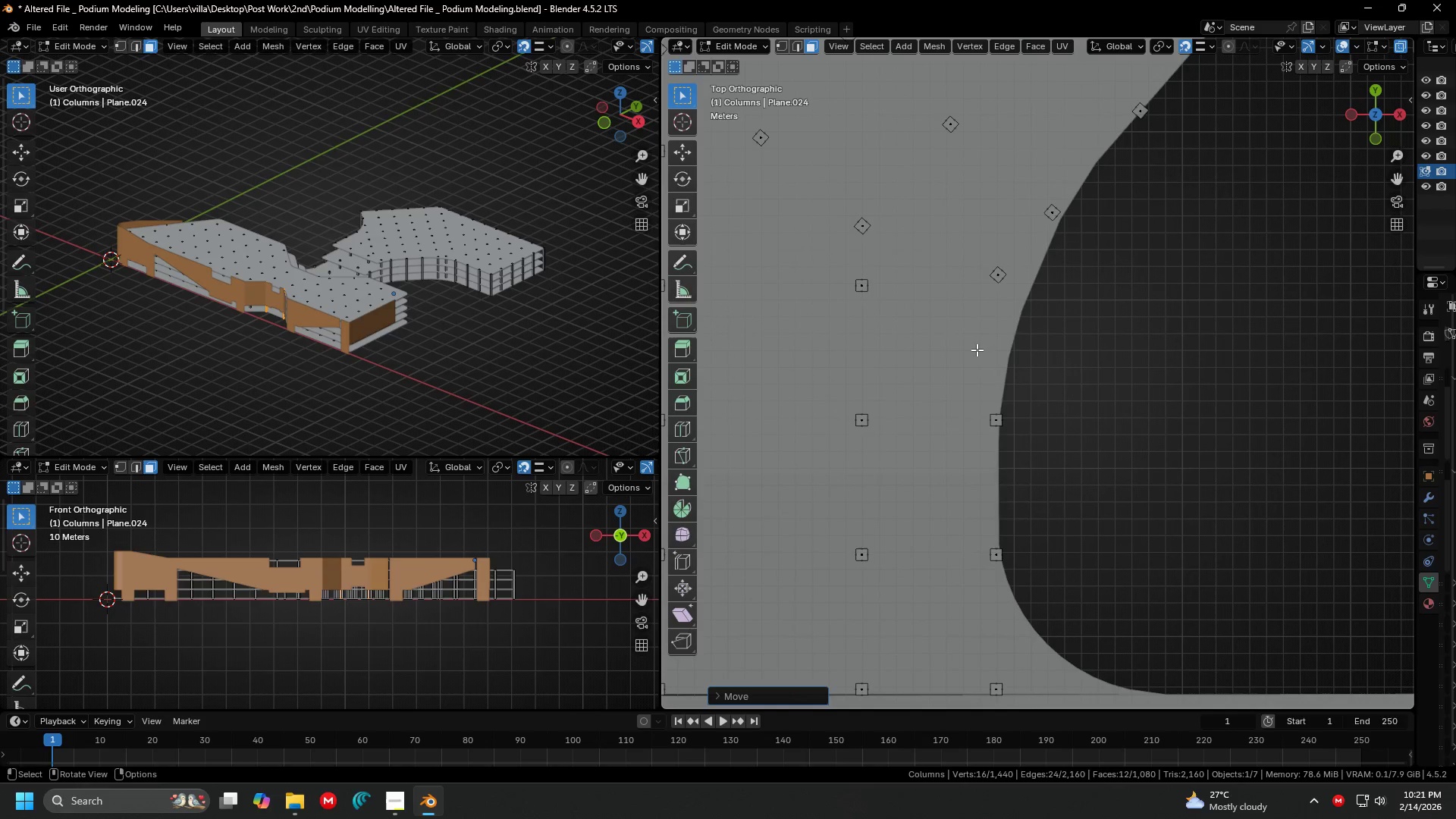 
left_click_drag(start_coordinate=[977, 356], to_coordinate=[1029, 613])
 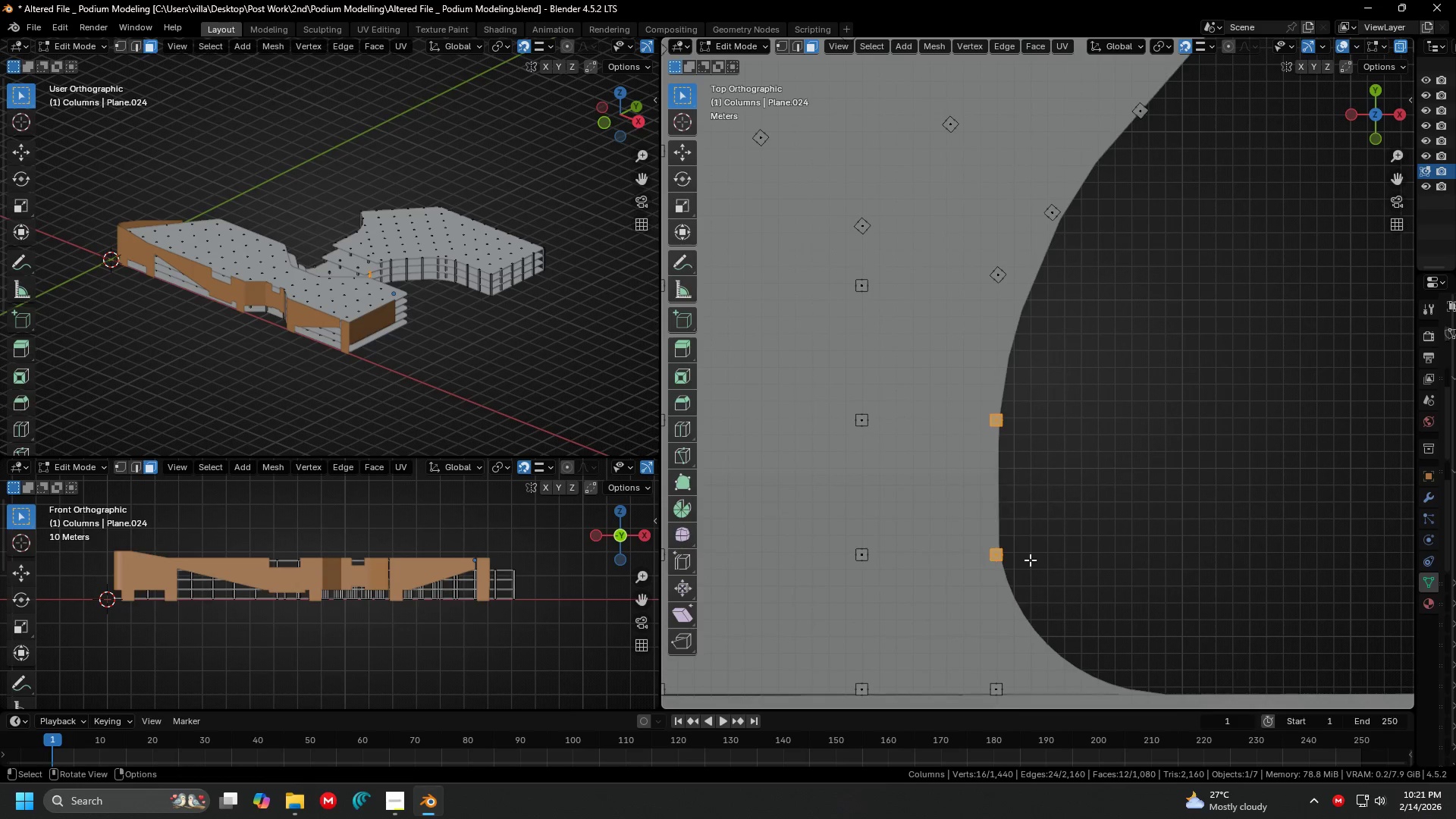 
key(Shift+ShiftLeft)
 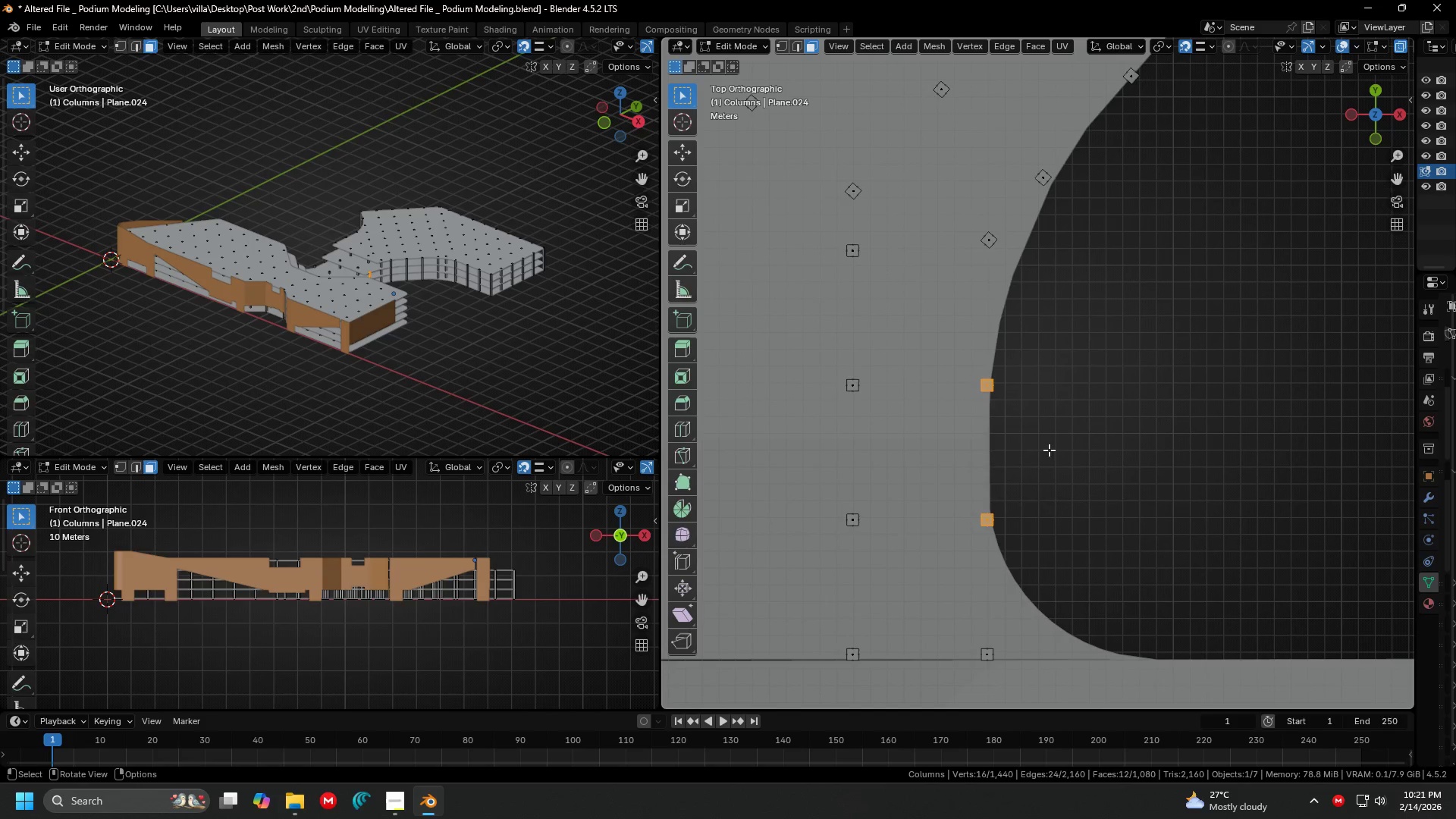 
key(G)
 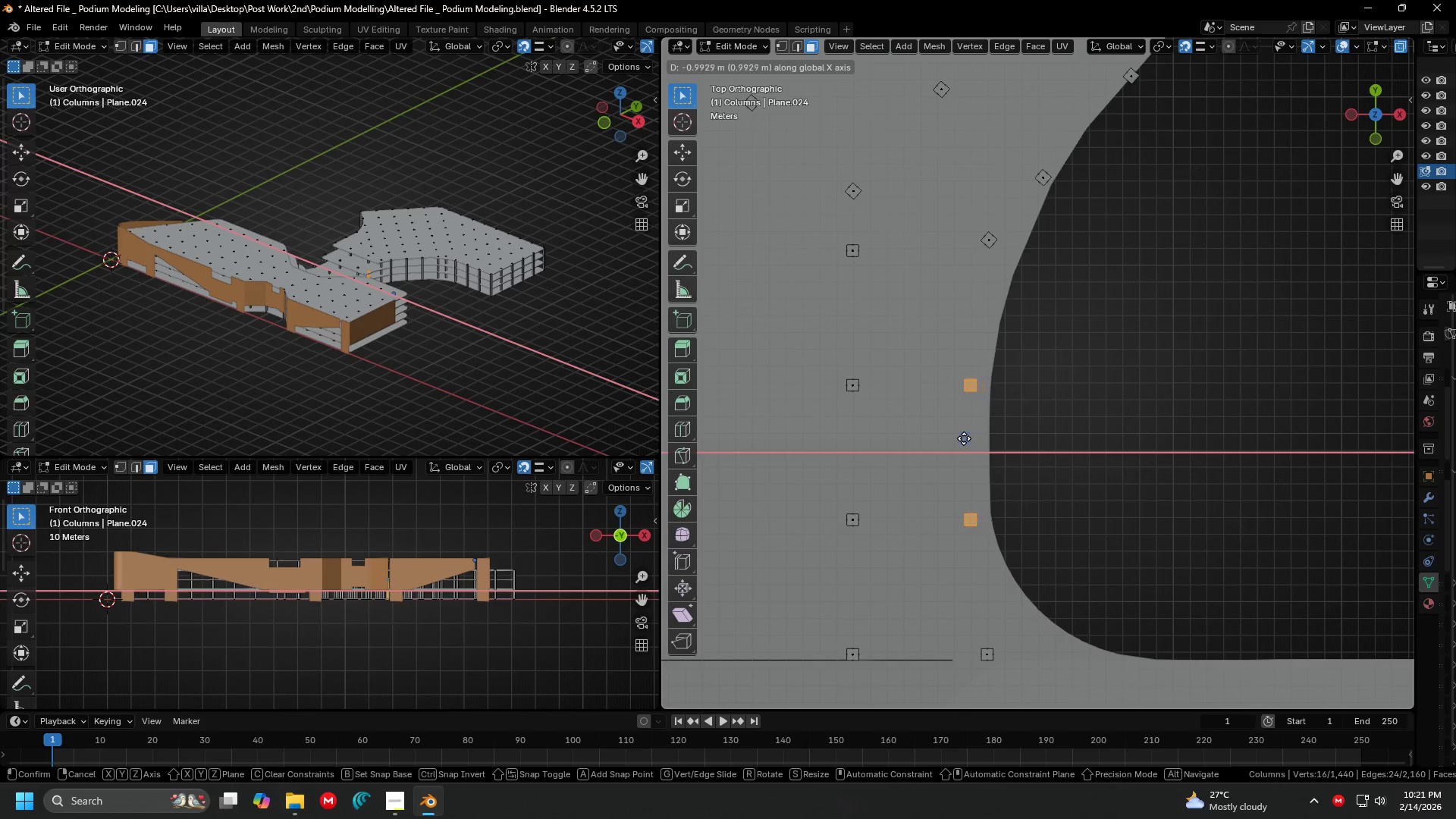 
left_click([964, 438])
 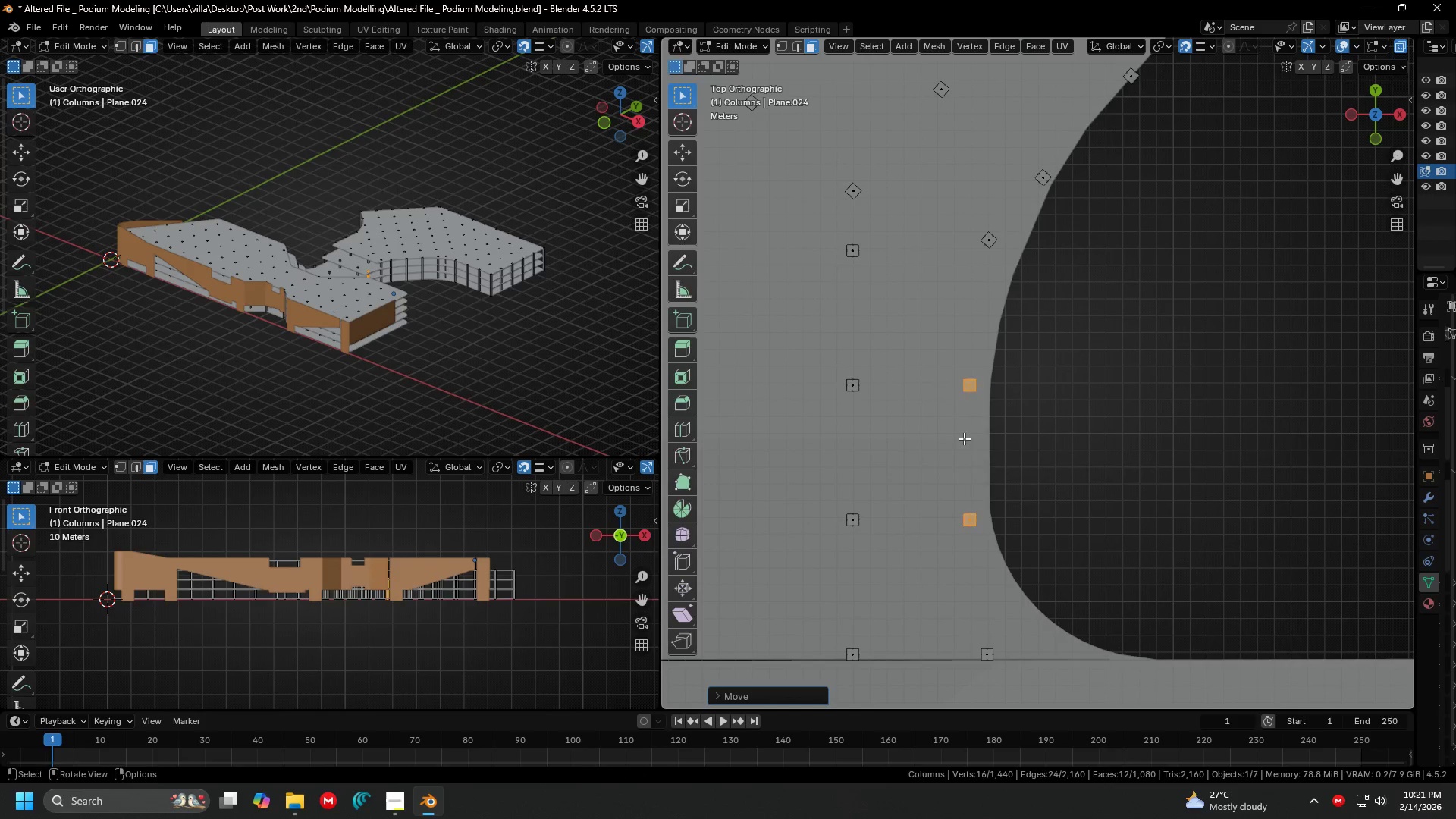 
key(G)
 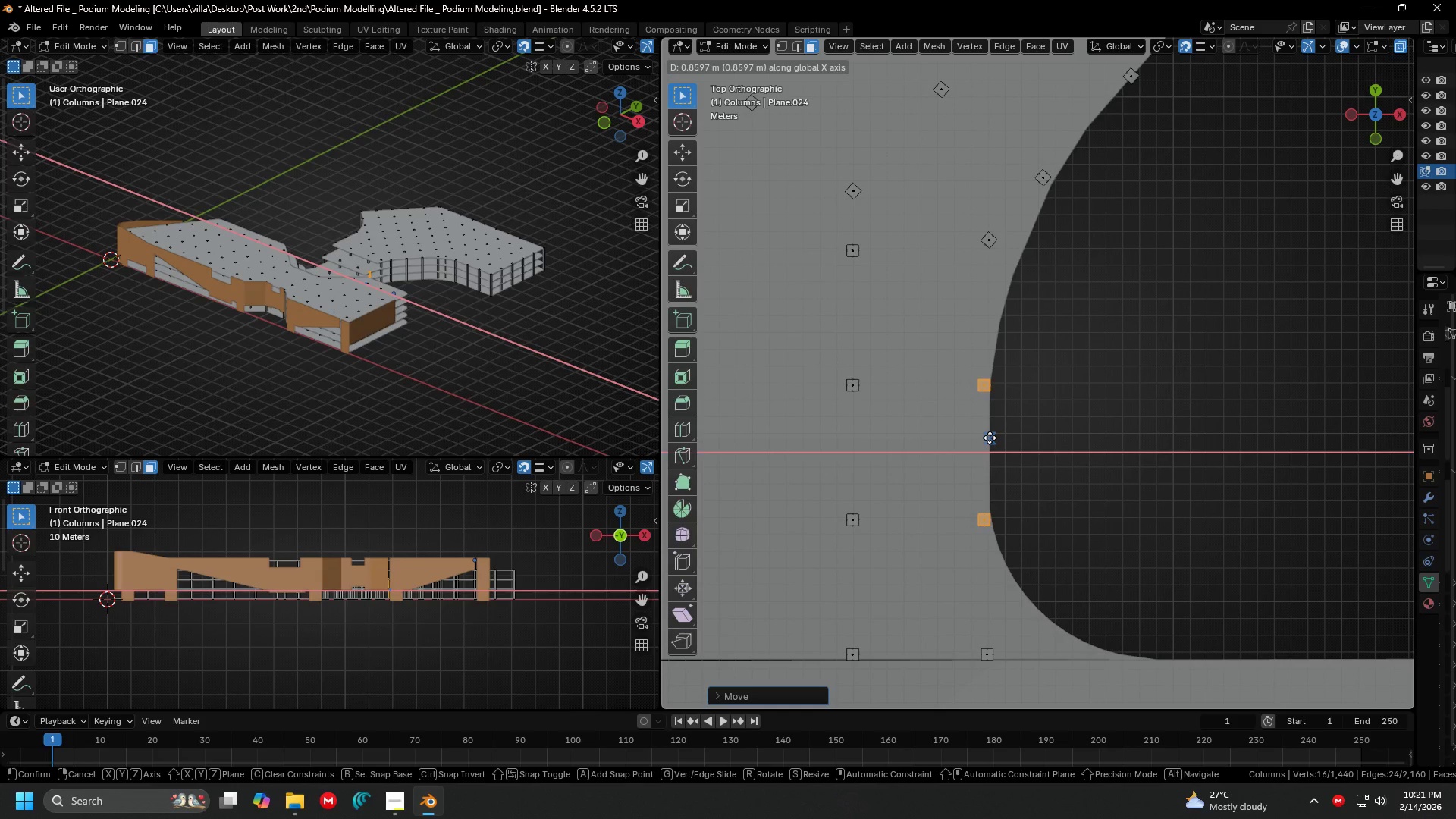 
left_click([990, 438])
 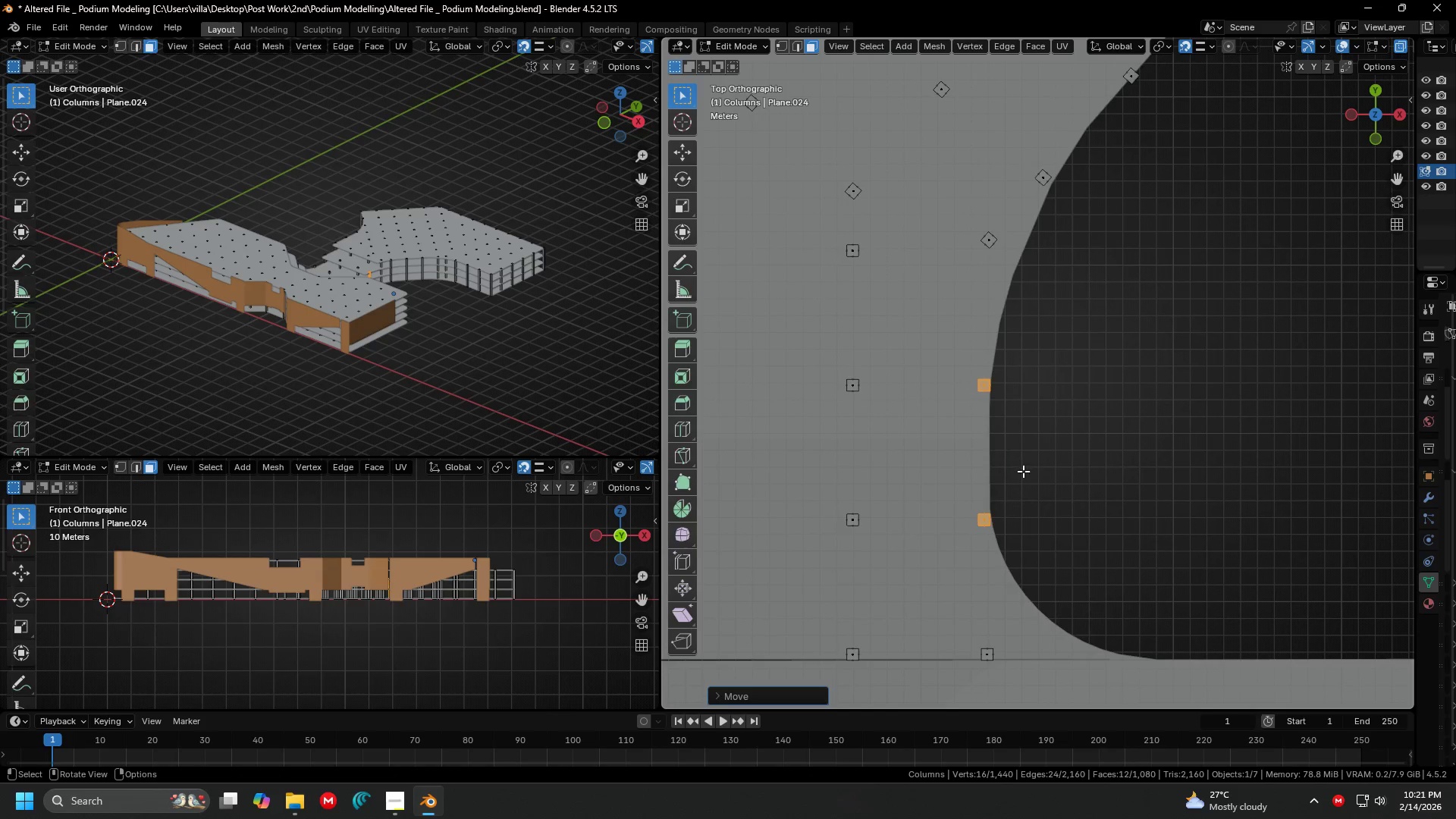 
key(Shift+ShiftLeft)
 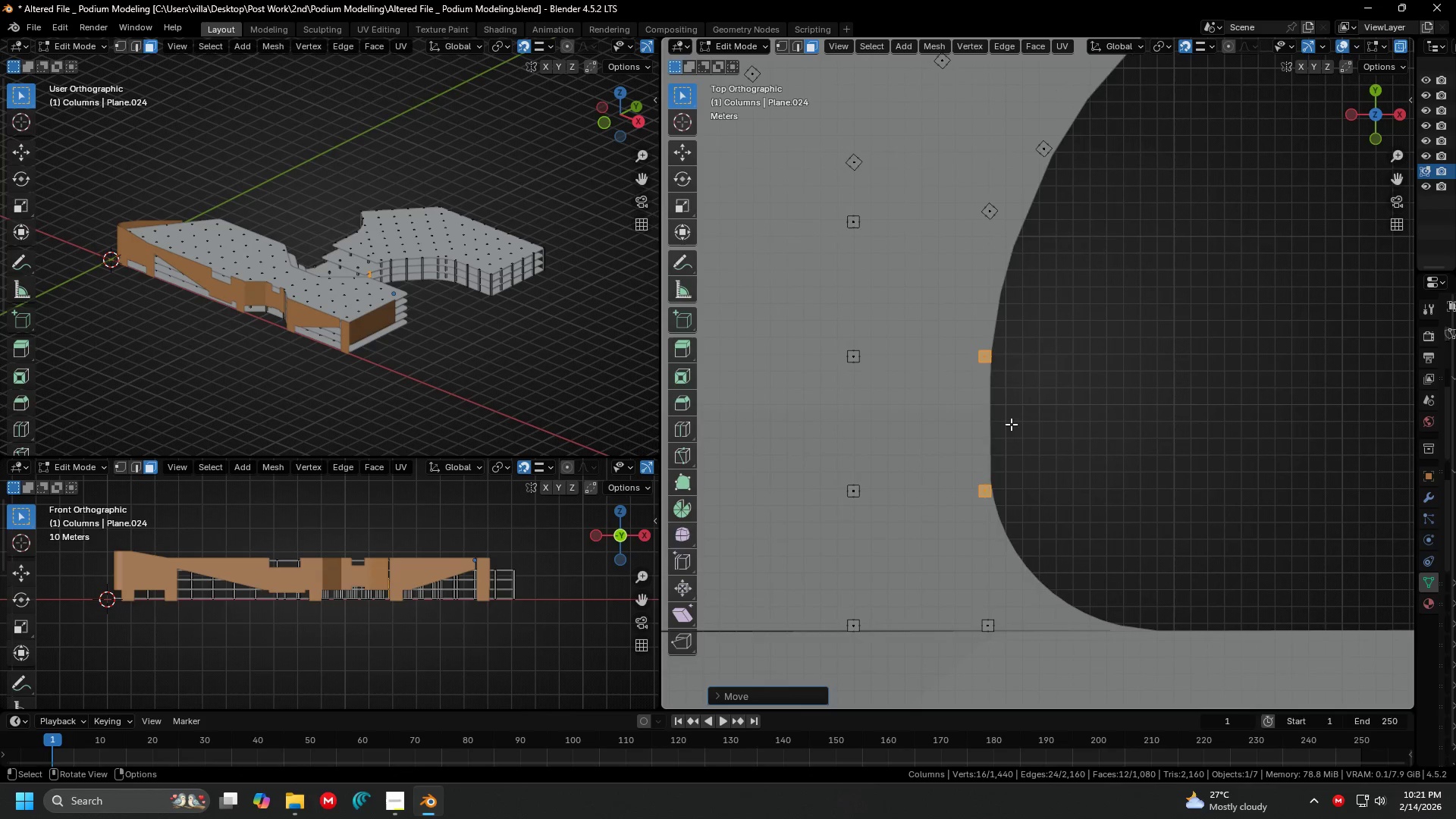 
hold_key(key=ShiftLeft, duration=0.39)
 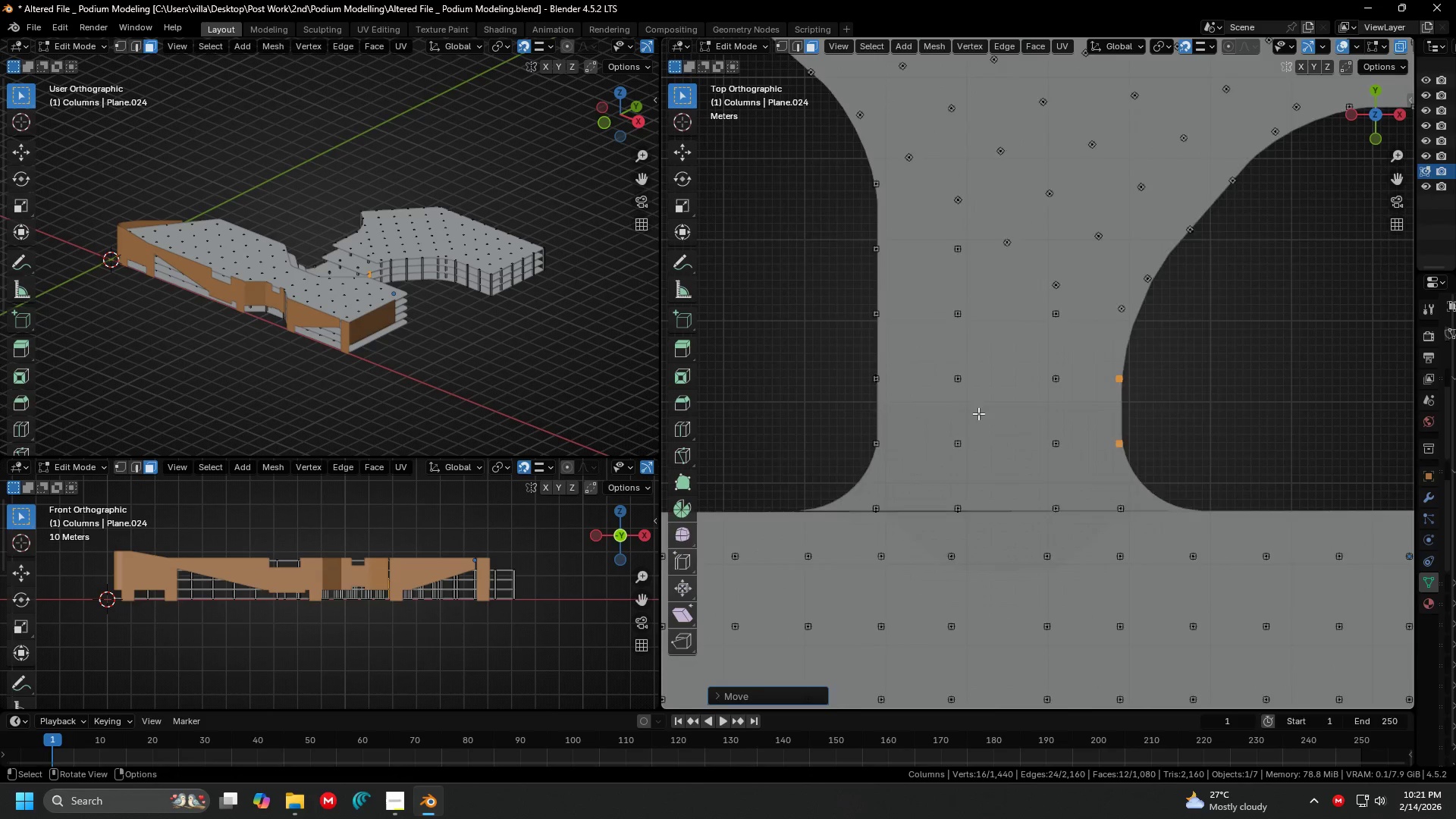 
scroll: coordinate [949, 416], scroll_direction: down, amount: 4.0
 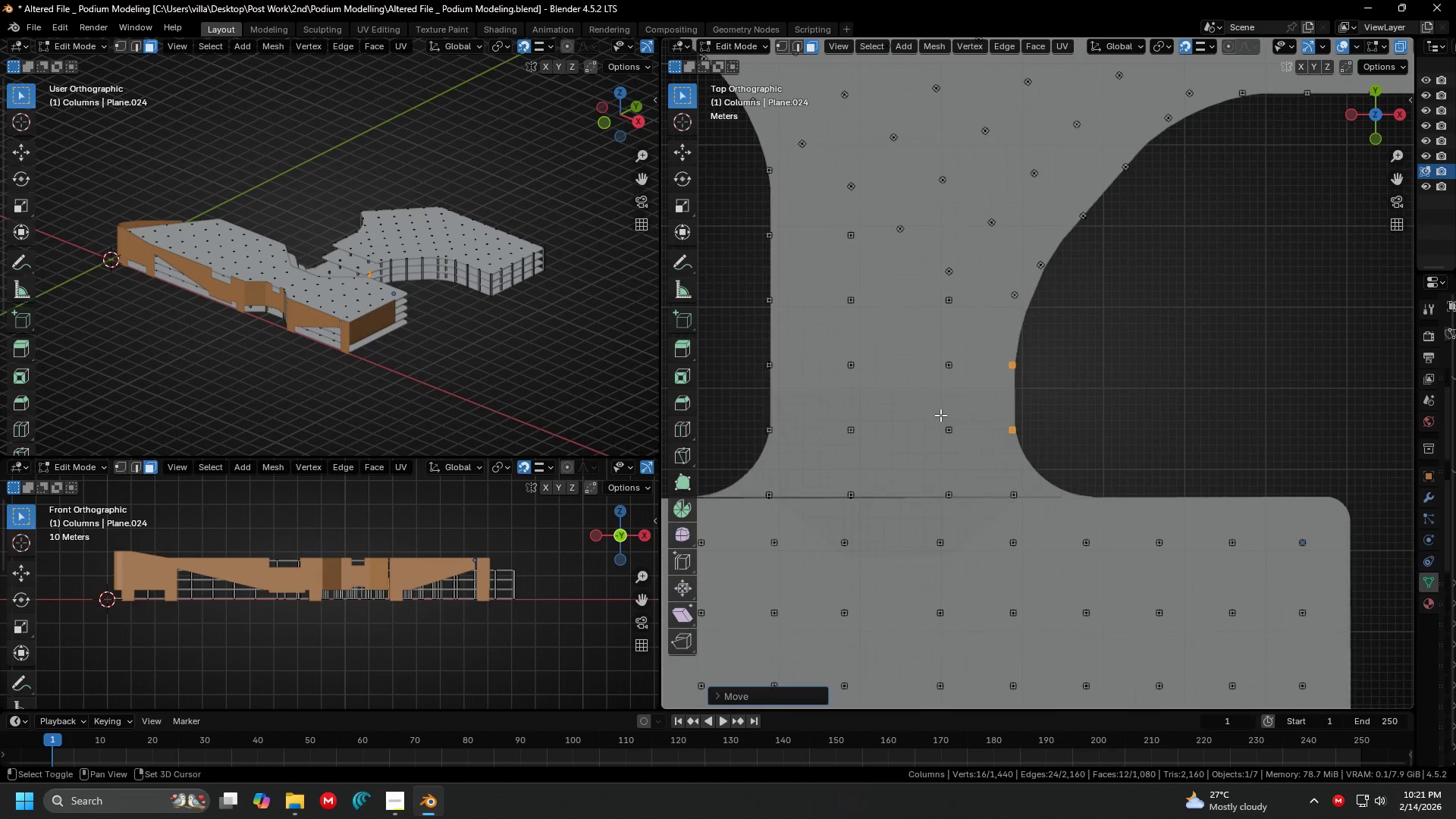 
key(Shift+ShiftLeft)
 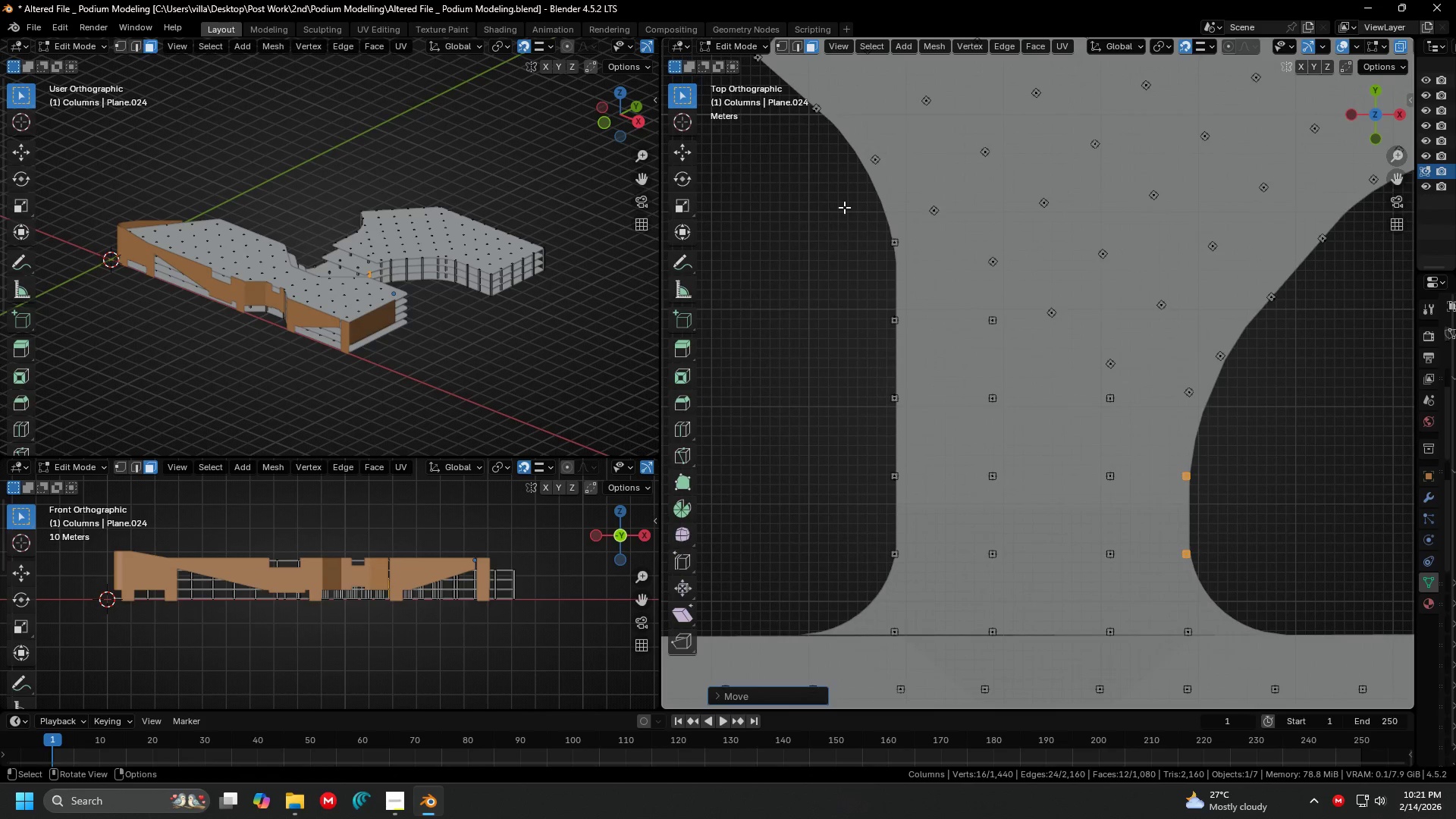 
scroll: coordinate [937, 411], scroll_direction: up, amount: 1.0
 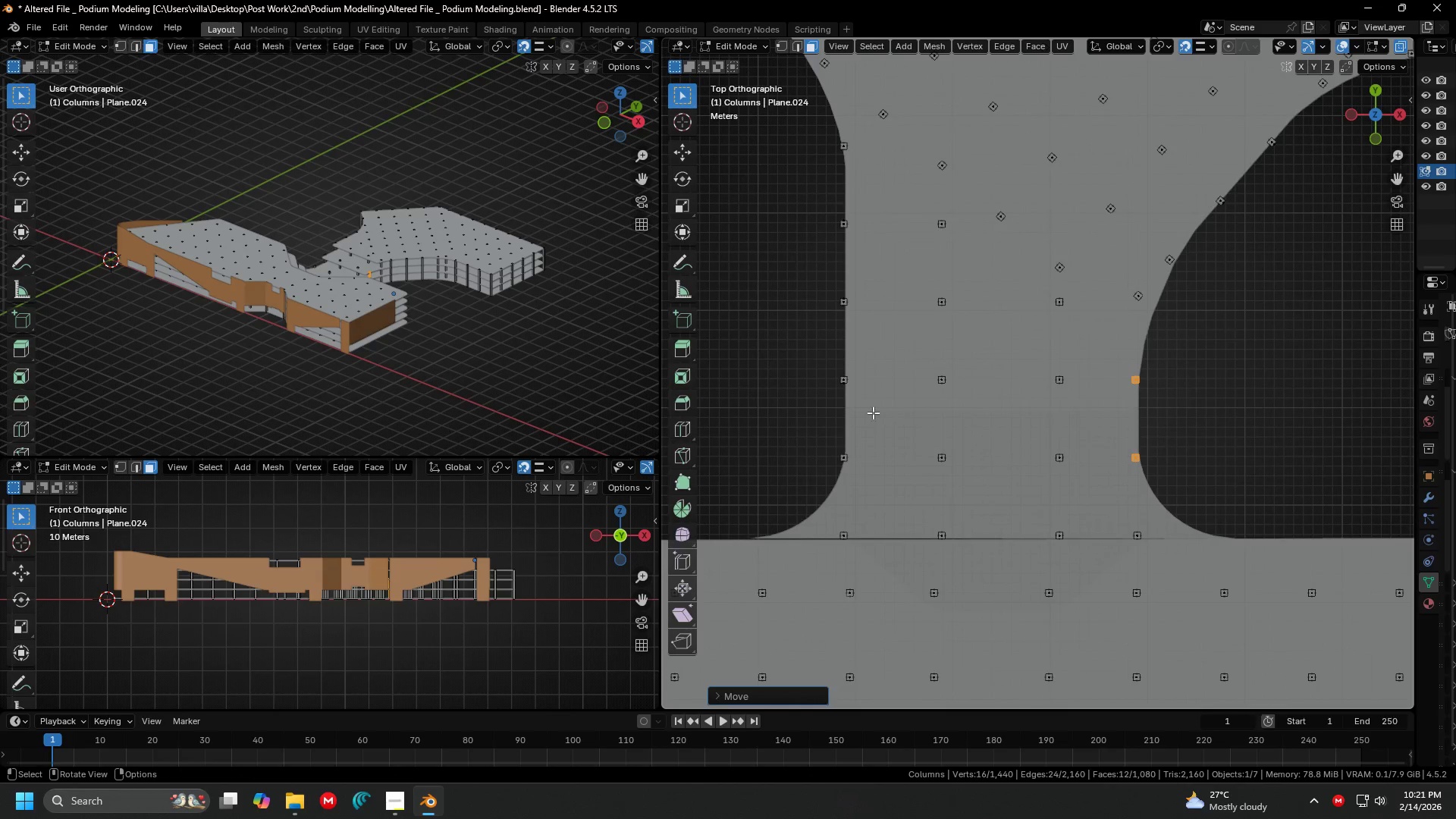 
left_click_drag(start_coordinate=[843, 204], to_coordinate=[908, 594])
 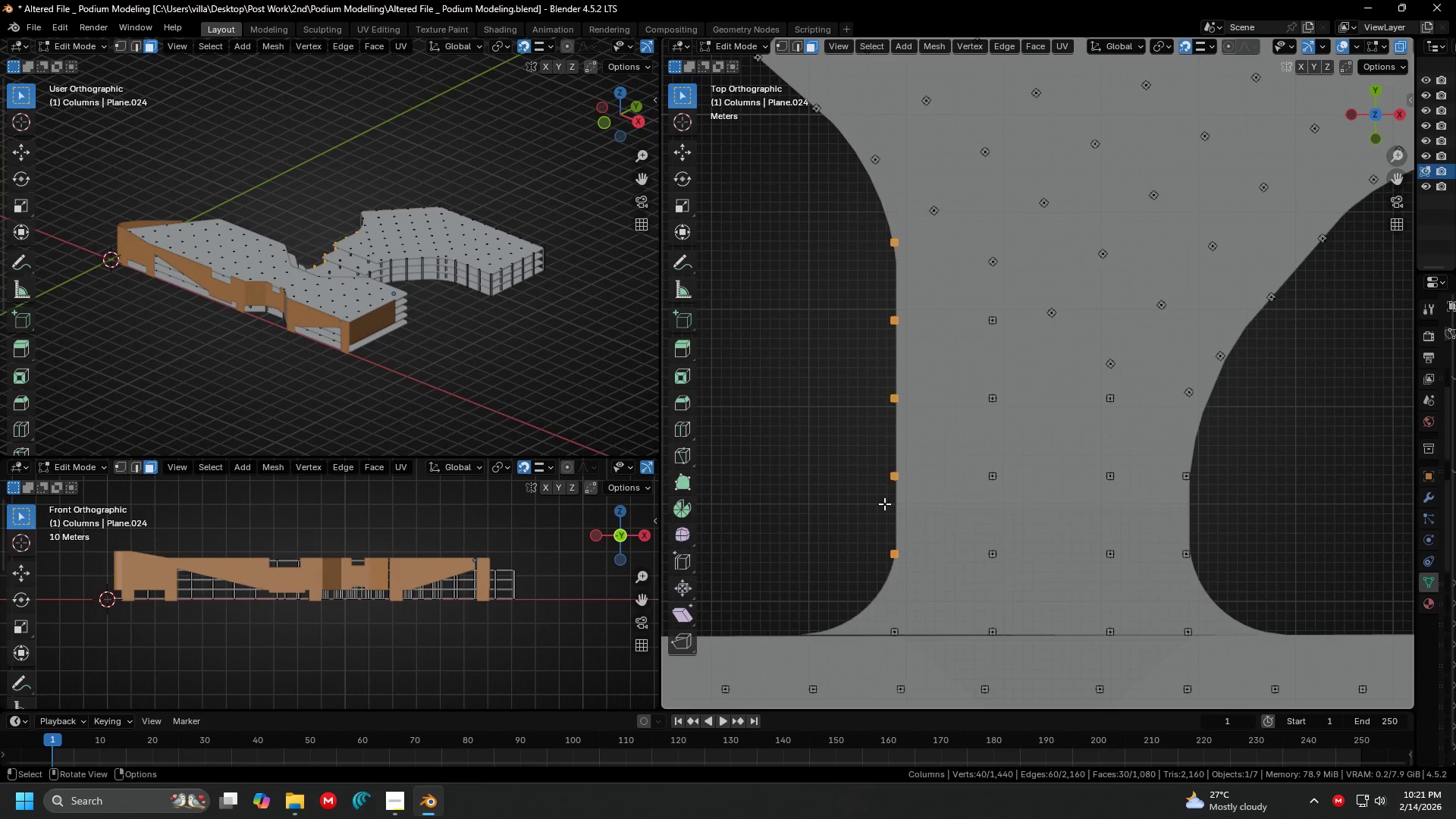 
key(G)
 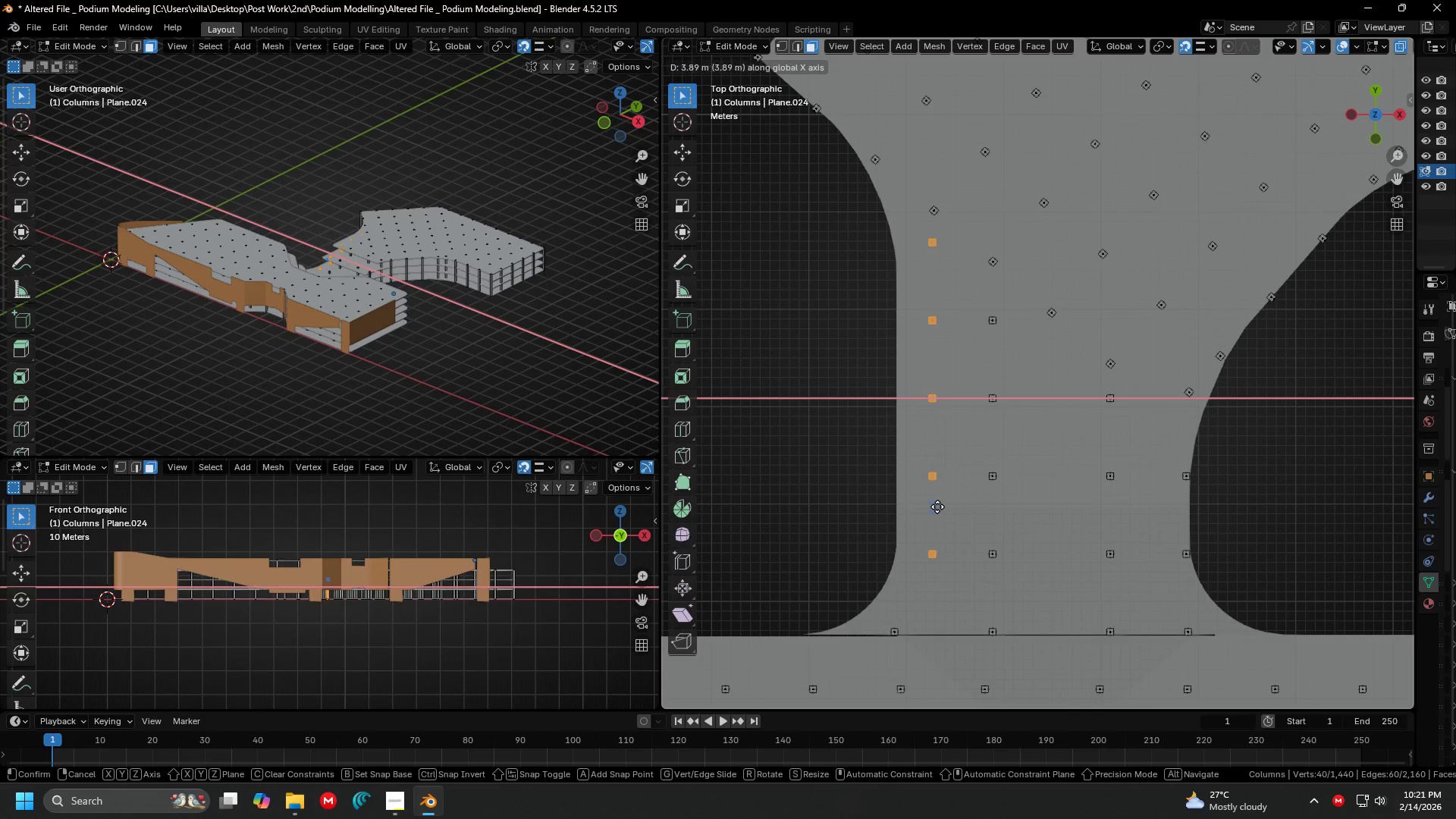 
left_click([938, 507])
 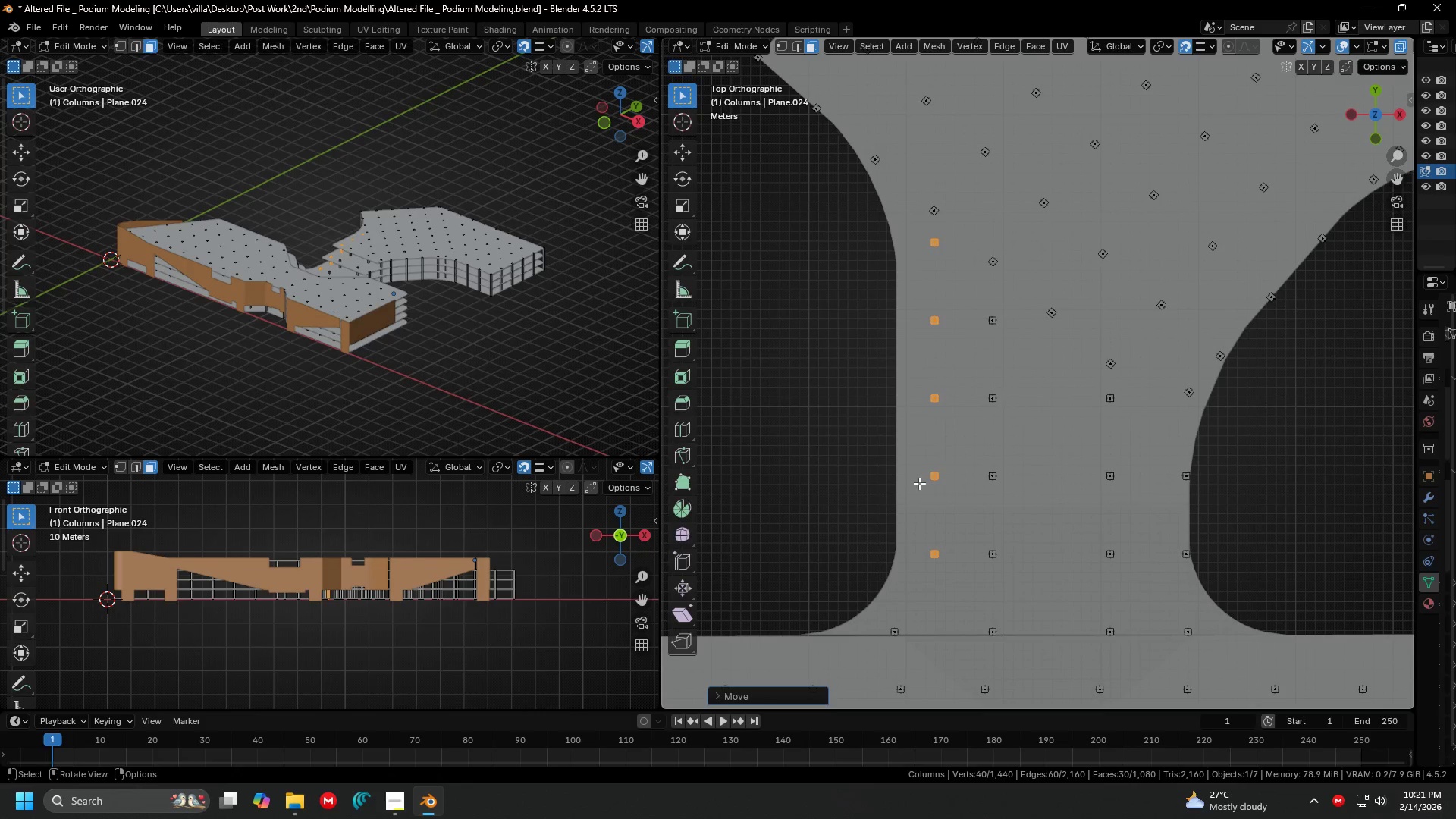 
key(G)
 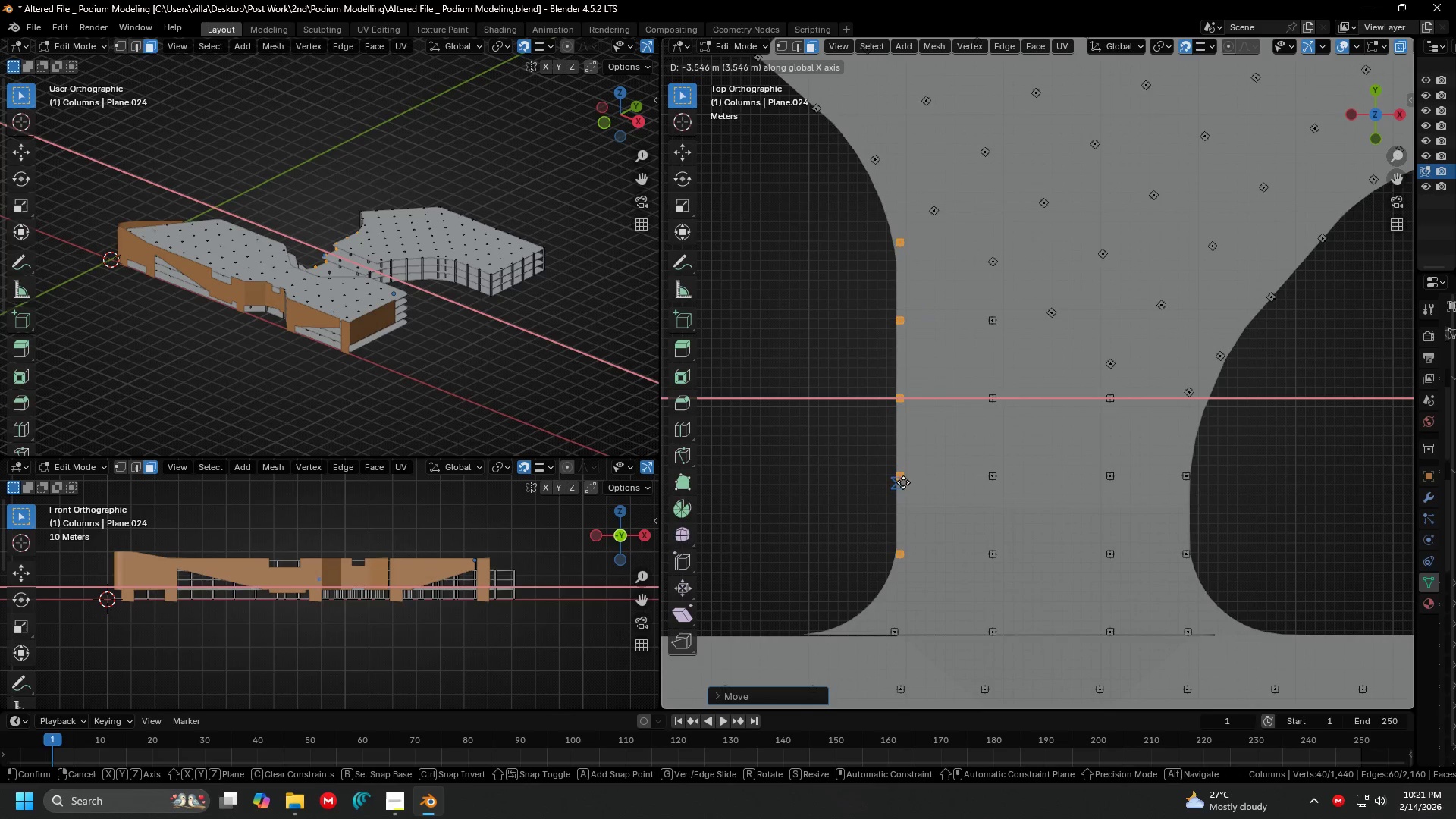 
left_click([901, 482])
 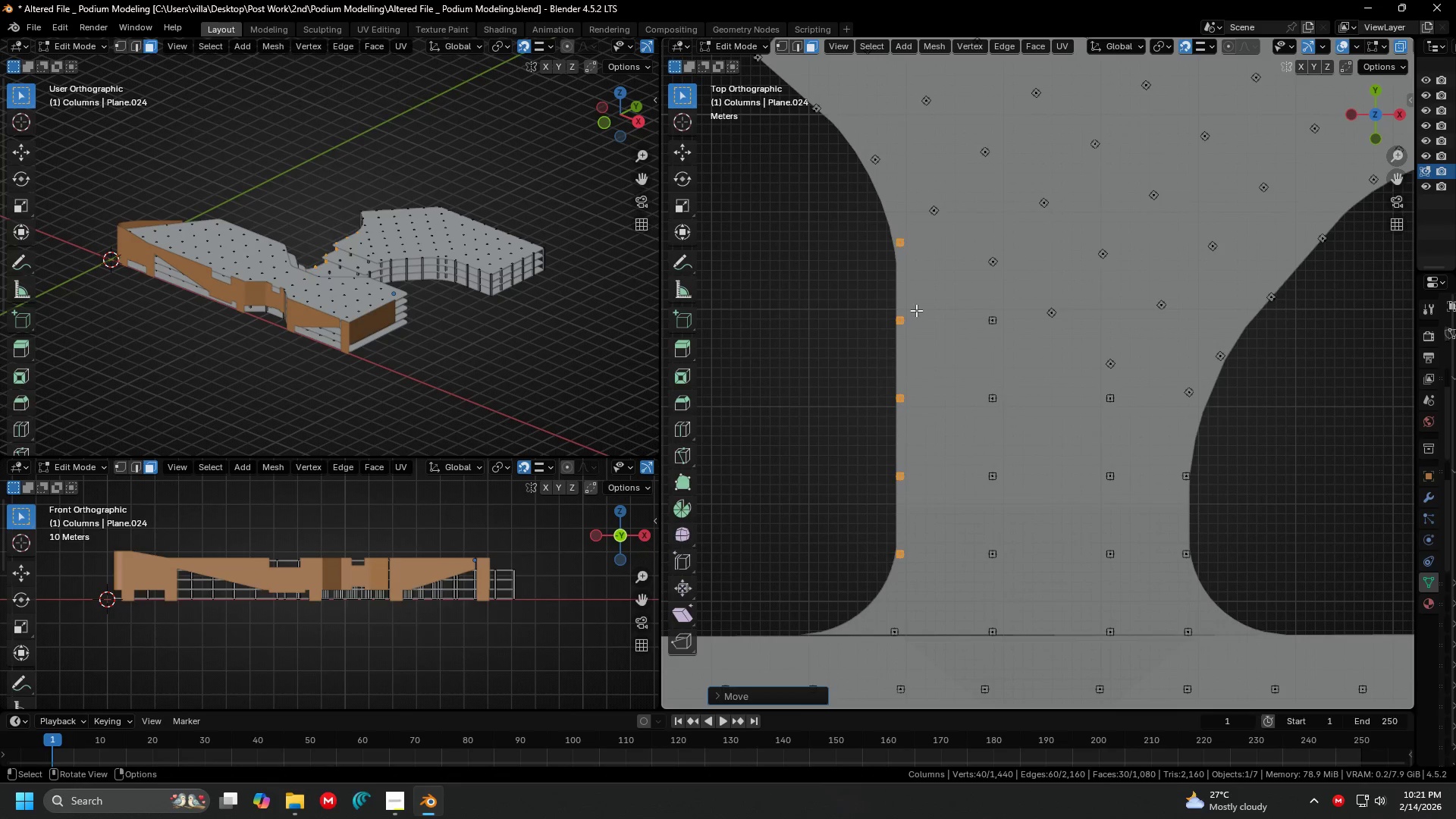 
hold_key(key=ShiftLeft, duration=0.33)
 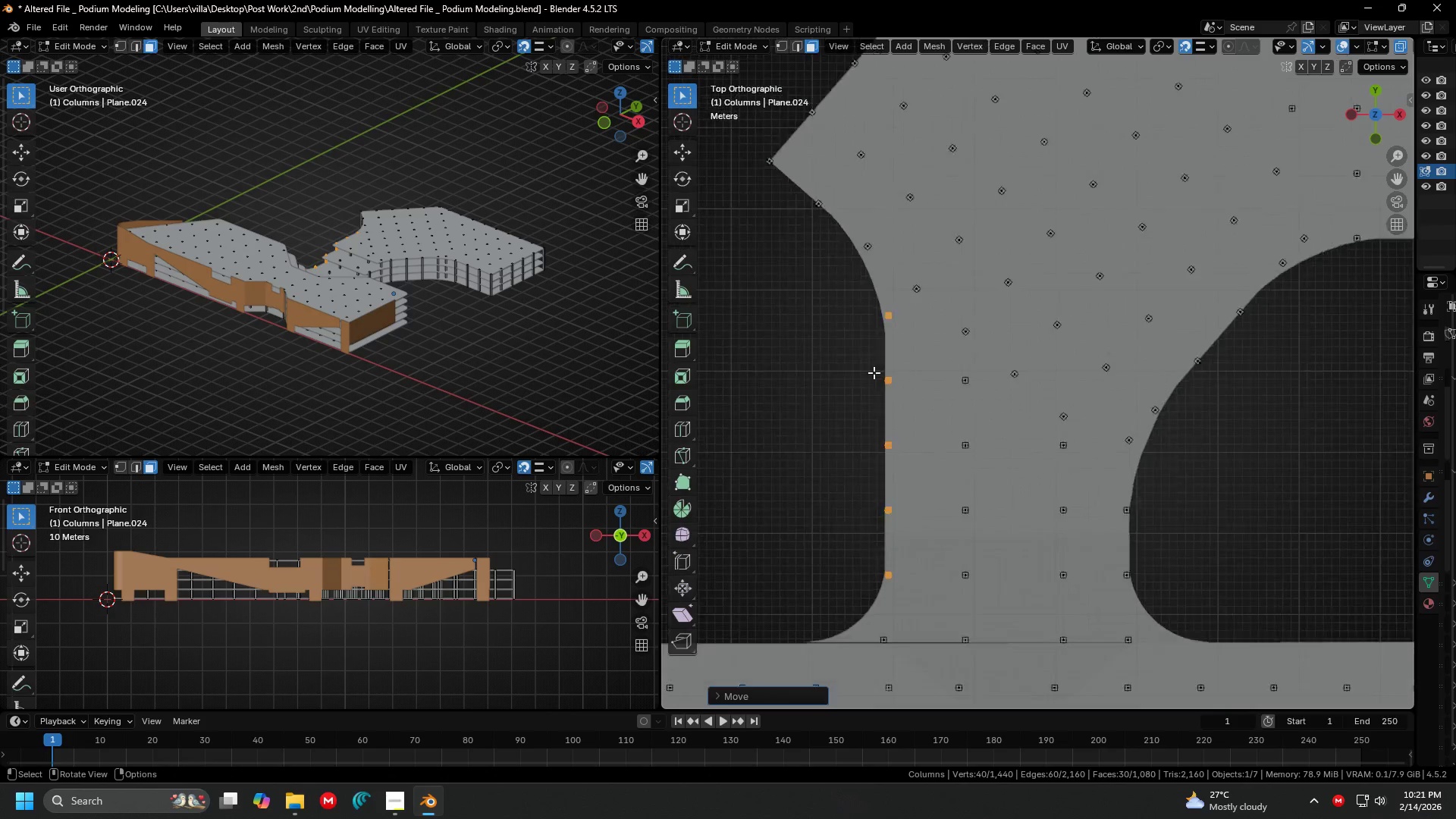 
hold_key(key=ShiftLeft, duration=0.44)
 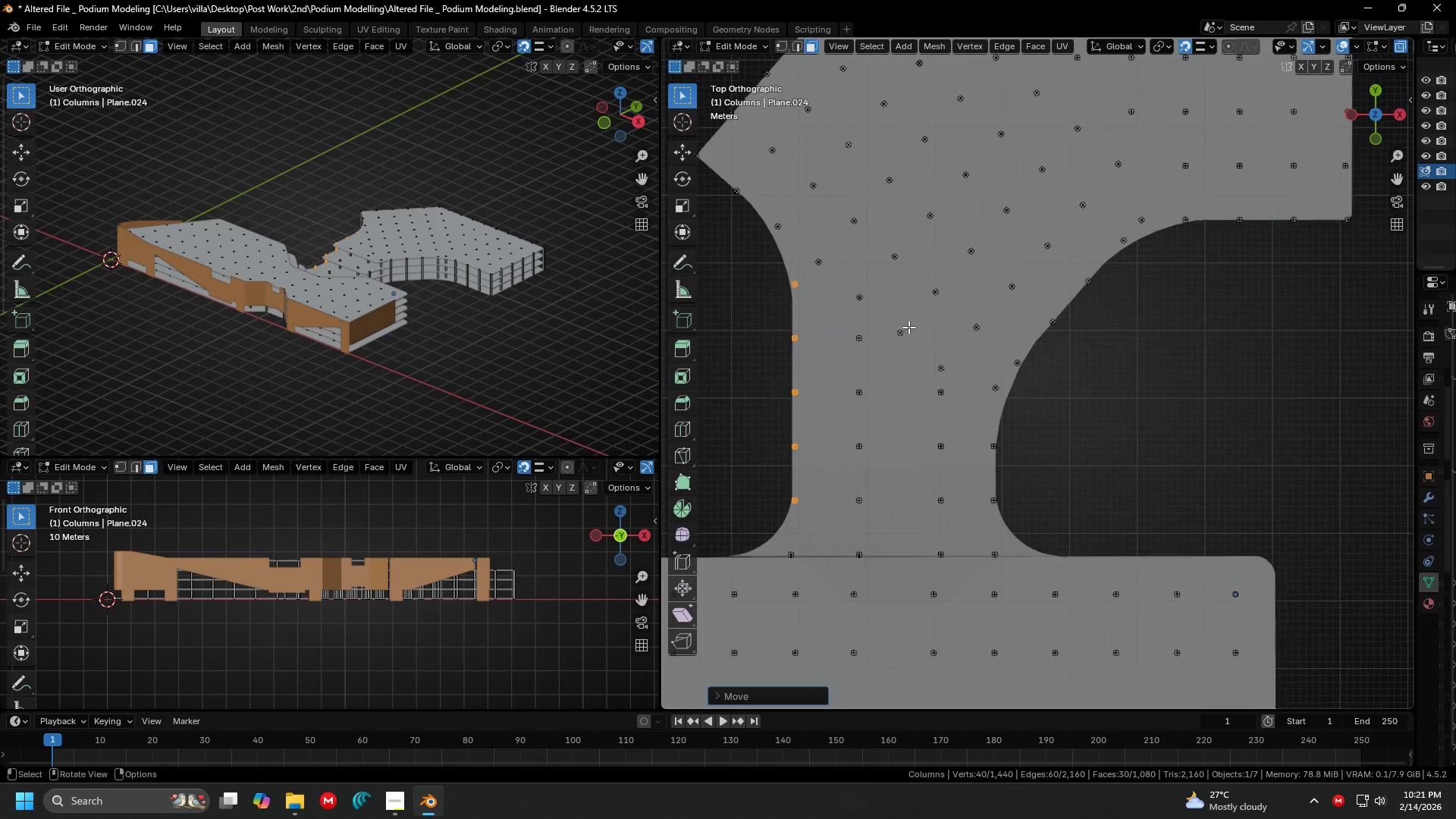 
scroll: coordinate [874, 372], scroll_direction: down, amount: 2.0
 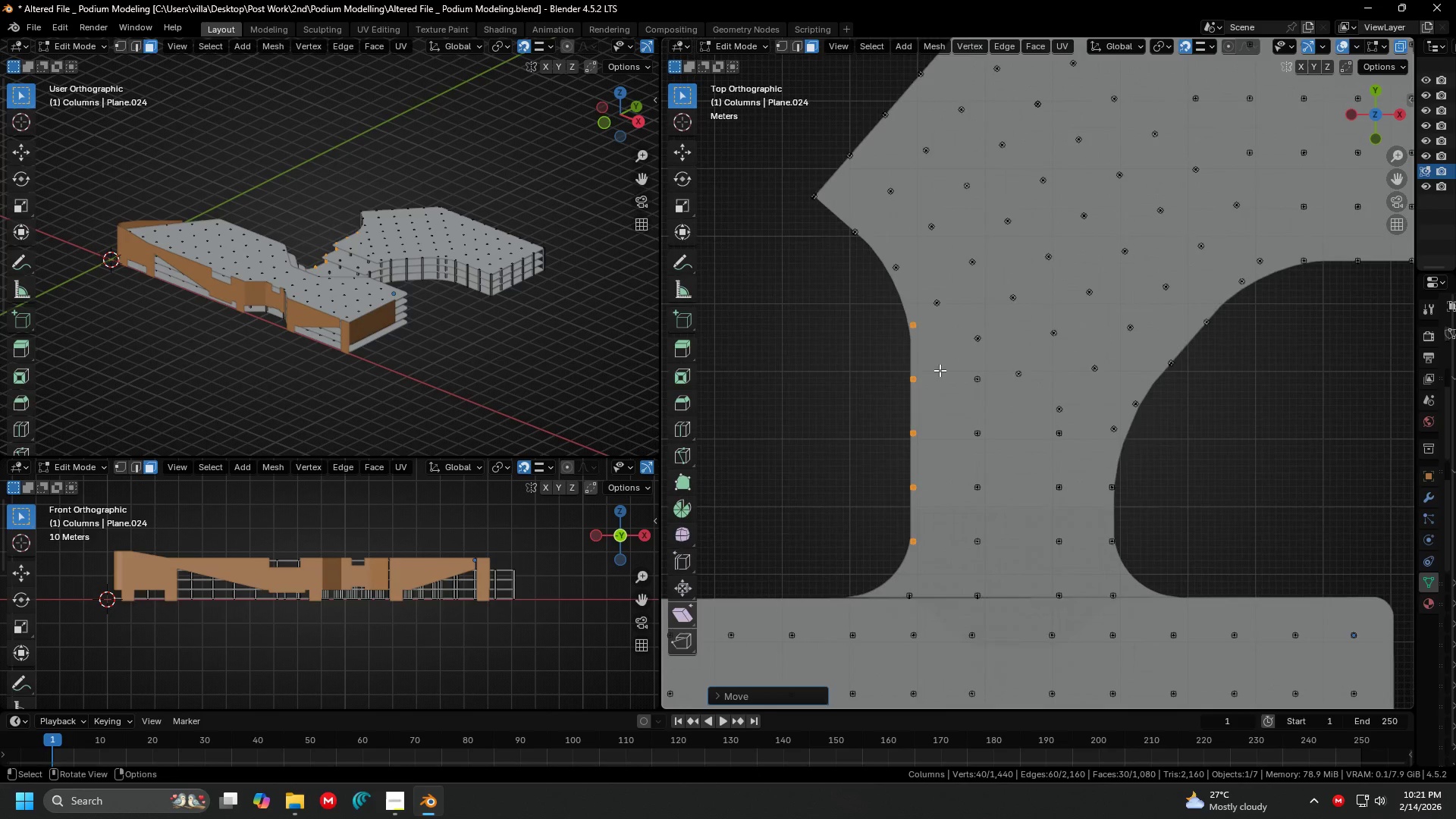 
hold_key(key=ShiftLeft, duration=0.31)
 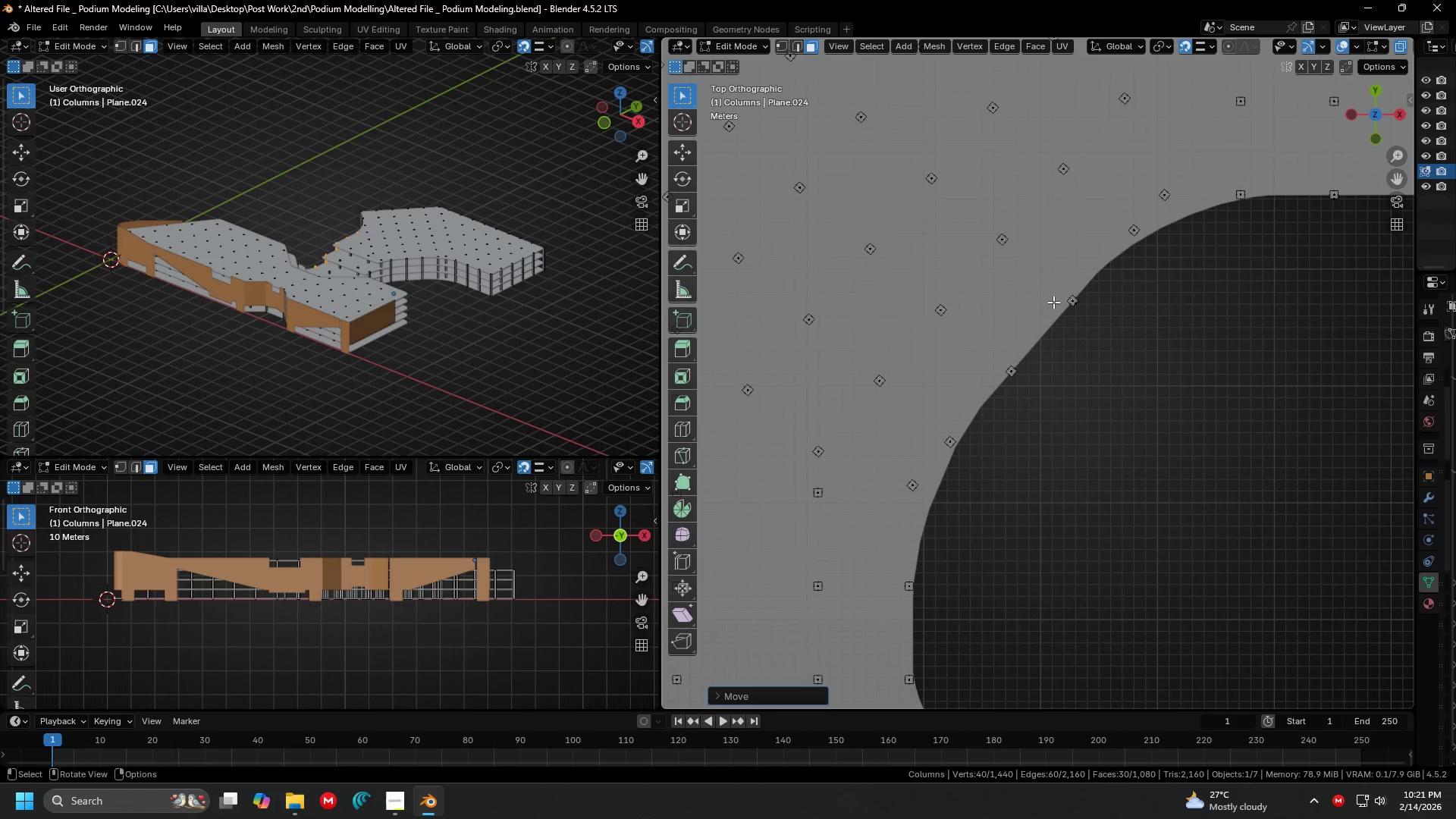 
scroll: coordinate [1062, 315], scroll_direction: up, amount: 3.0
 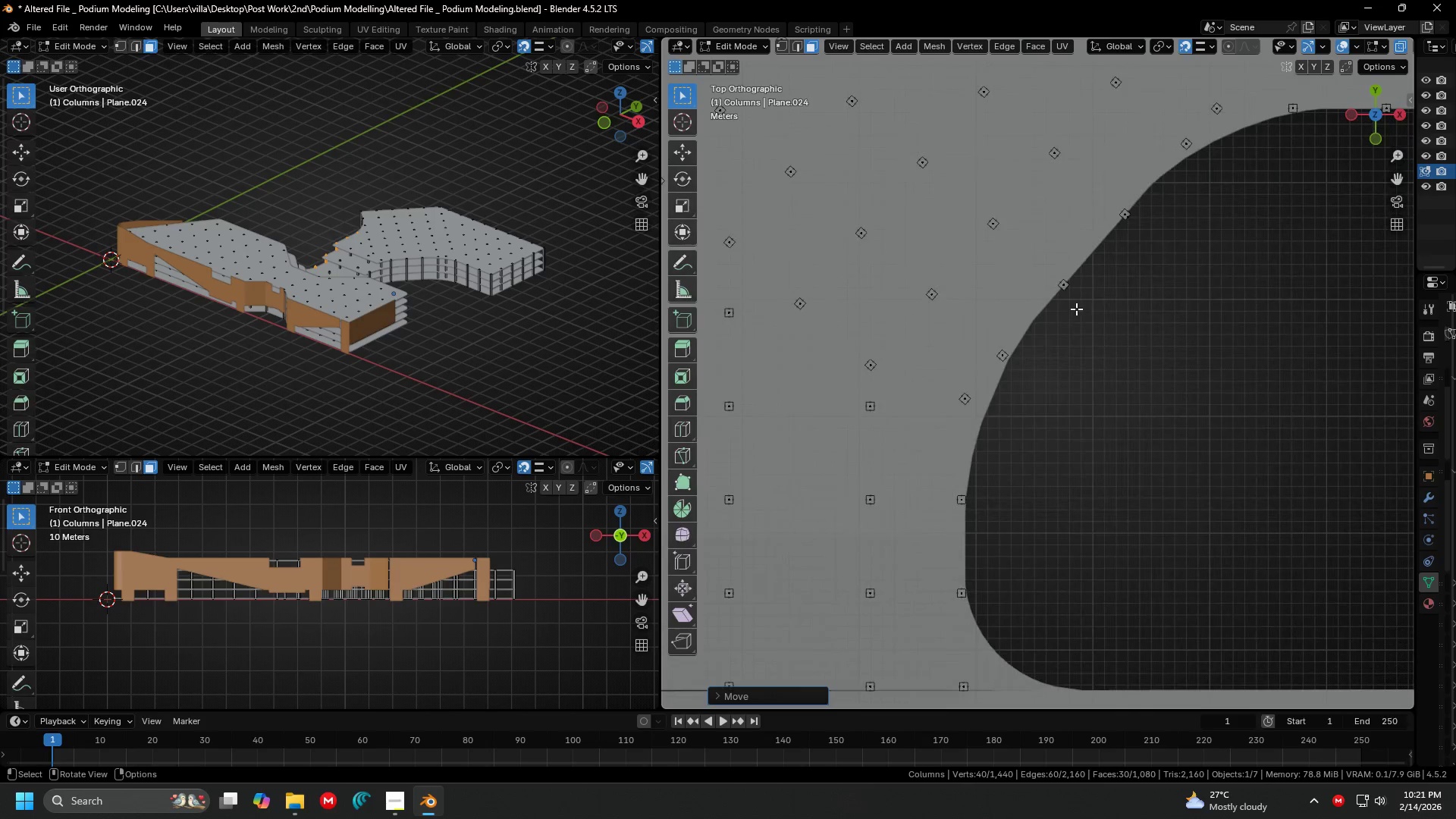 
hold_key(key=ShiftLeft, duration=0.45)
 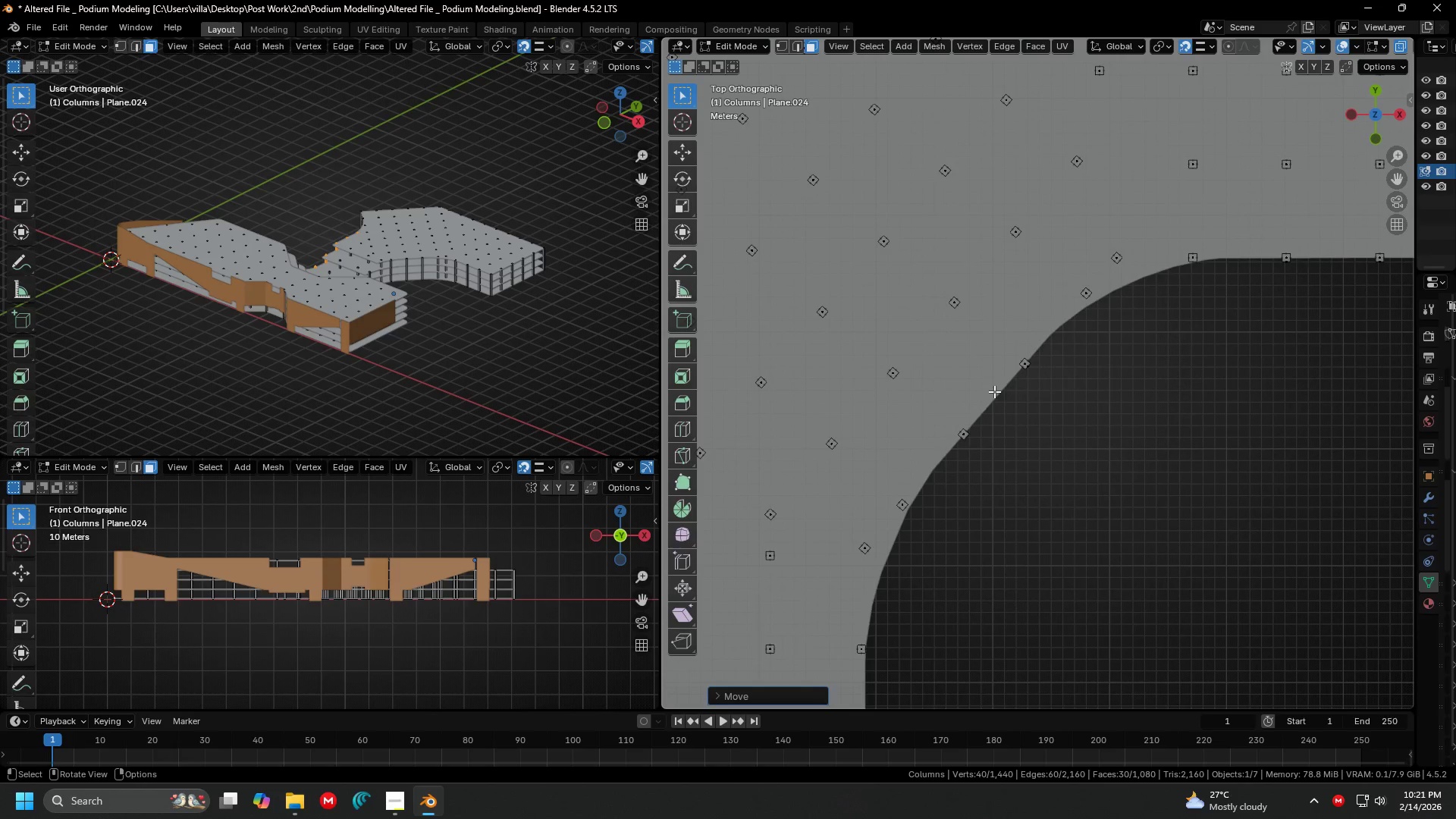 
hold_key(key=ShiftLeft, duration=0.91)
 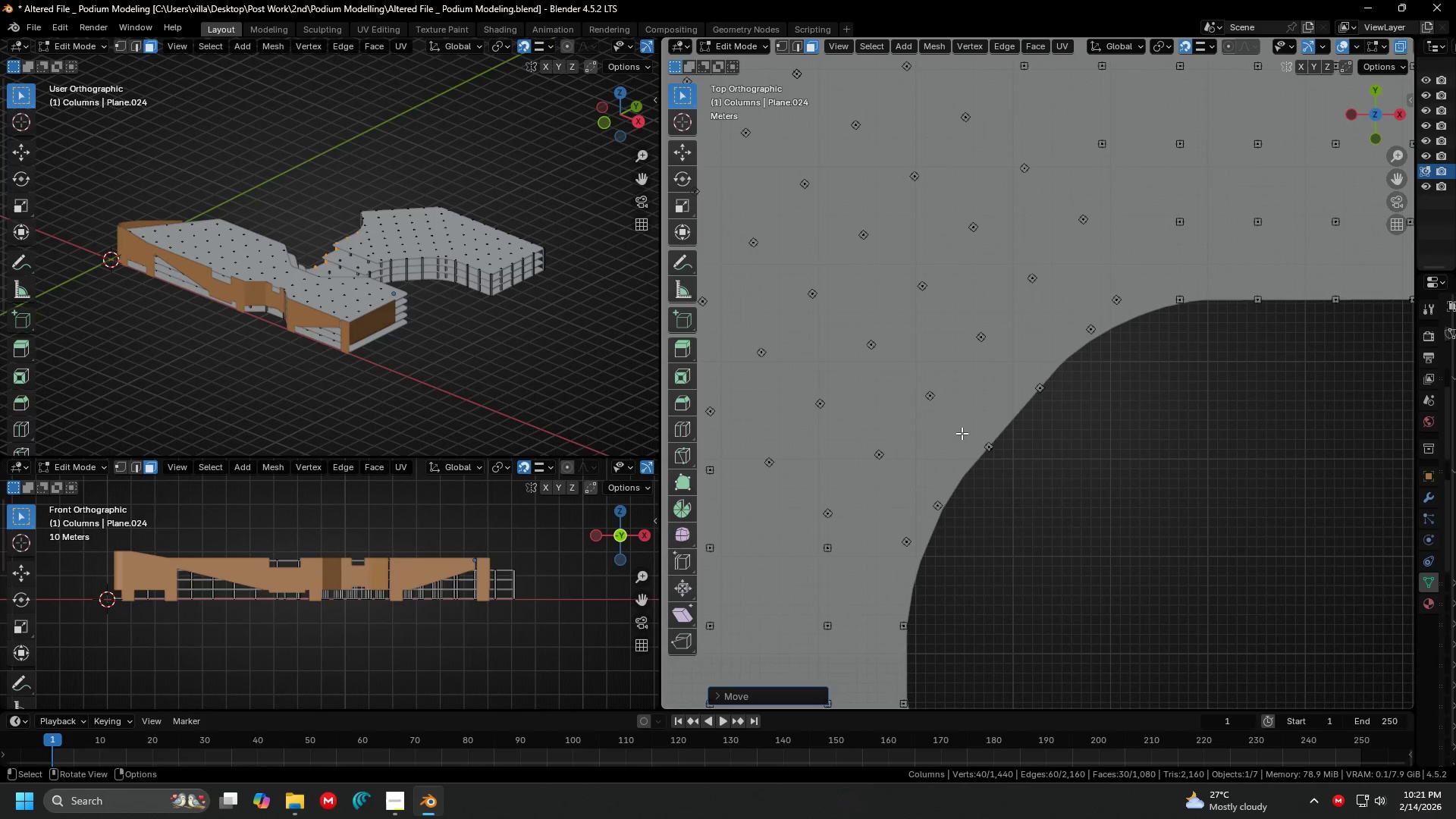 
scroll: coordinate [1020, 349], scroll_direction: down, amount: 2.0
 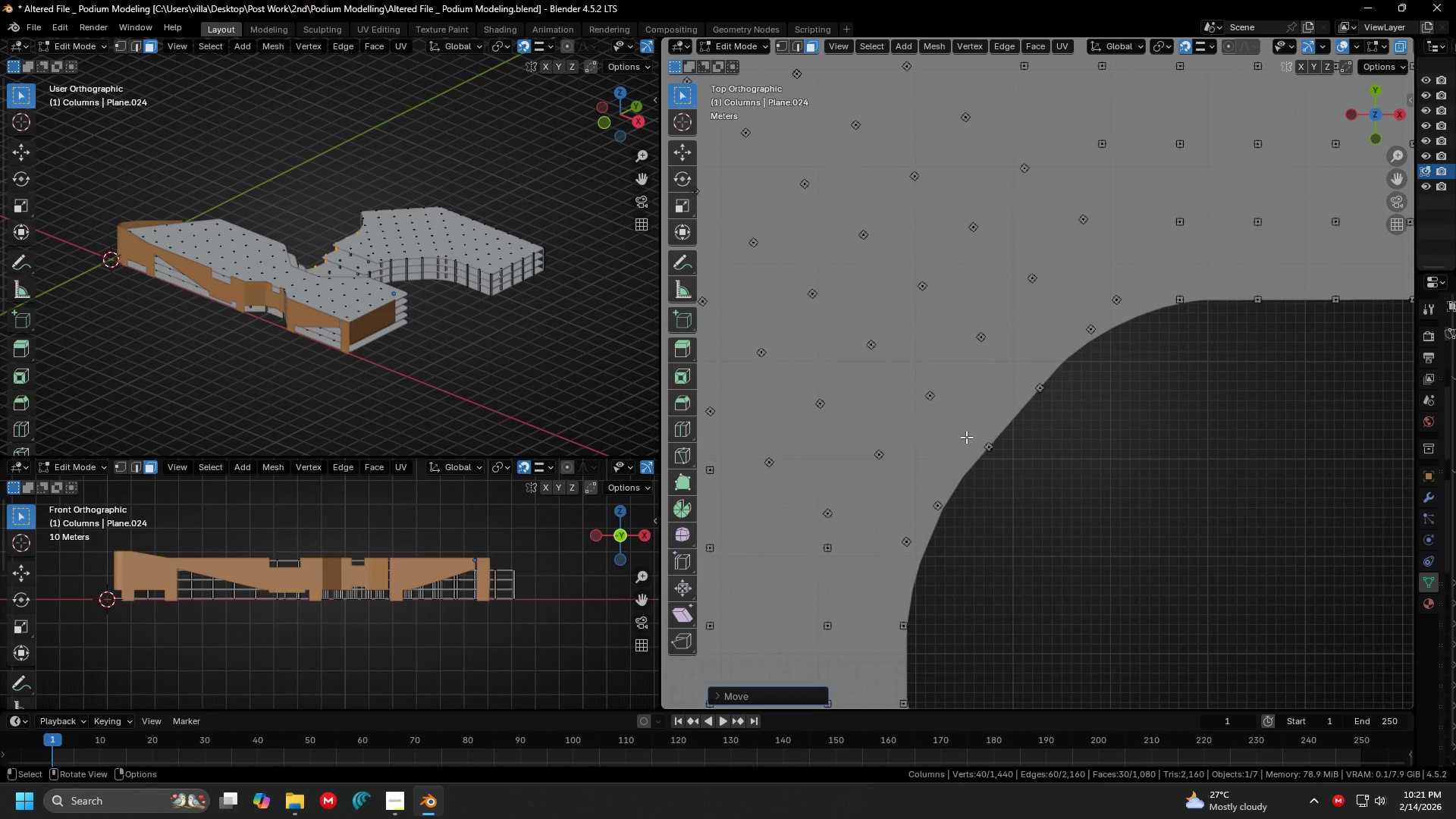 
left_click_drag(start_coordinate=[959, 425], to_coordinate=[1009, 467])
 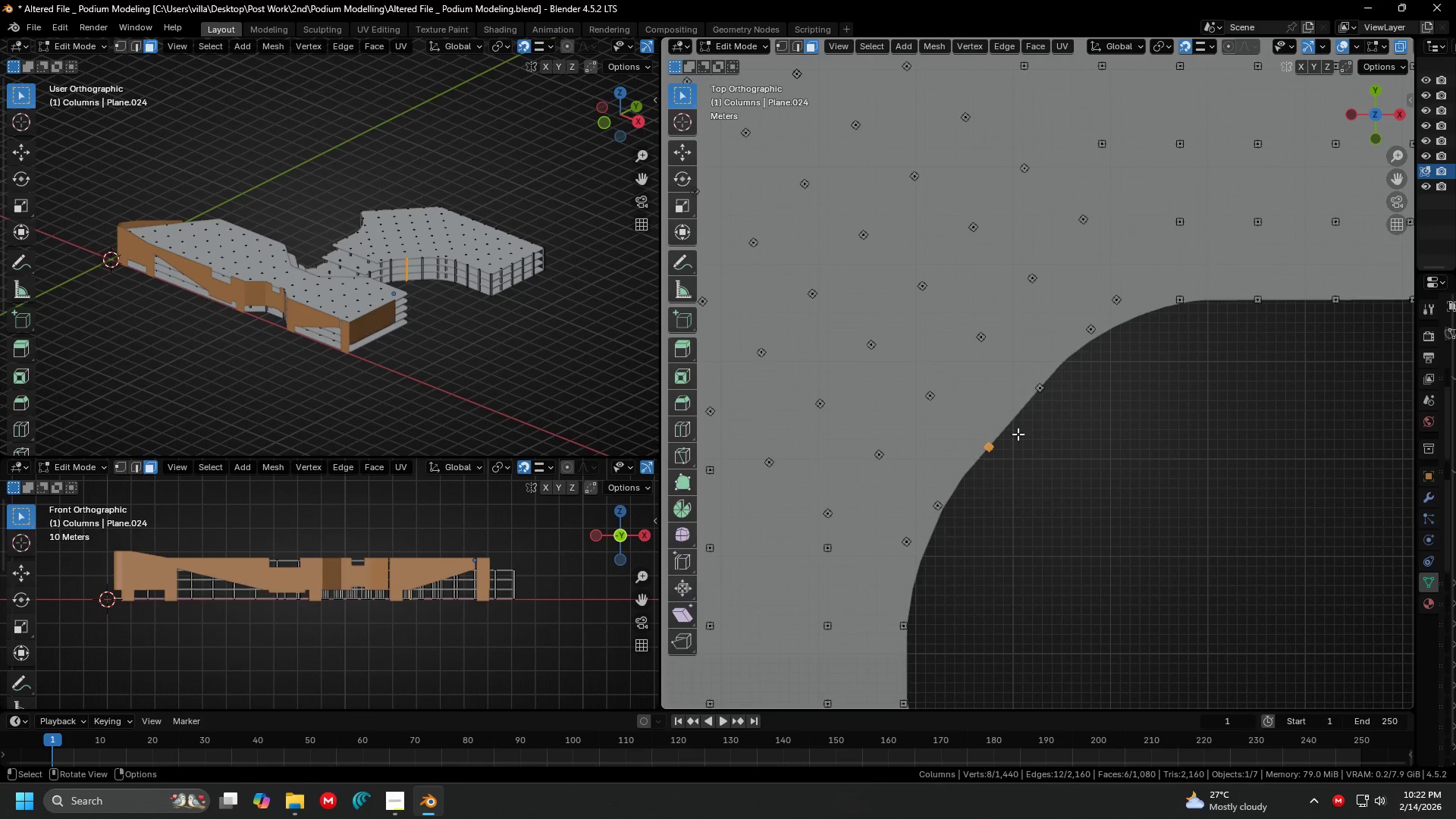 
hold_key(key=ShiftLeft, duration=0.66)
left_click_drag(start_coordinate=[1023, 358], to_coordinate=[1074, 436])
 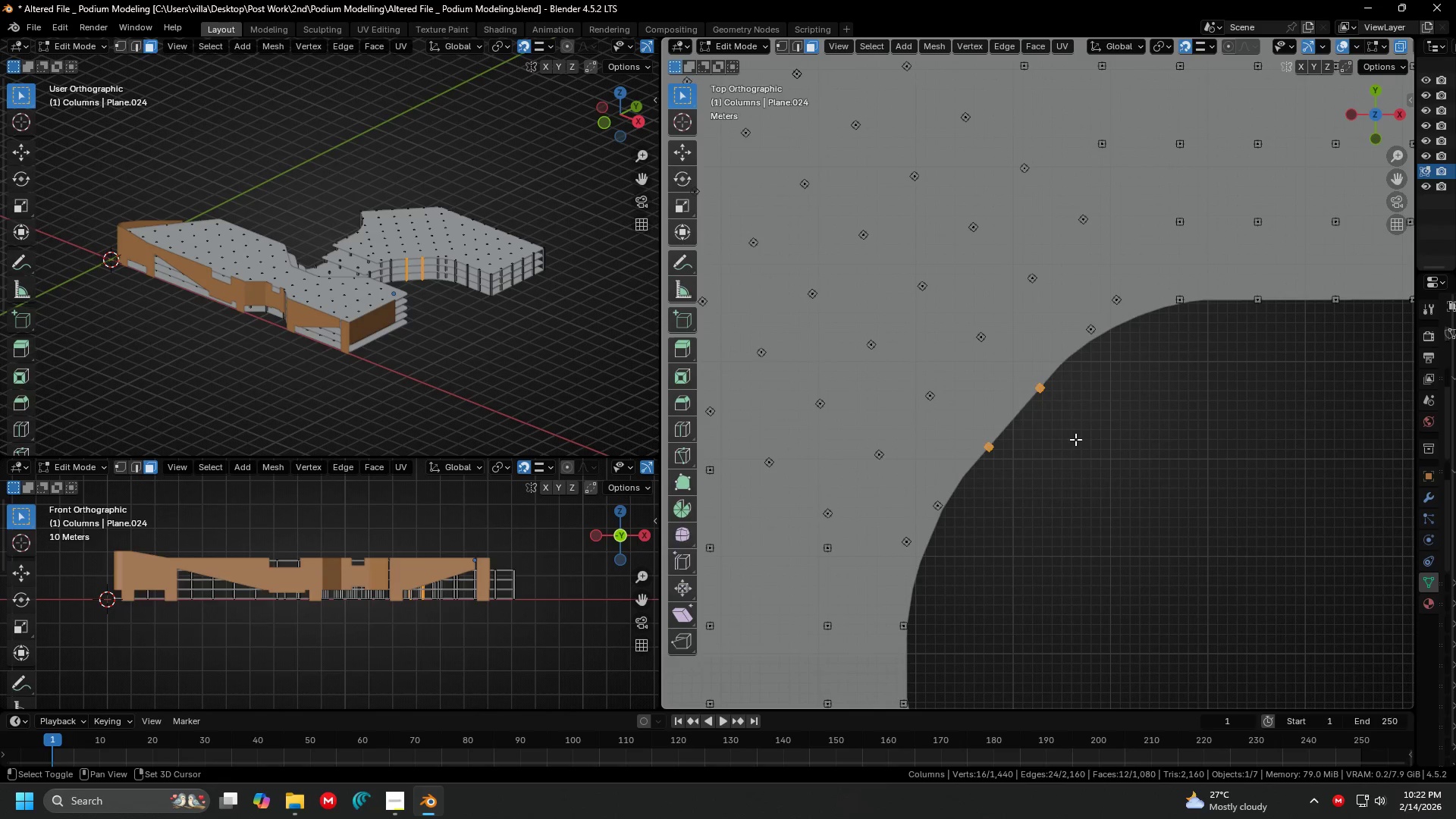 
hold_key(key=ShiftLeft, duration=0.38)
 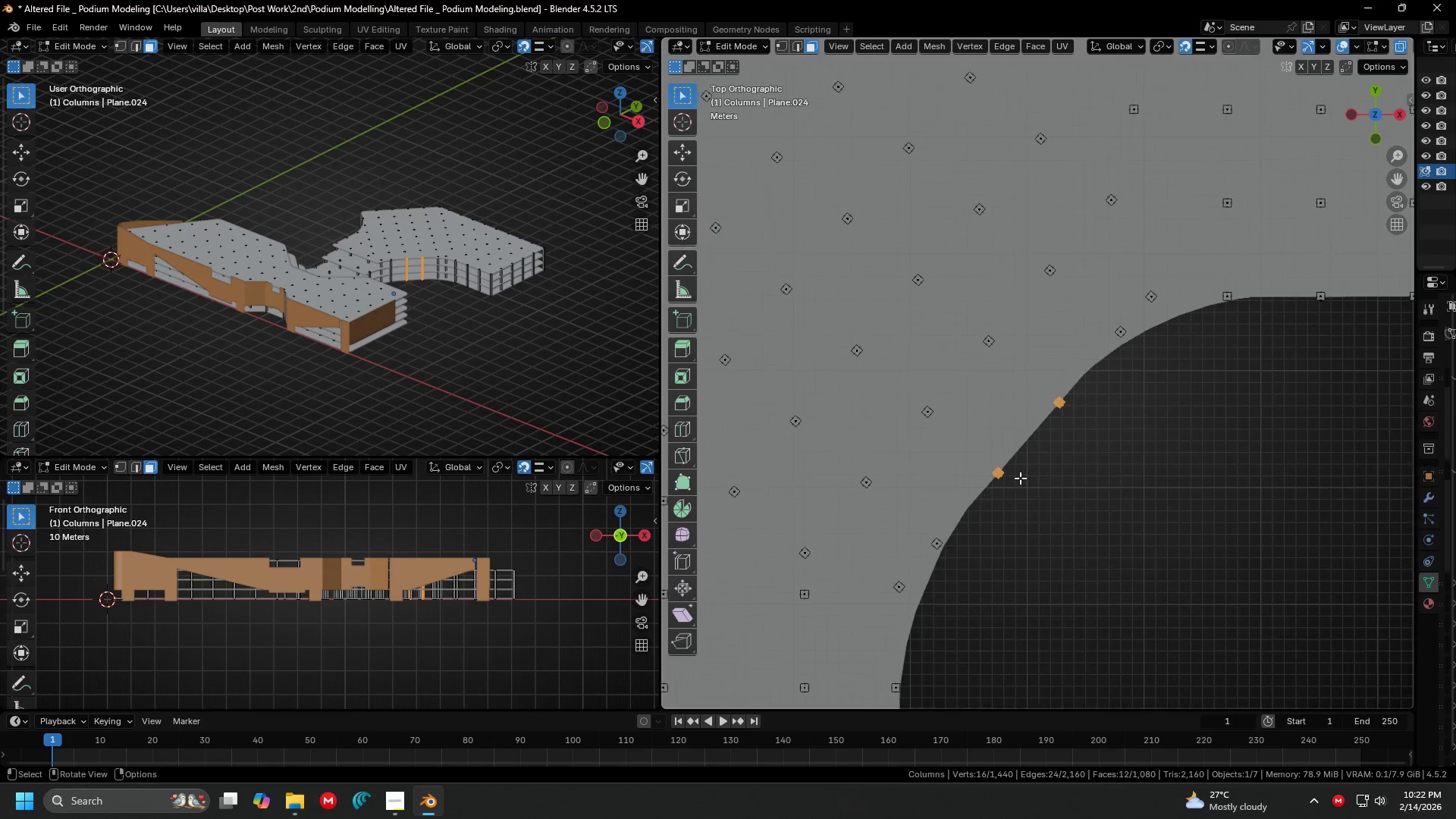 
scroll: coordinate [1065, 435], scroll_direction: up, amount: 2.0
 